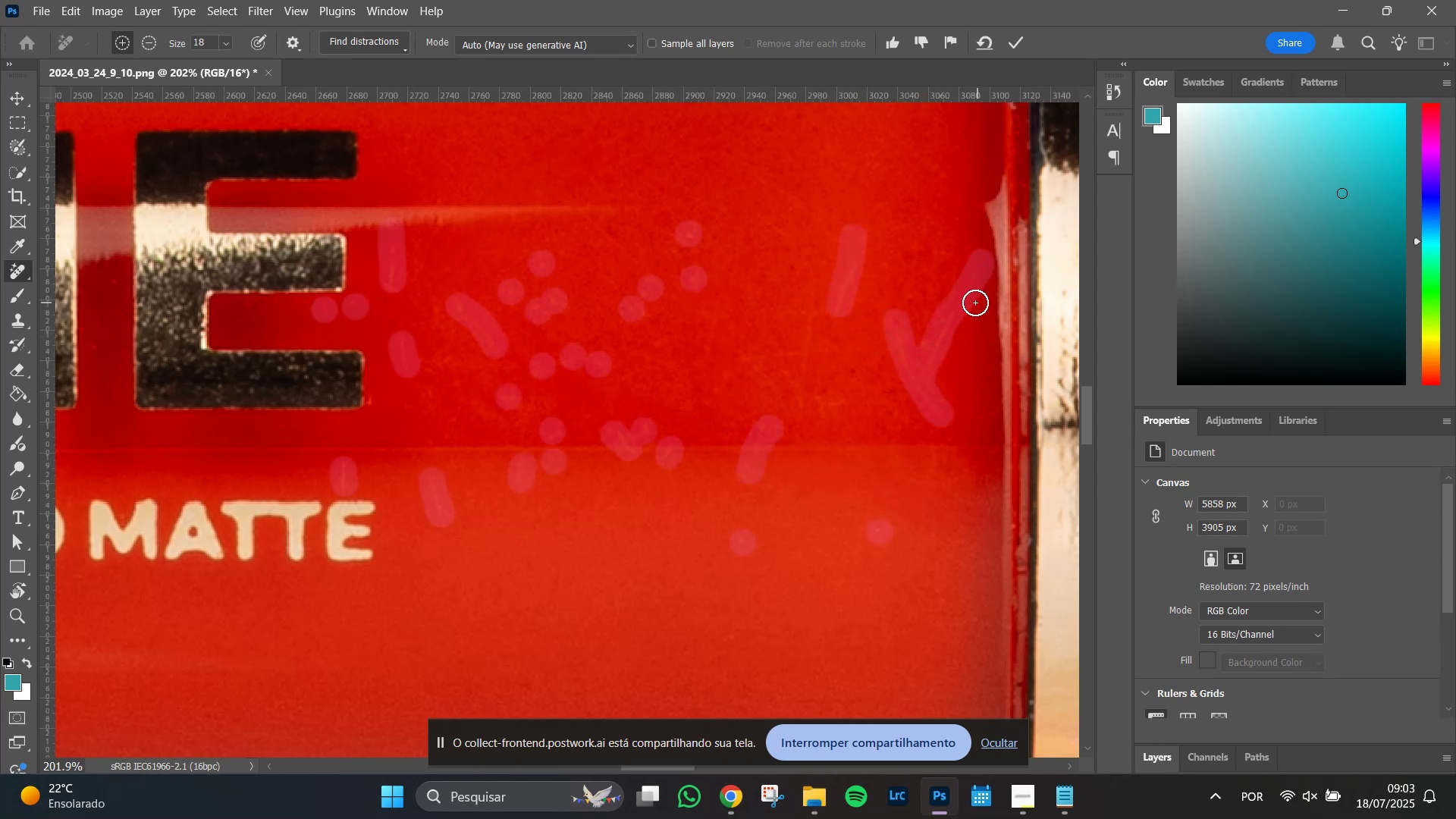 
left_click_drag(start_coordinate=[971, 305], to_coordinate=[987, 288])
 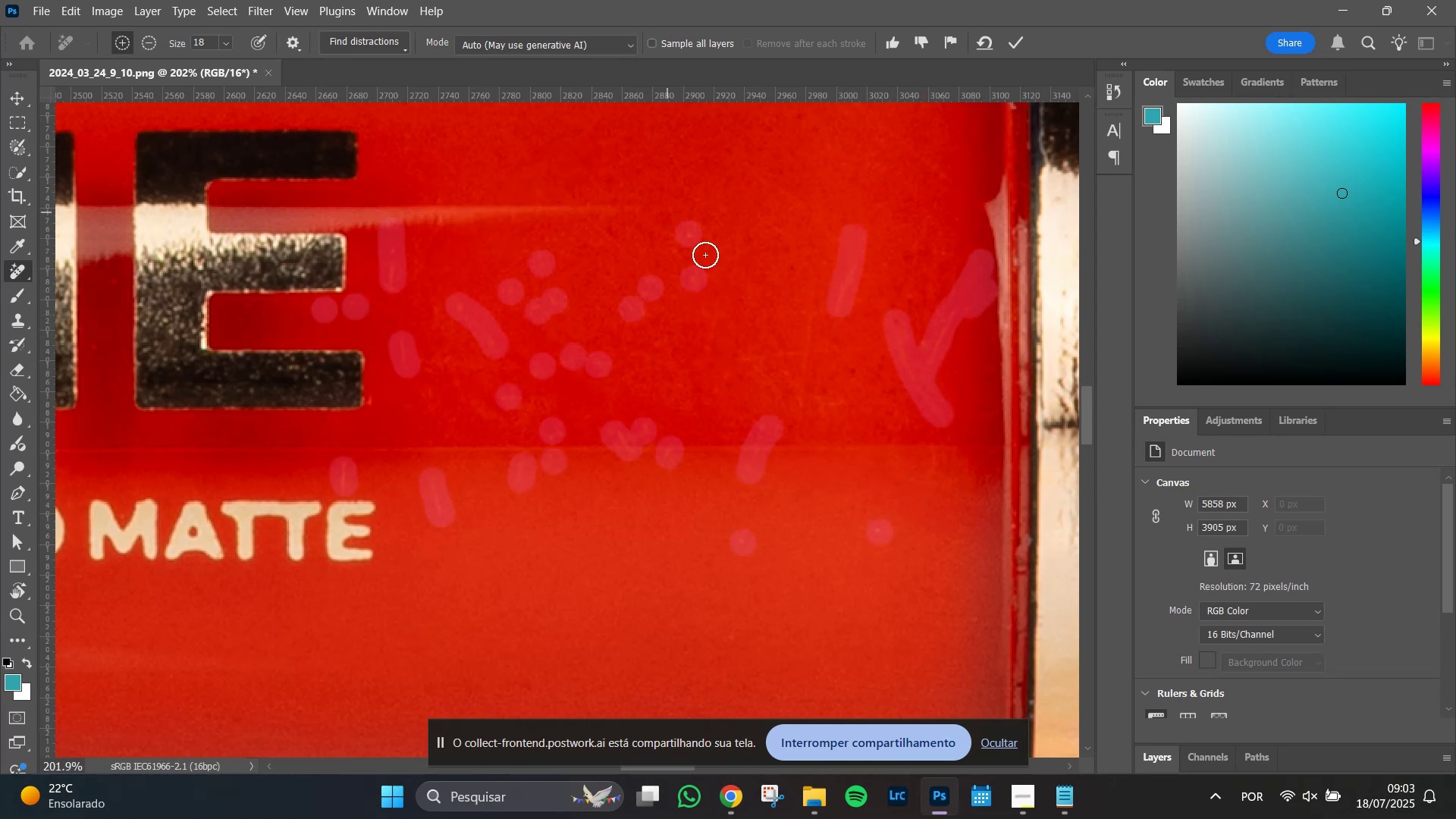 
hold_key(key=Space, duration=1.51)
 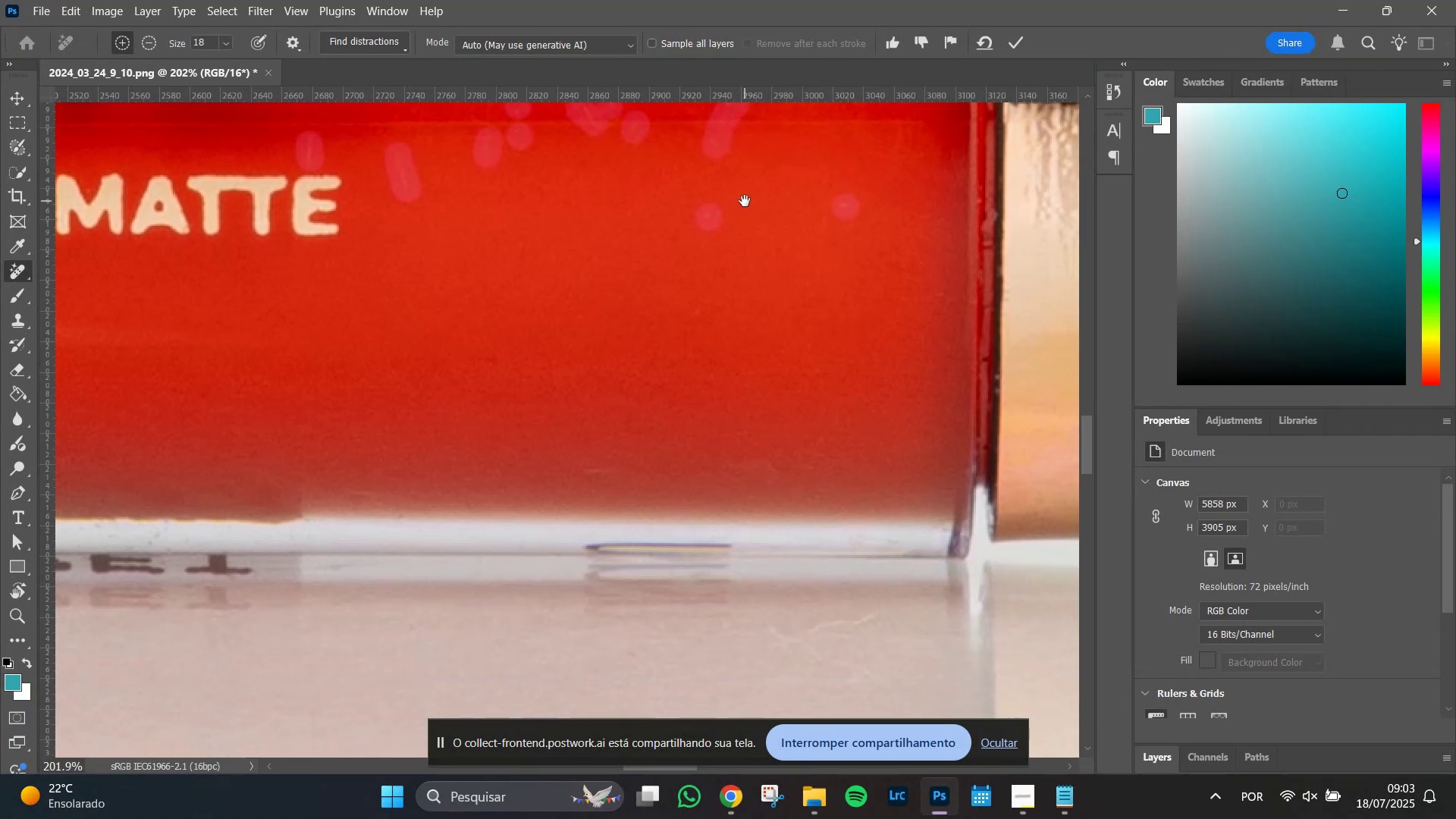 
left_click_drag(start_coordinate=[809, 531], to_coordinate=[745, 201])
 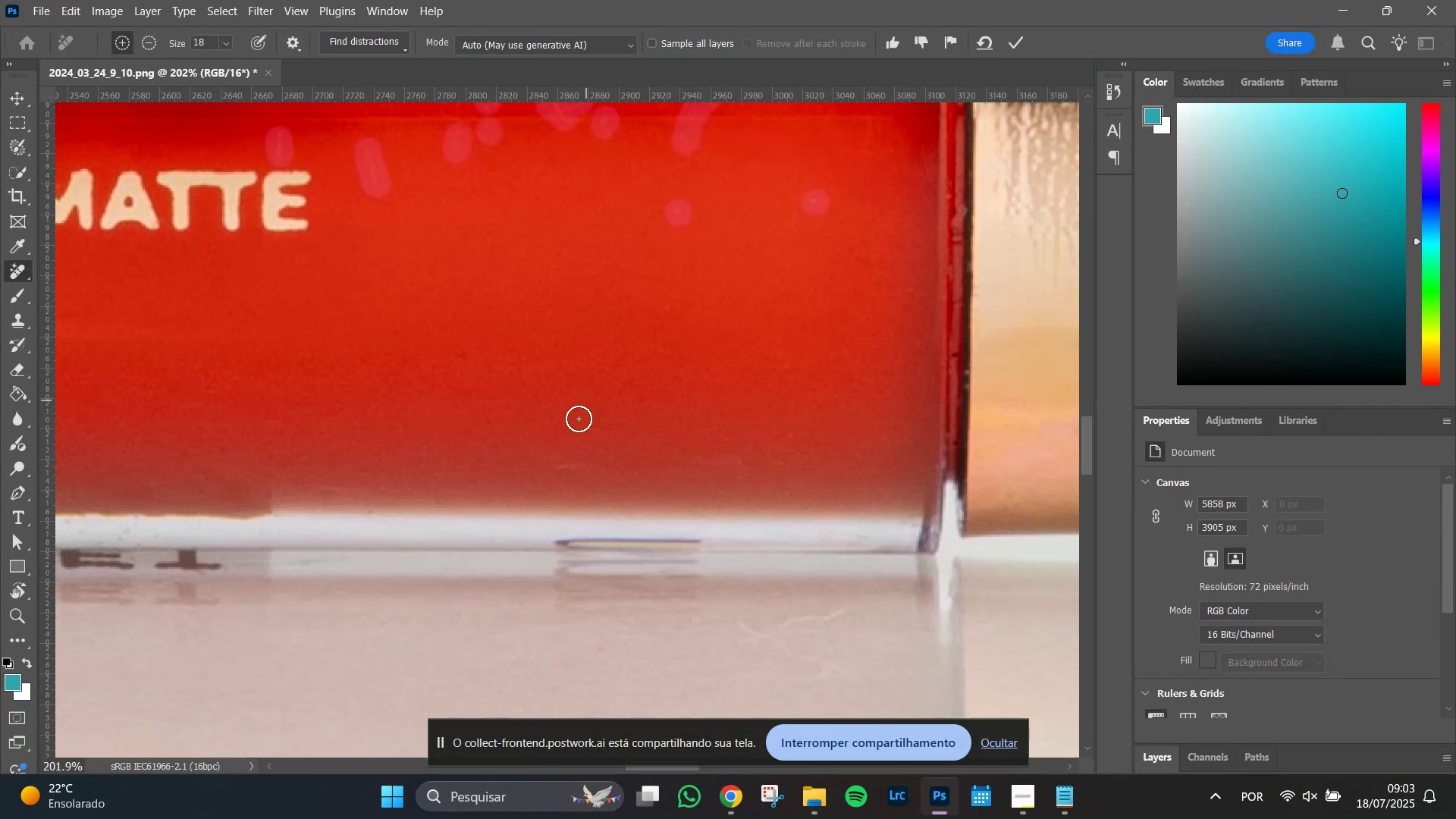 
hold_key(key=Space, duration=0.73)
 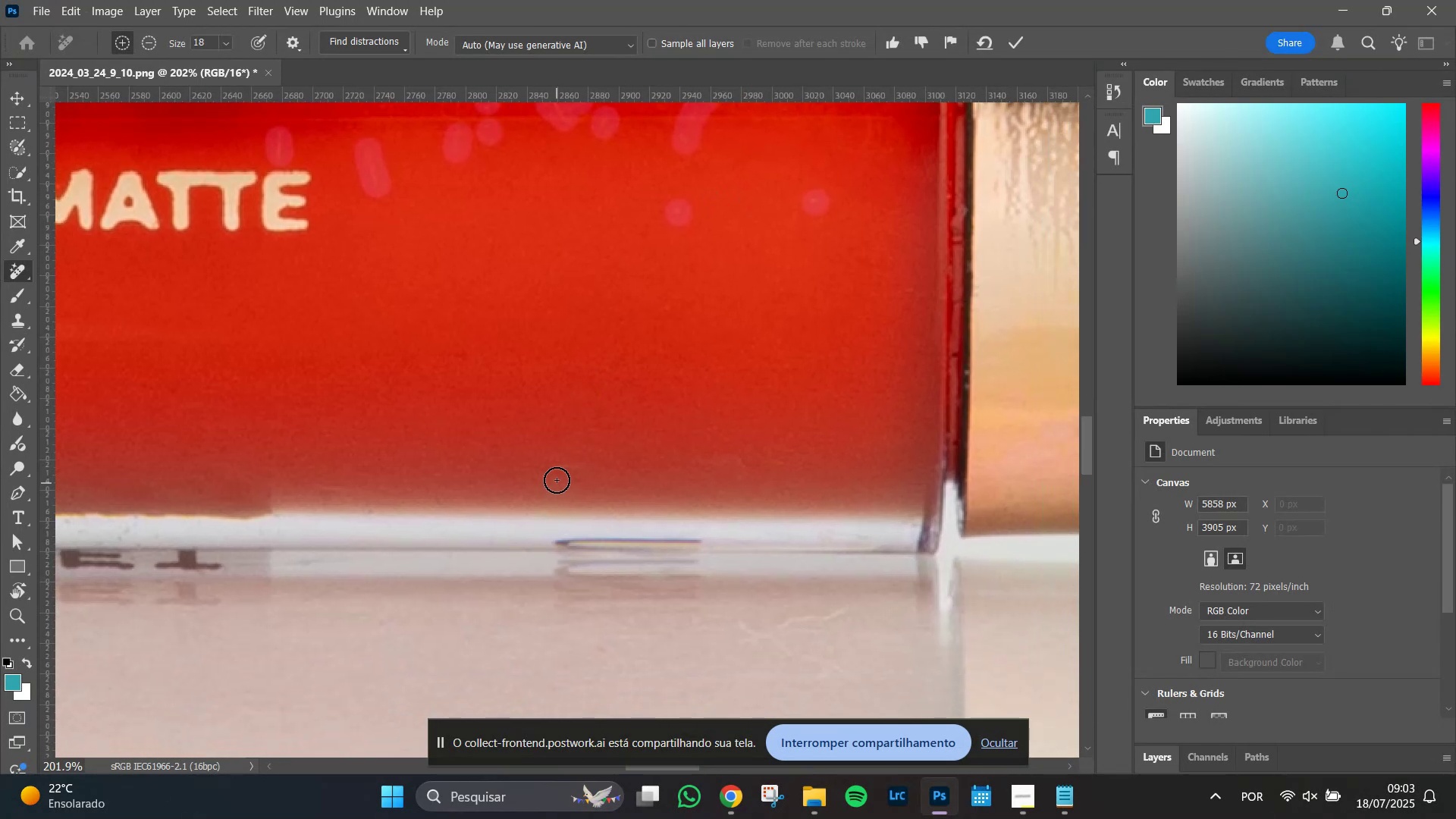 
left_click_drag(start_coordinate=[560, 468], to_coordinate=[581, 463])
 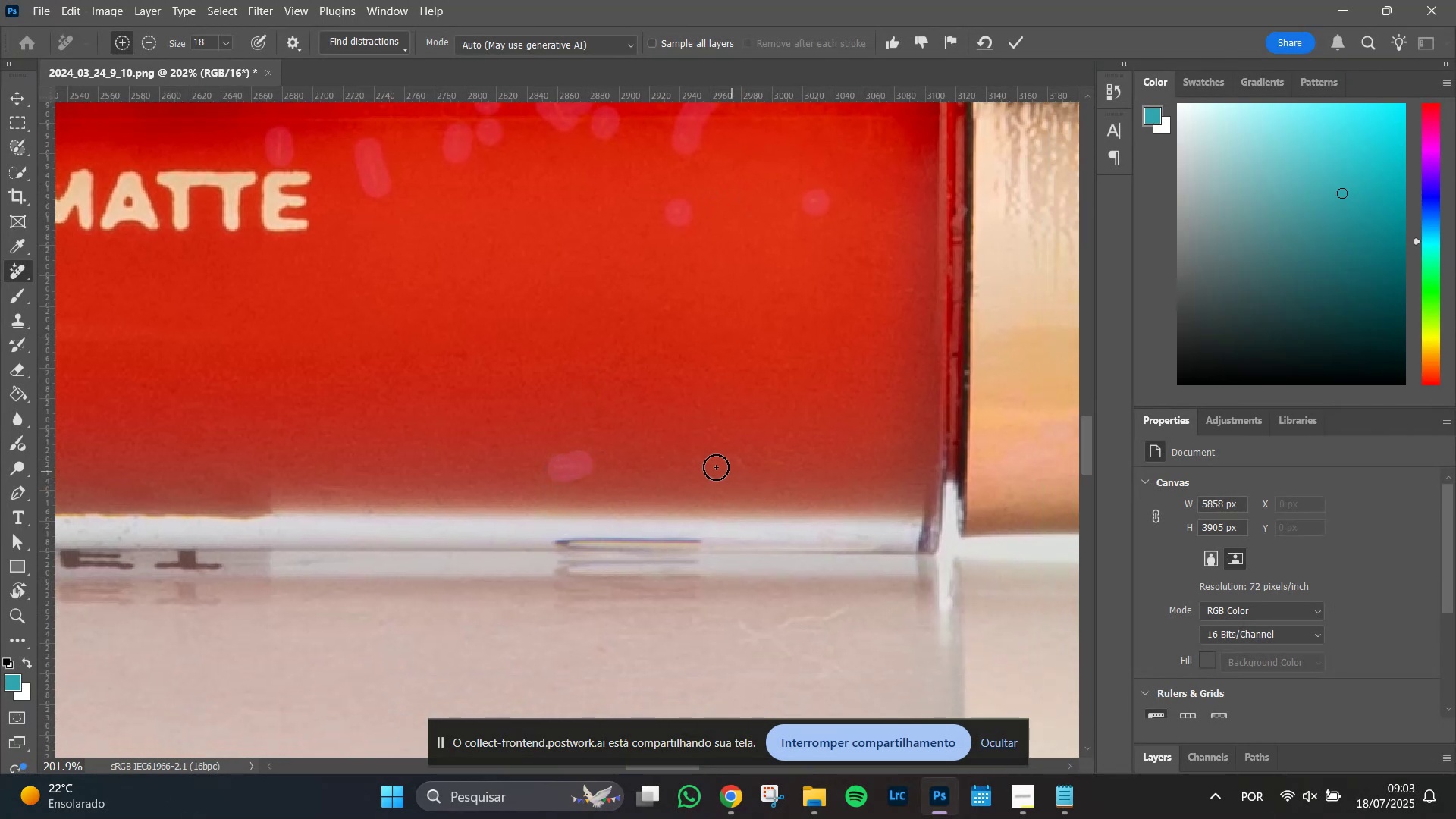 
left_click_drag(start_coordinate=[701, 463], to_coordinate=[746, 469])
 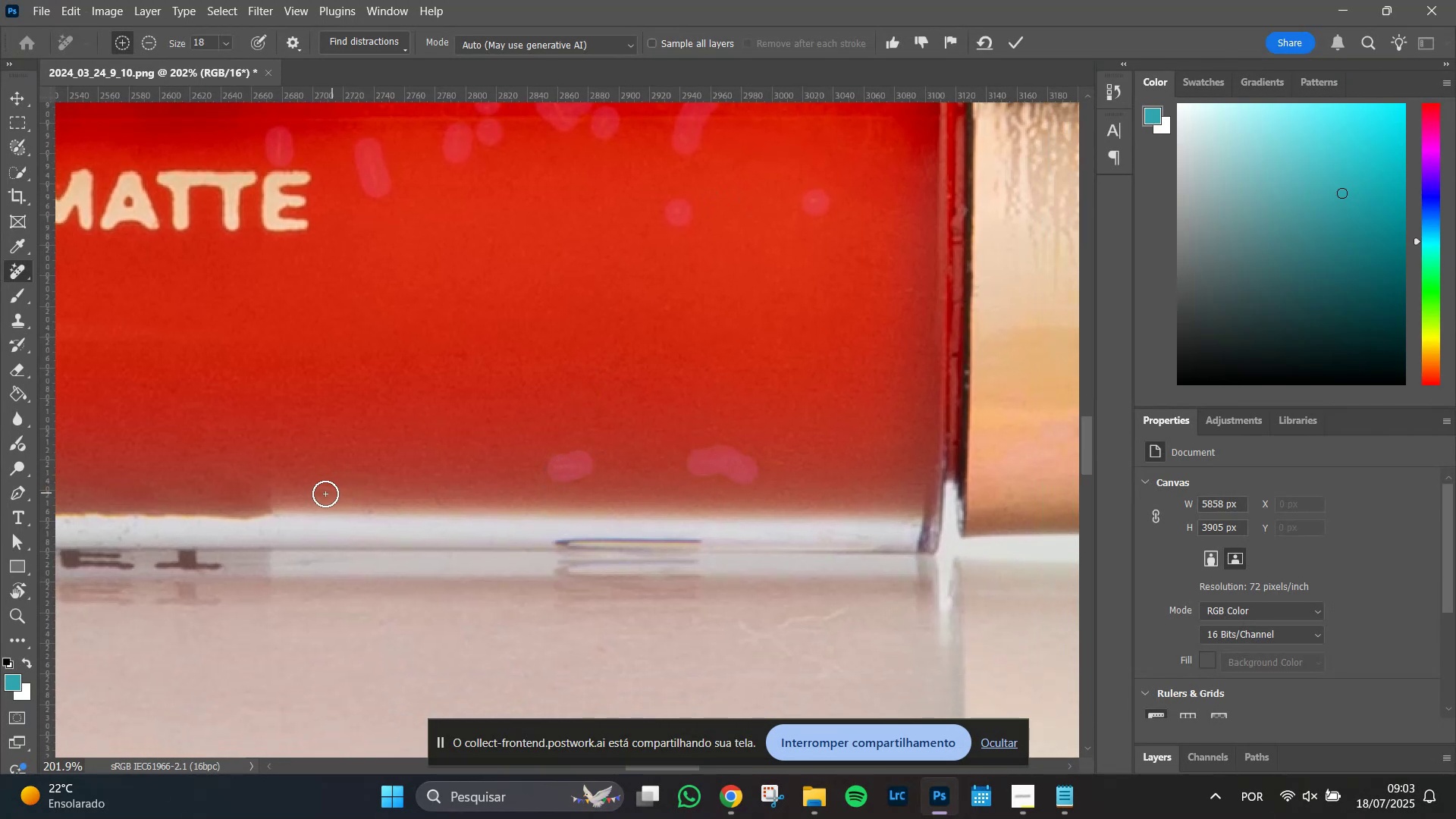 
left_click_drag(start_coordinate=[318, 491], to_coordinate=[357, 489])
 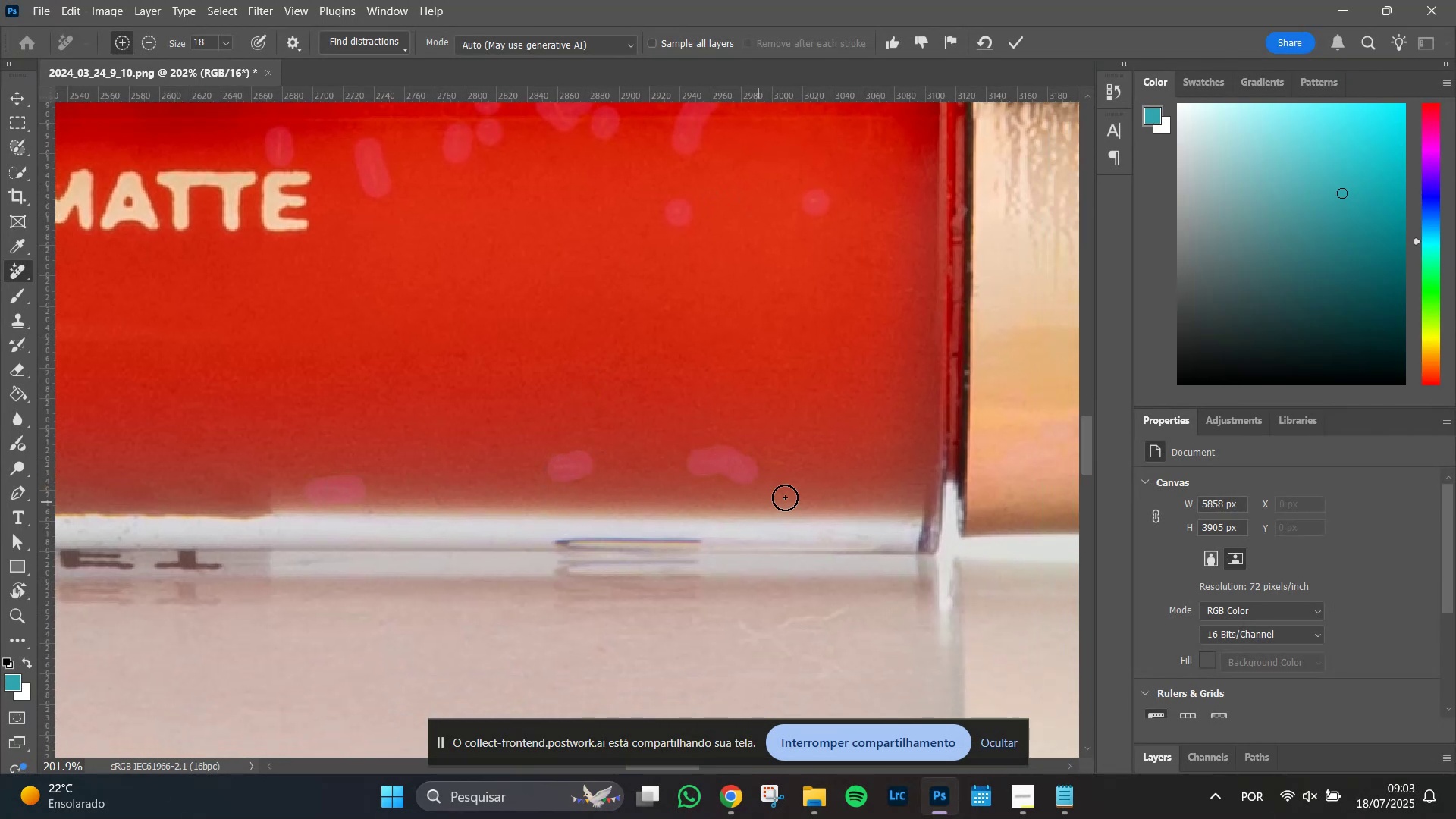 
hold_key(key=Space, duration=1.51)
 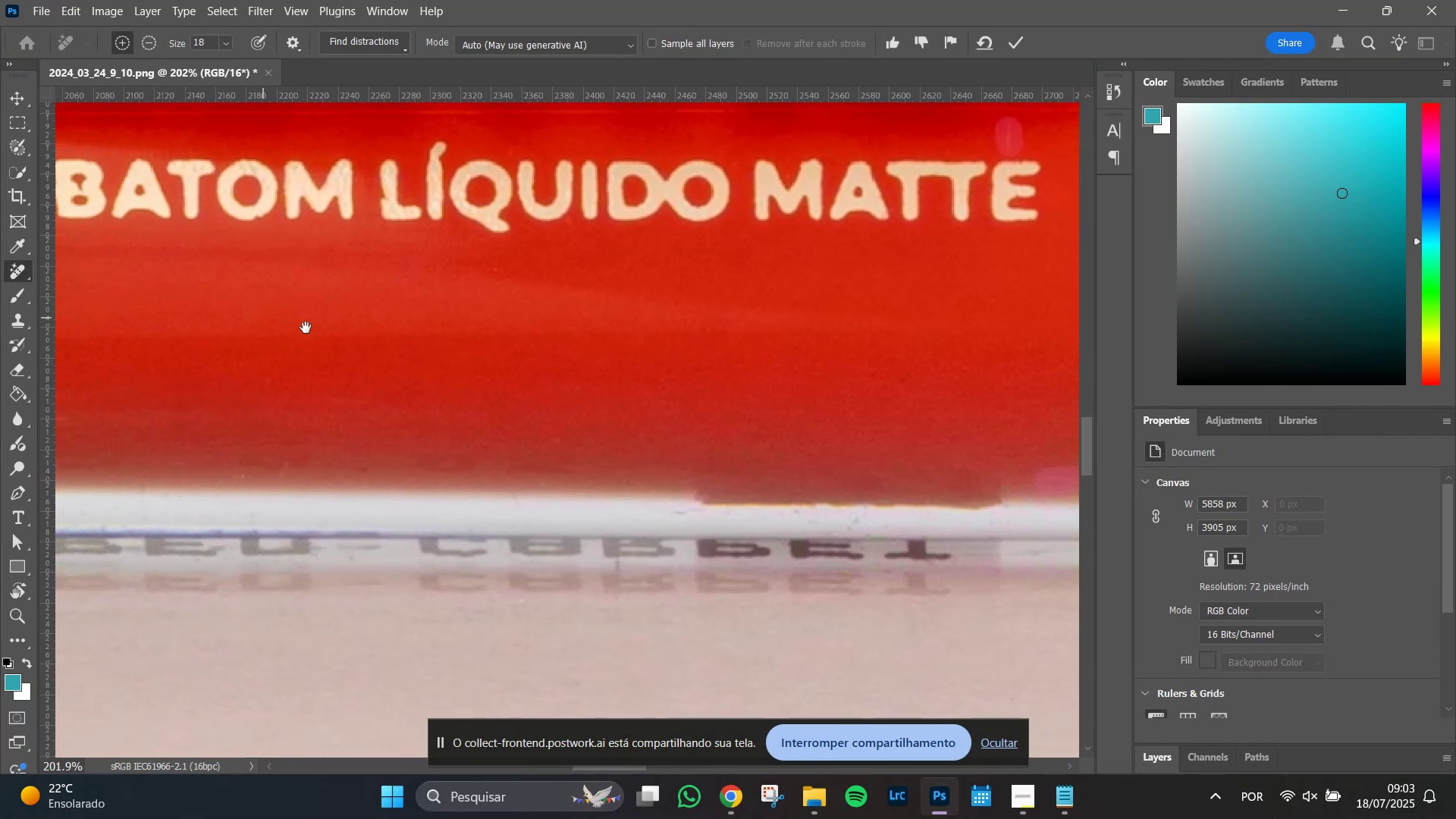 
left_click_drag(start_coordinate=[221, 389], to_coordinate=[795, 377])
 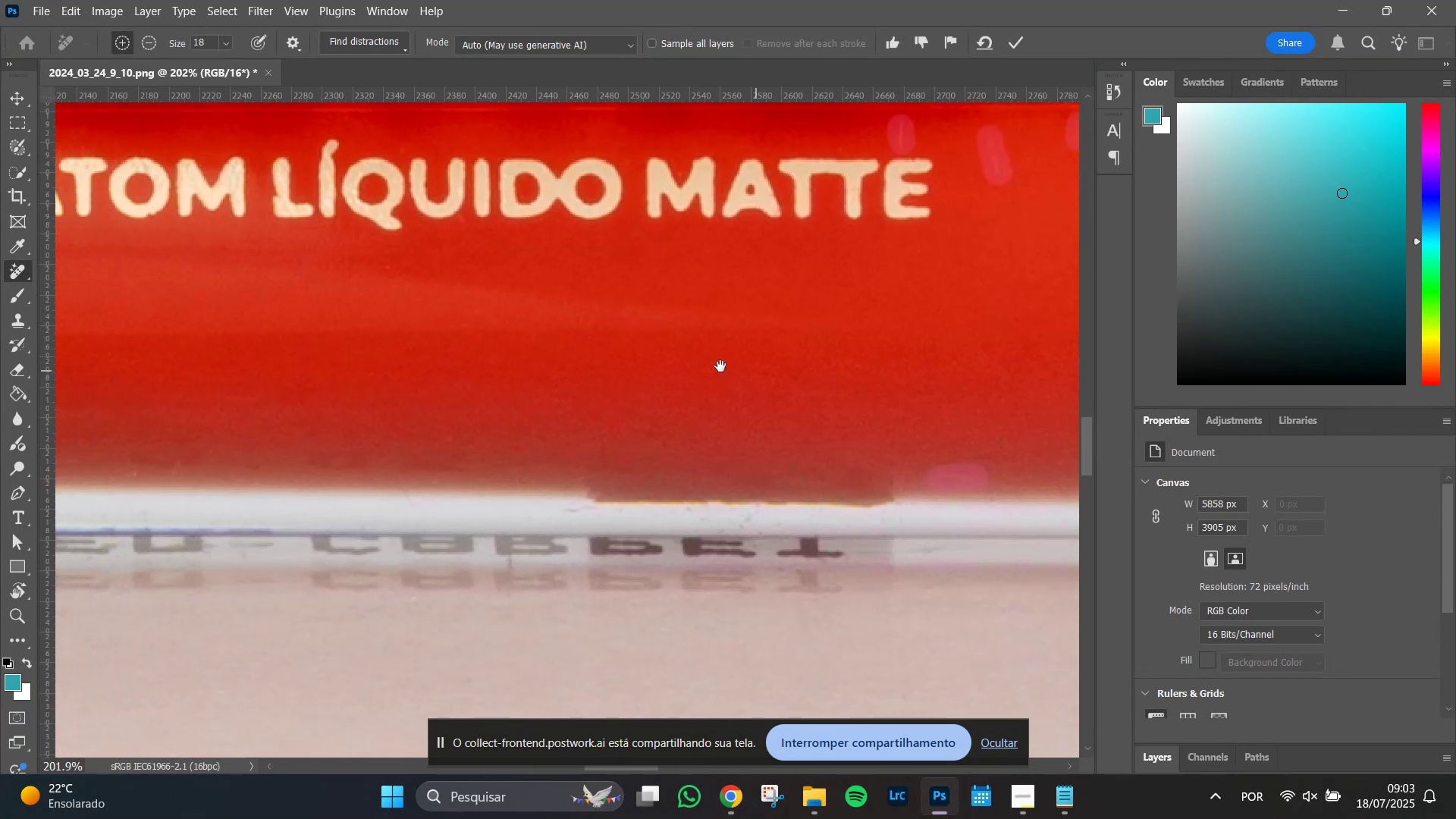 
hold_key(key=Space, duration=1.51)
 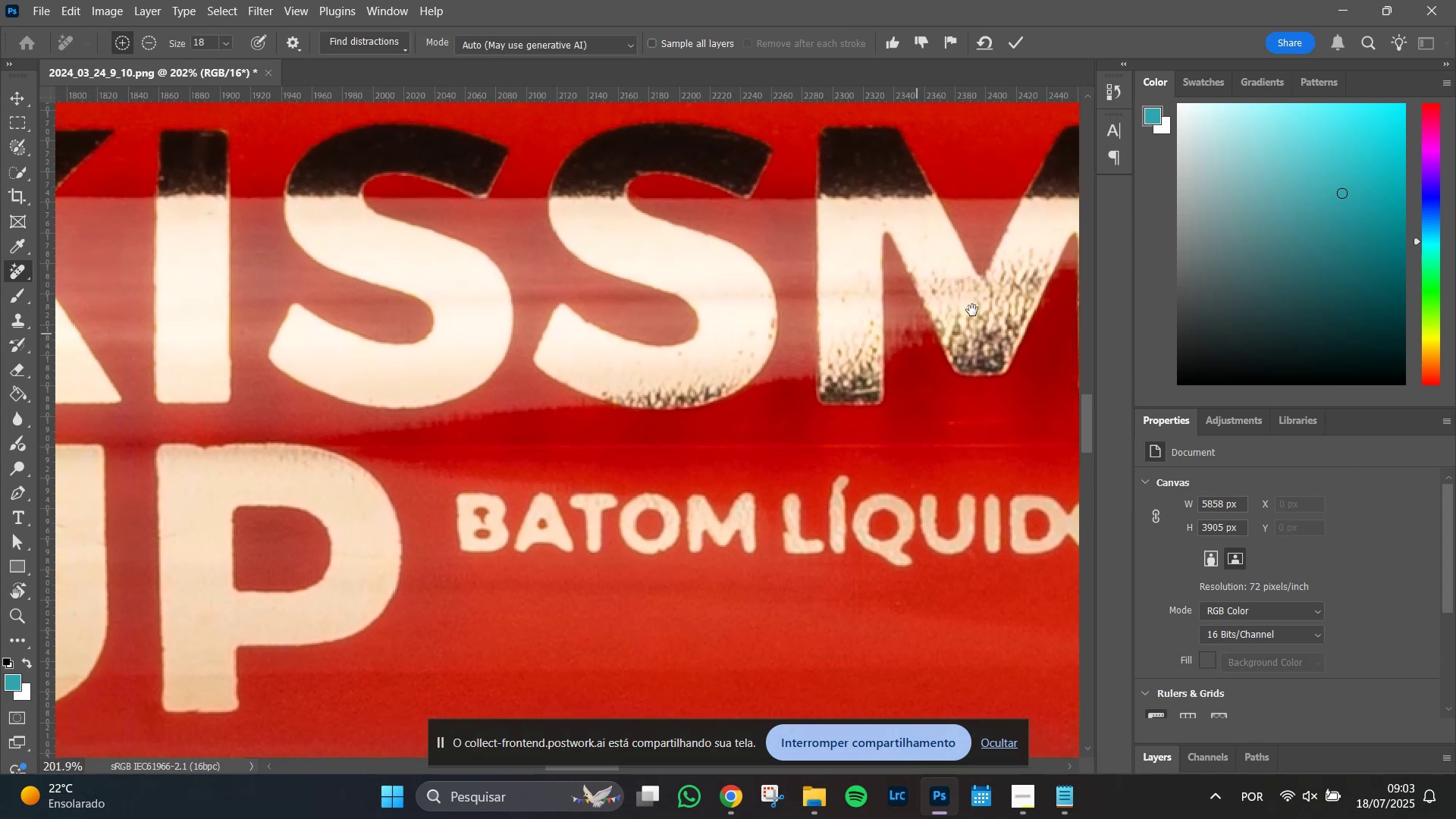 
left_click_drag(start_coordinate=[237, 309], to_coordinate=[603, 563])
 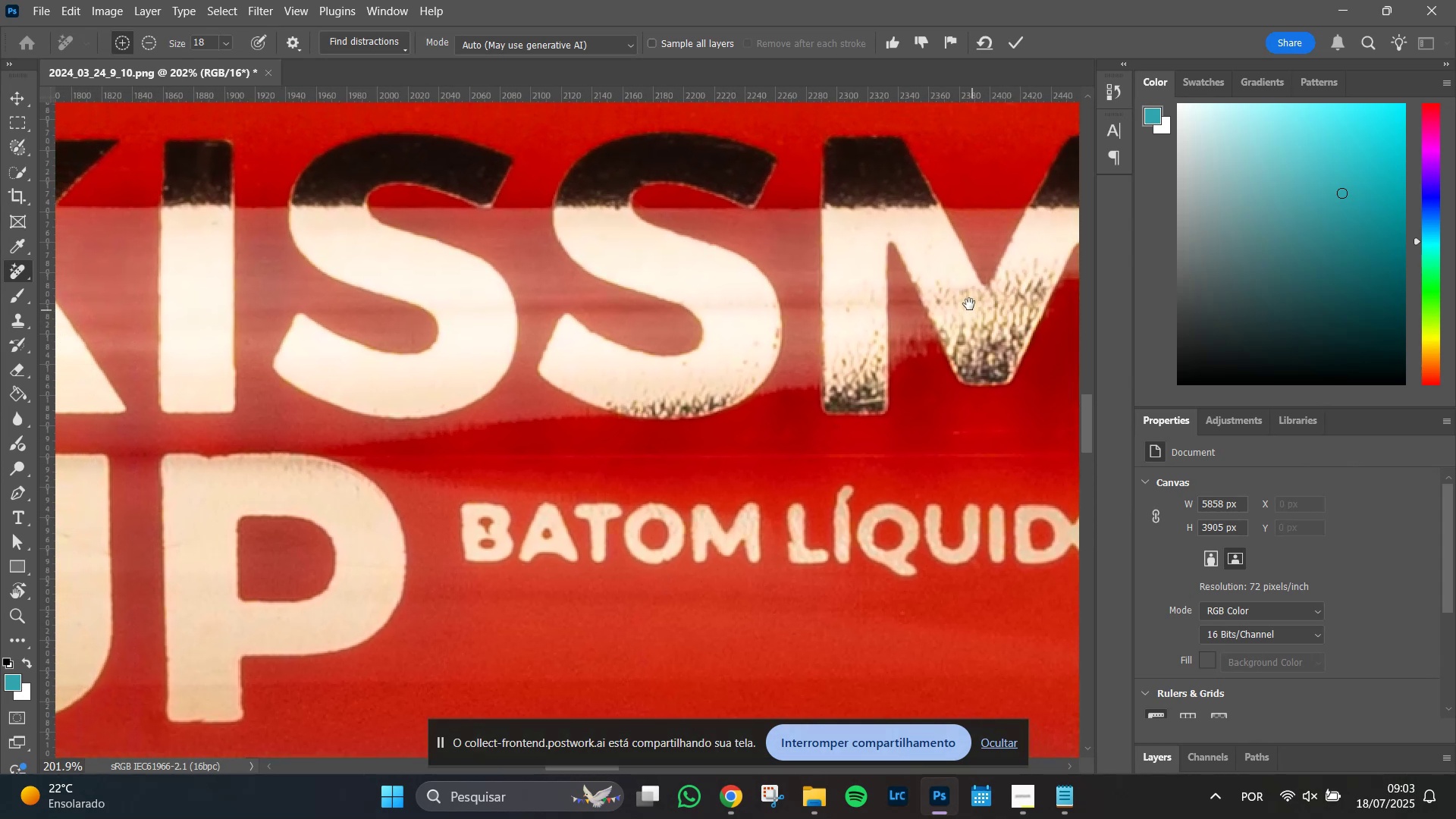 
hold_key(key=Space, duration=1.51)
 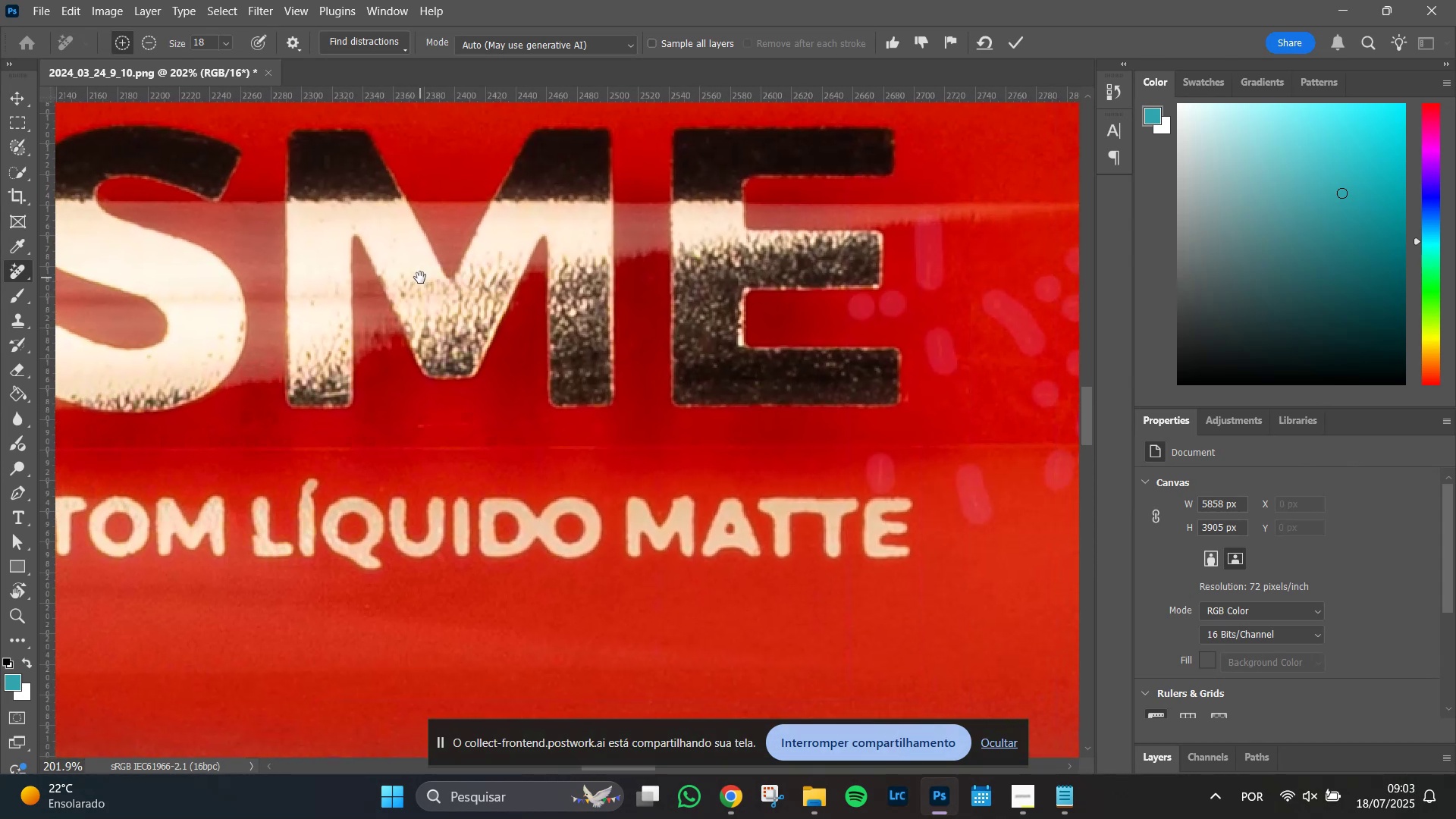 
left_click_drag(start_coordinate=[964, 303], to_coordinate=[423, 331])
 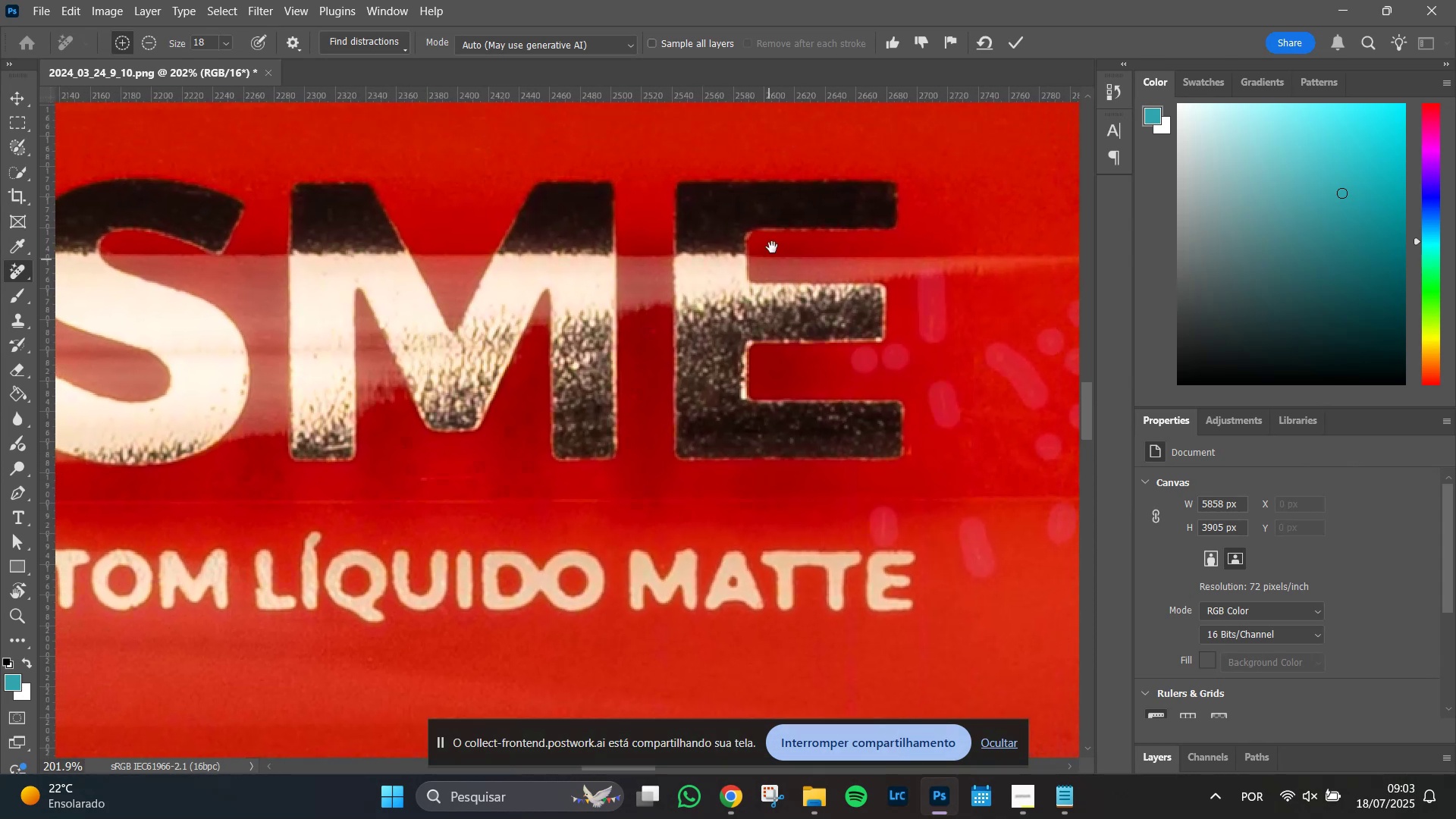 
hold_key(key=Space, duration=1.51)
 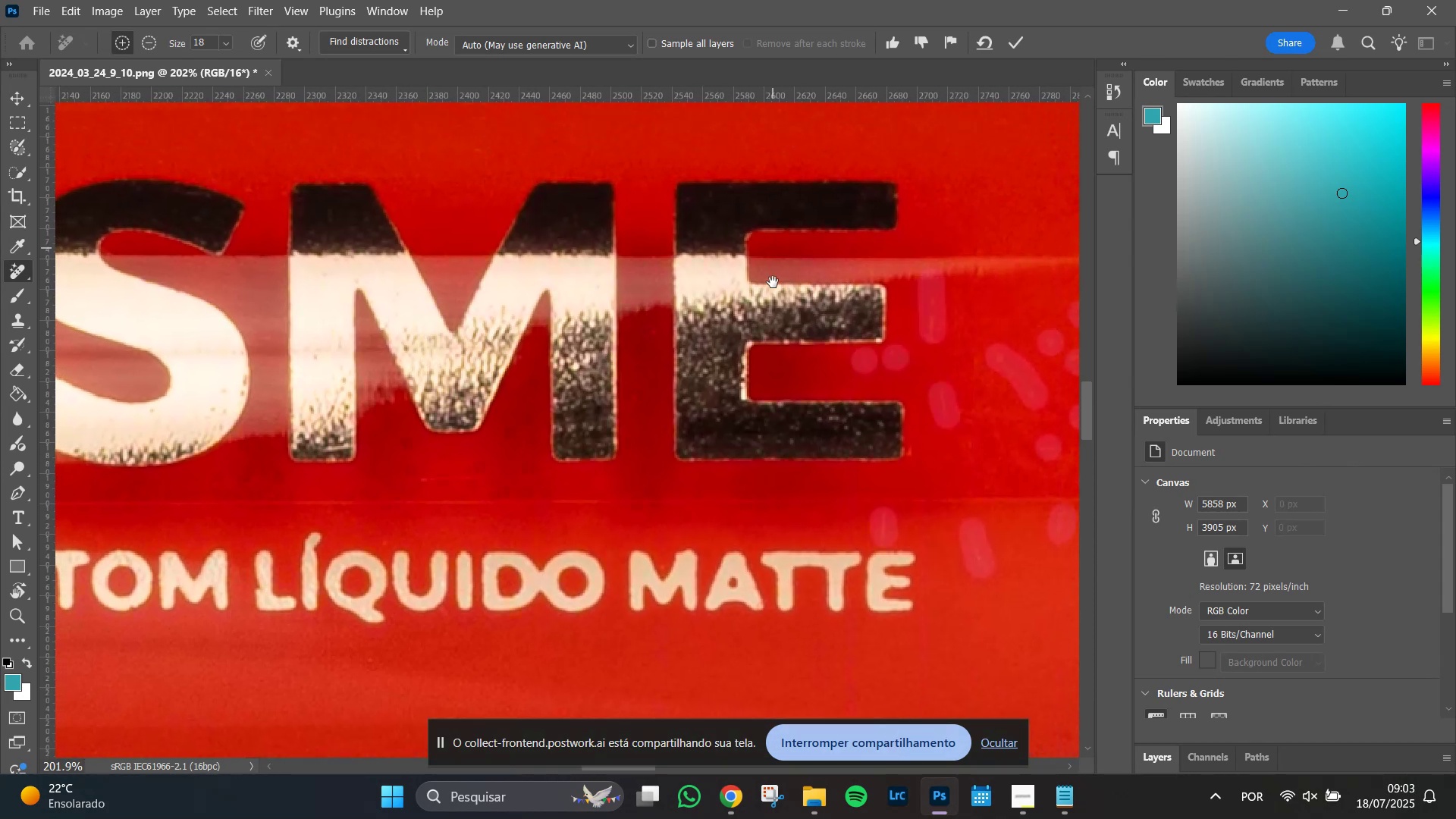 
hold_key(key=Space, duration=1.51)
 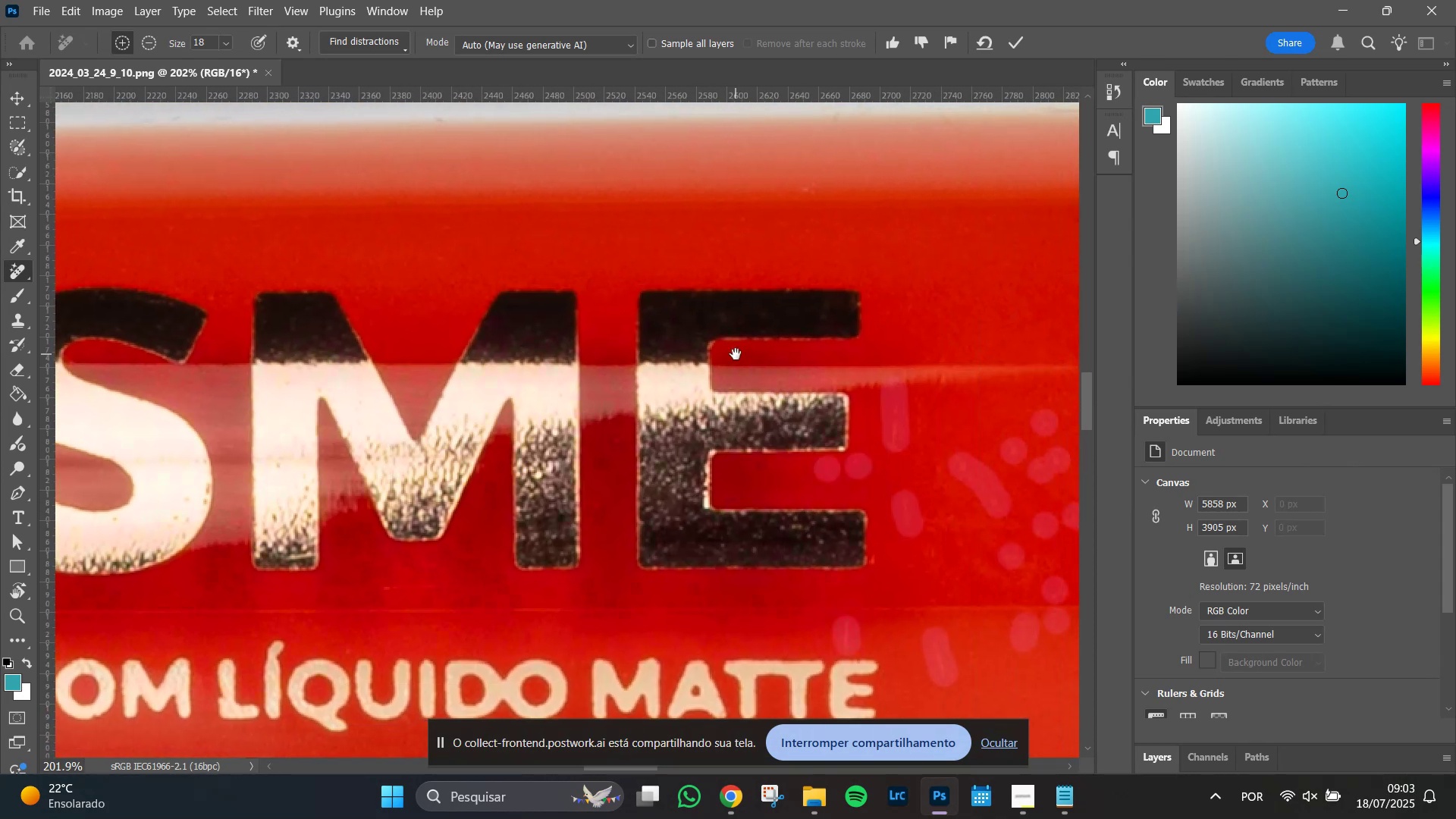 
left_click_drag(start_coordinate=[773, 245], to_coordinate=[736, 354])
 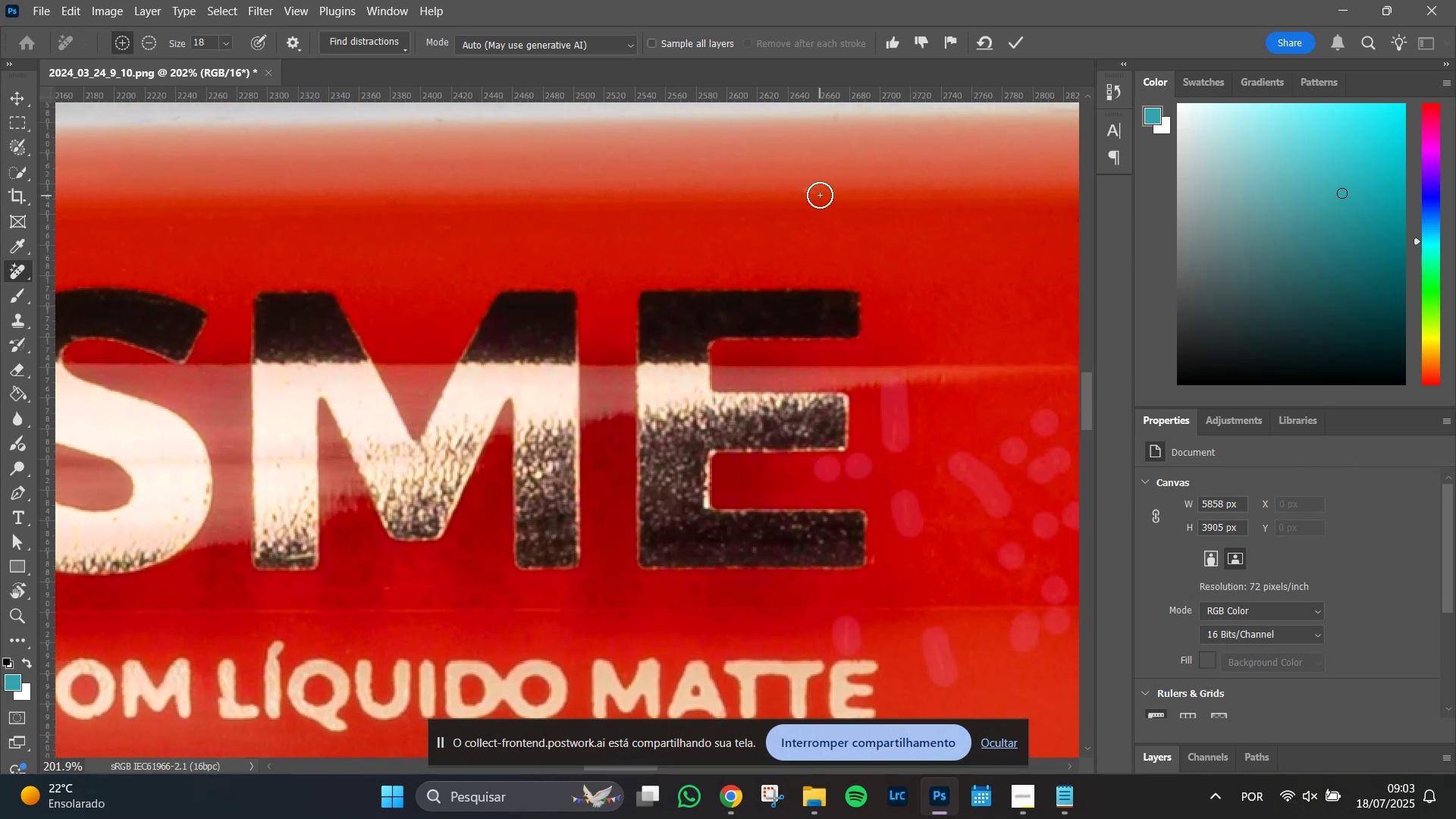 
hold_key(key=Space, duration=0.59)
 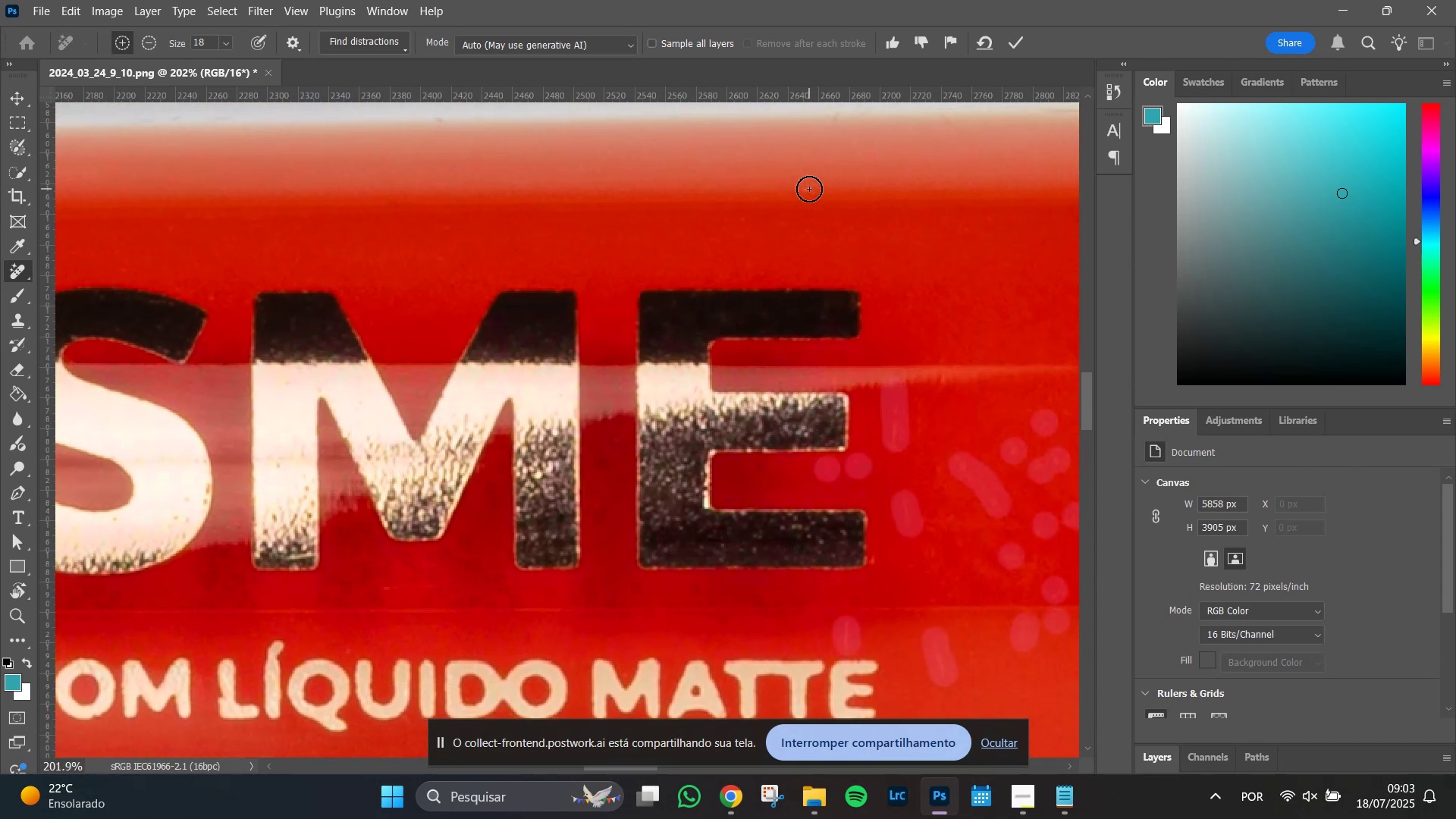 
left_click_drag(start_coordinate=[809, 189], to_coordinate=[815, 185])
 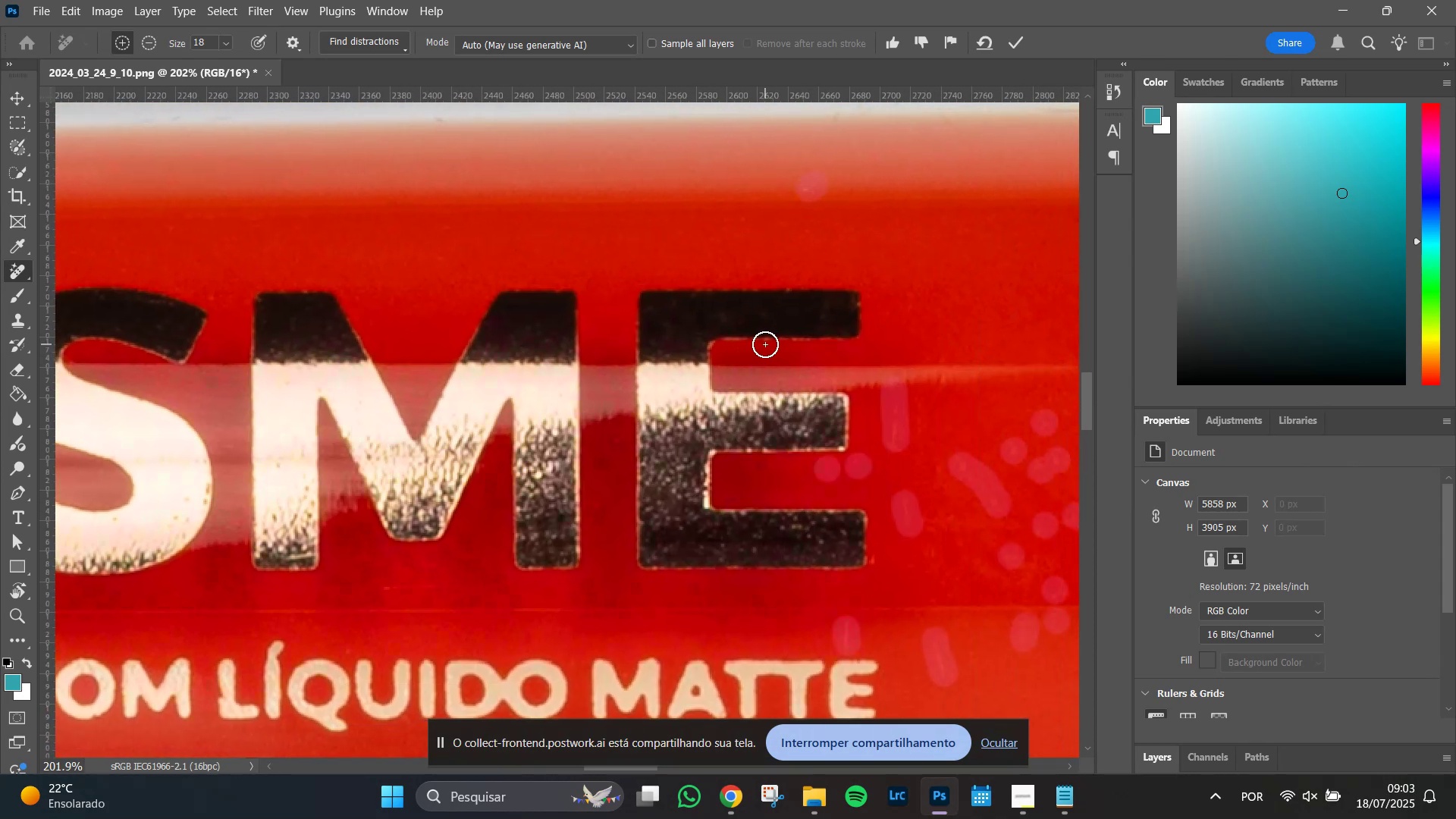 
hold_key(key=Space, duration=0.79)
 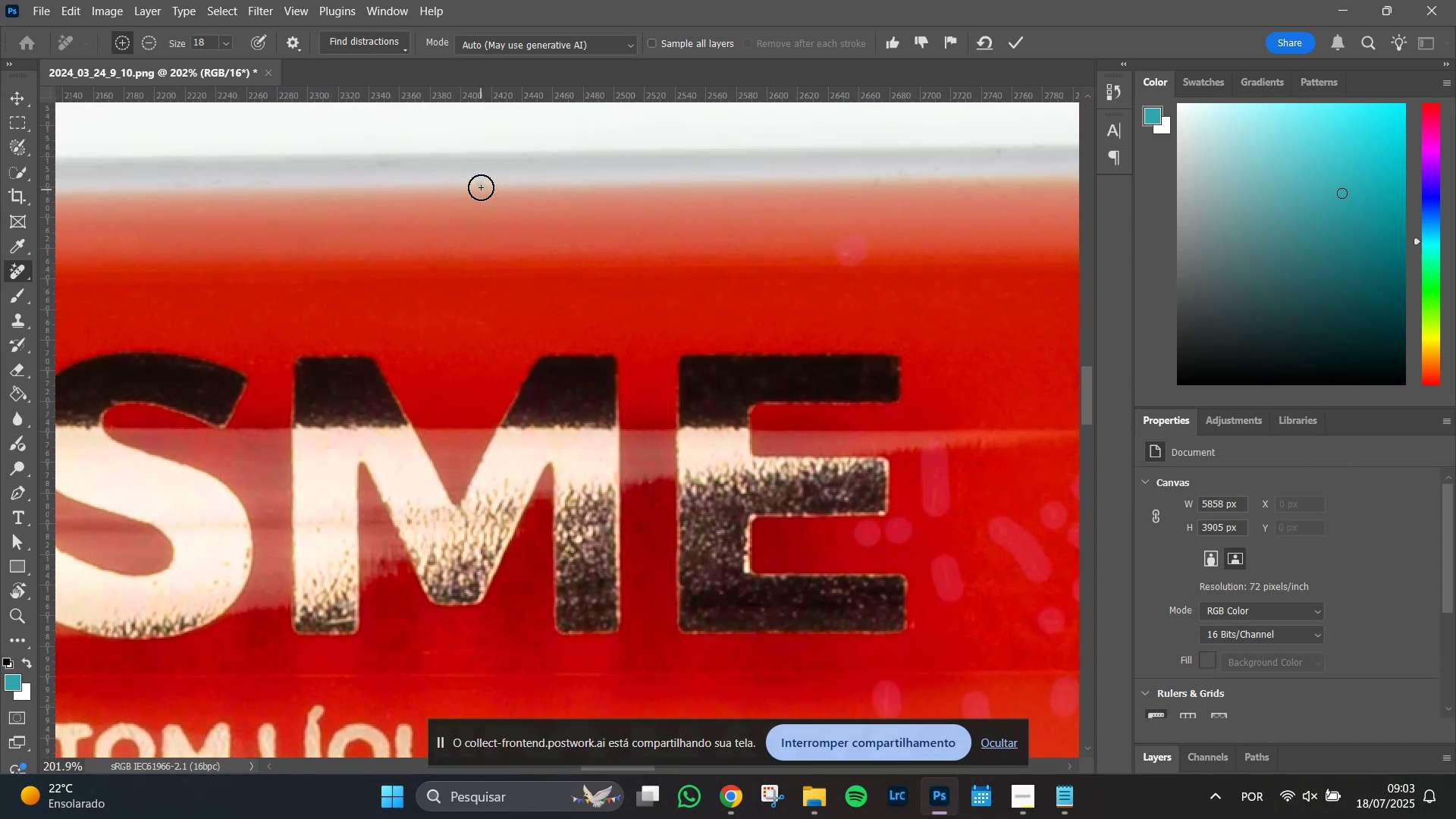 
left_click_drag(start_coordinate=[420, 190], to_coordinate=[460, 255])
 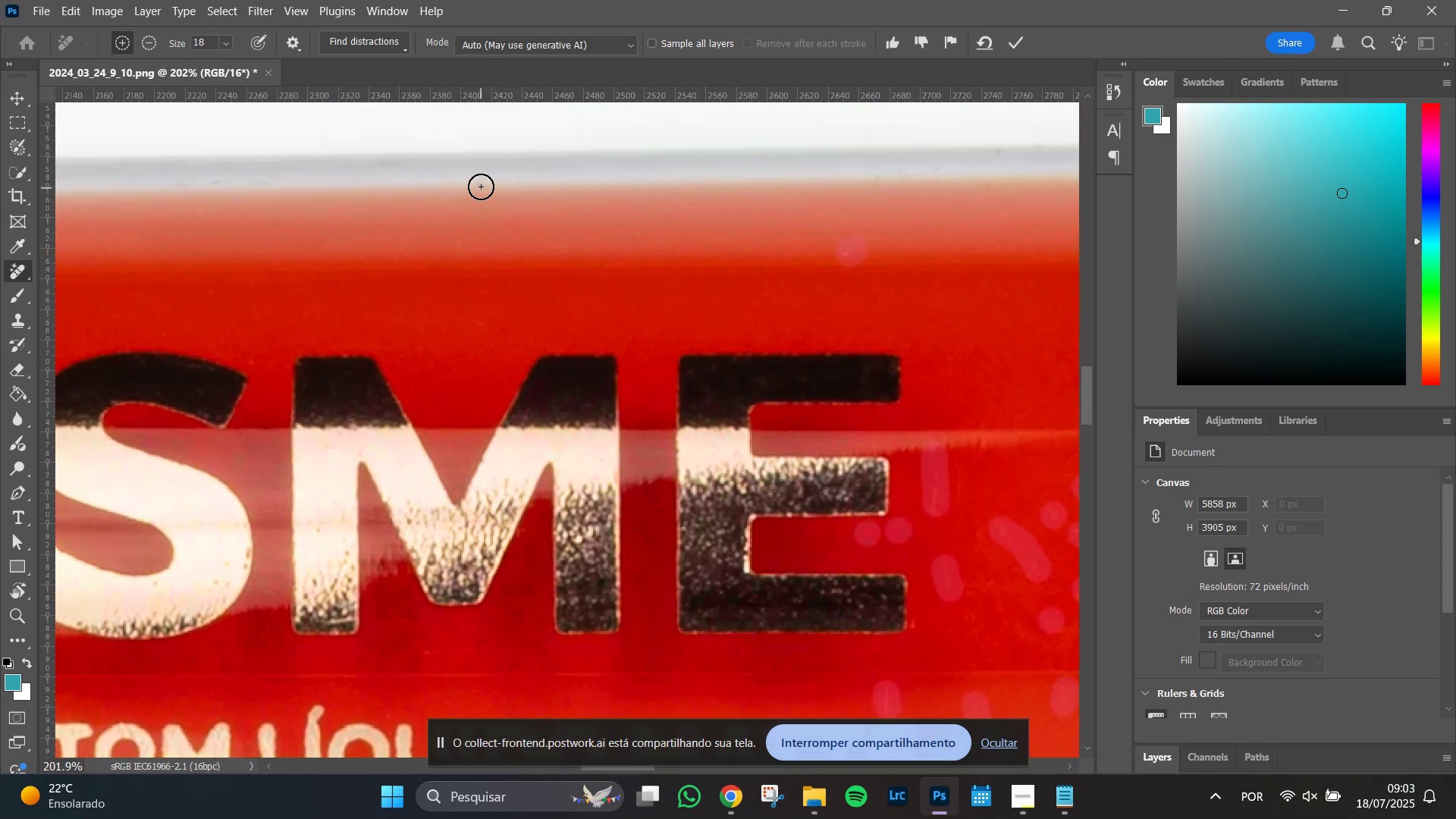 
left_click_drag(start_coordinate=[481, 187], to_coordinate=[491, 187])
 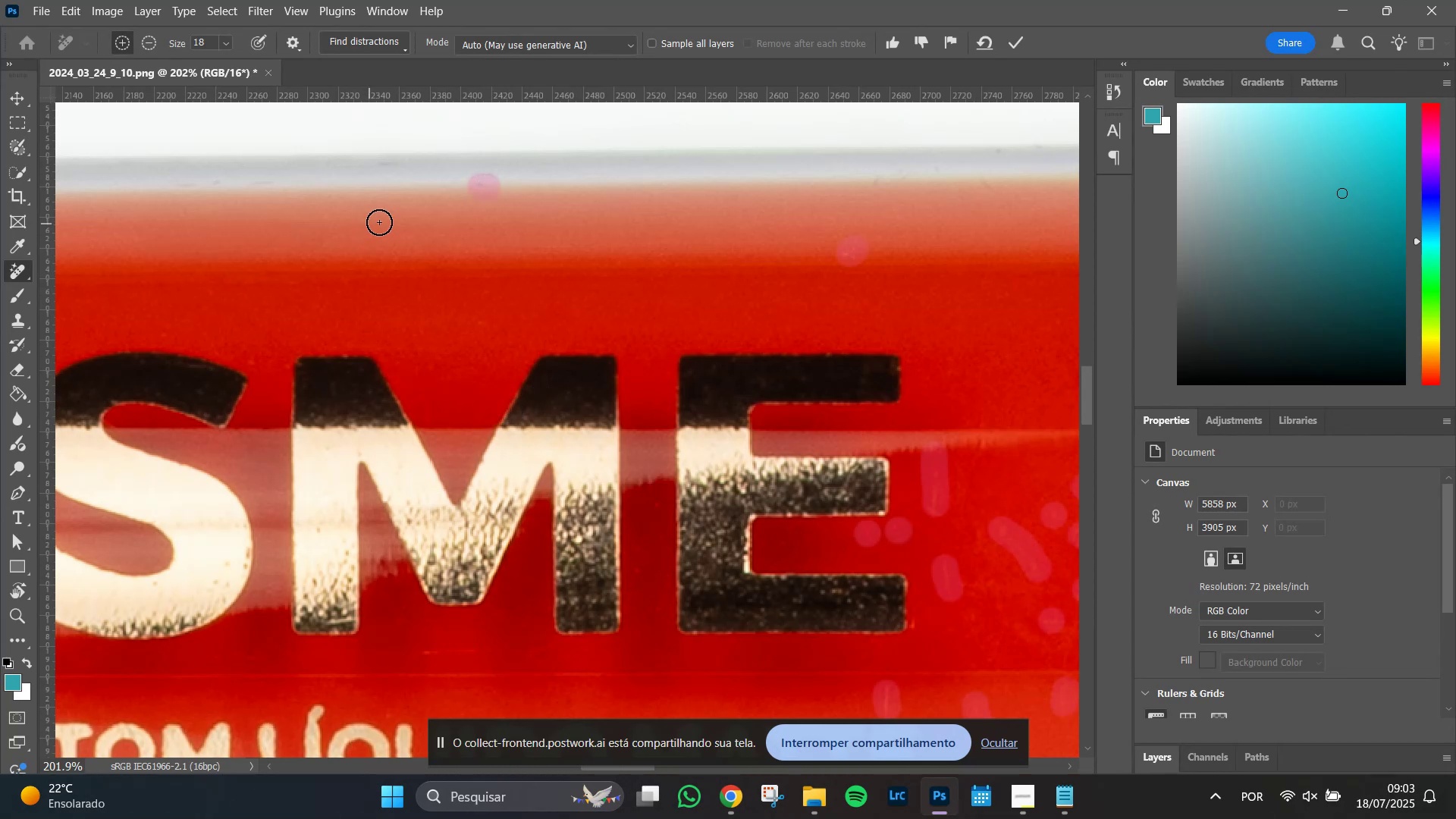 
hold_key(key=Space, duration=1.51)
 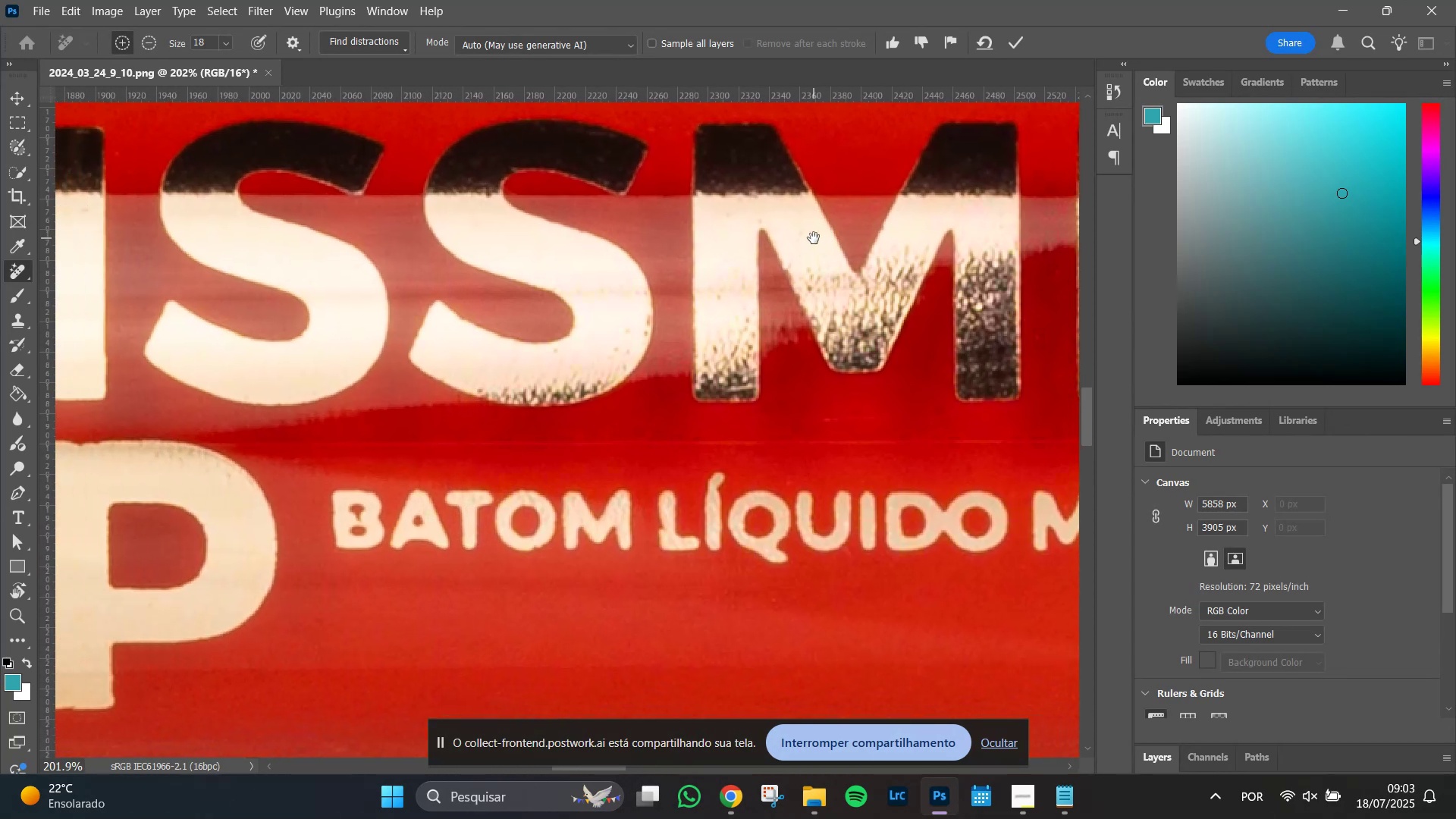 
left_click_drag(start_coordinate=[413, 471], to_coordinate=[851, 234])
 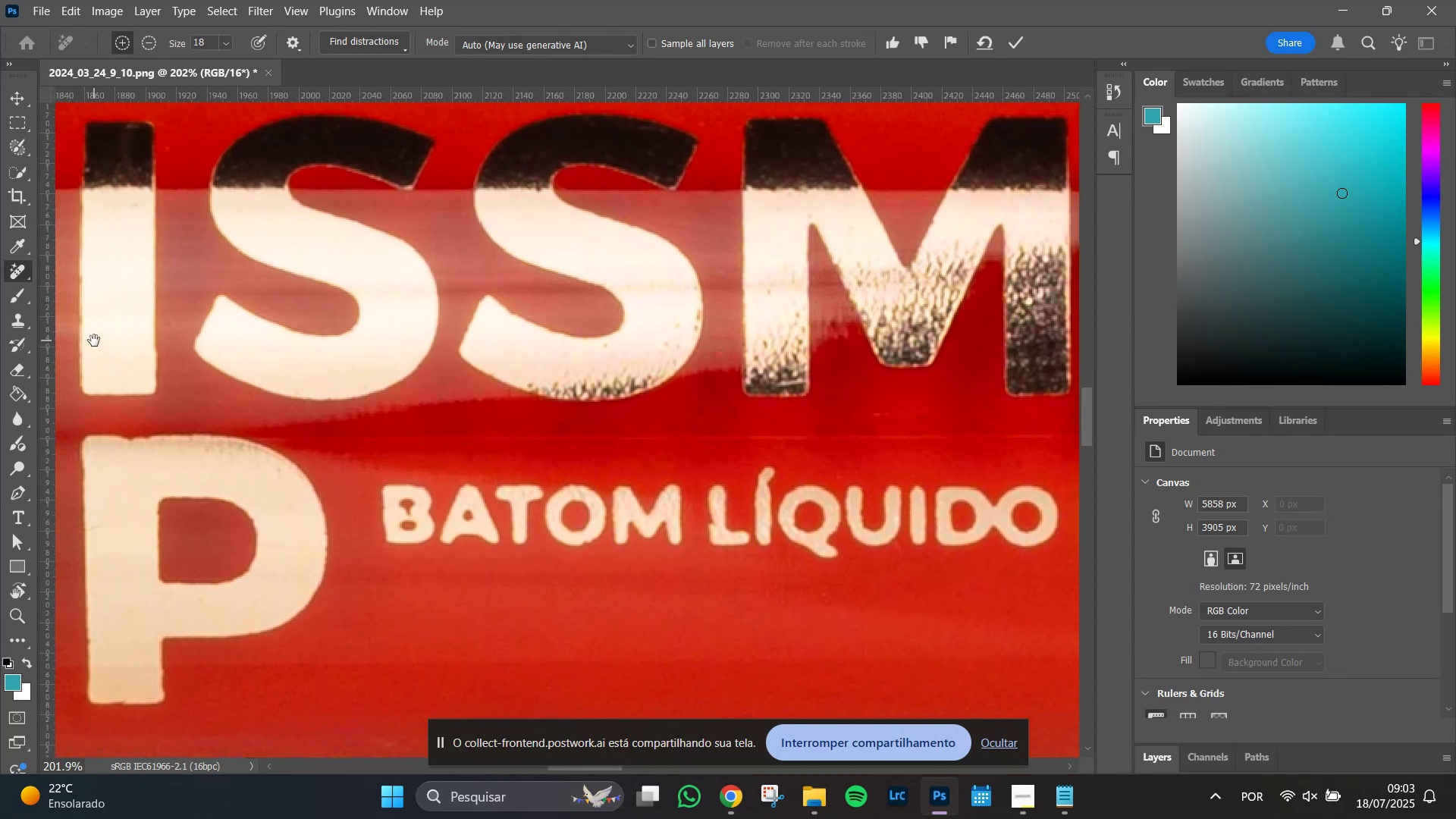 
hold_key(key=Space, duration=1.51)
 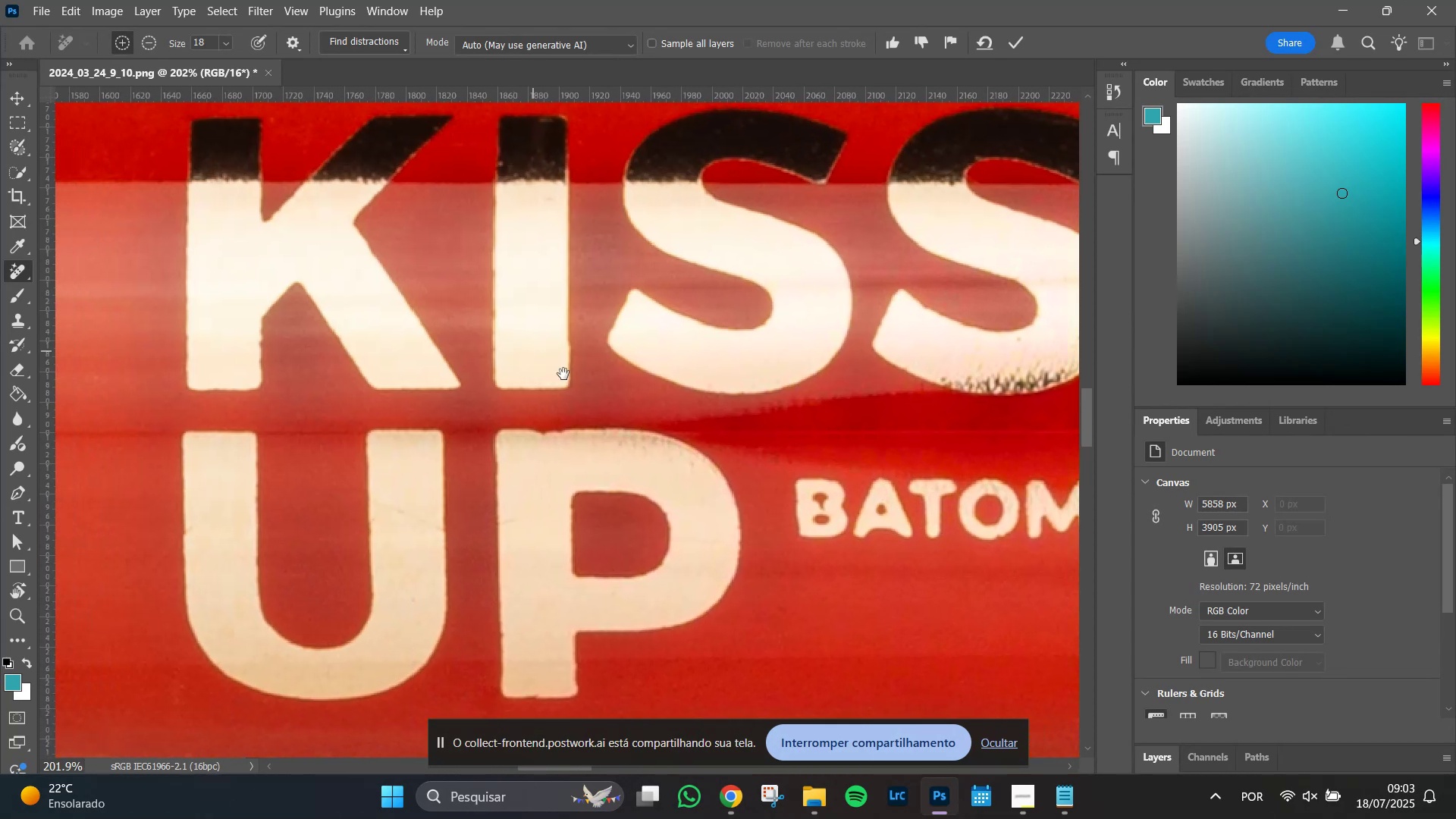 
left_click_drag(start_coordinate=[94, 340], to_coordinate=[622, 407])
 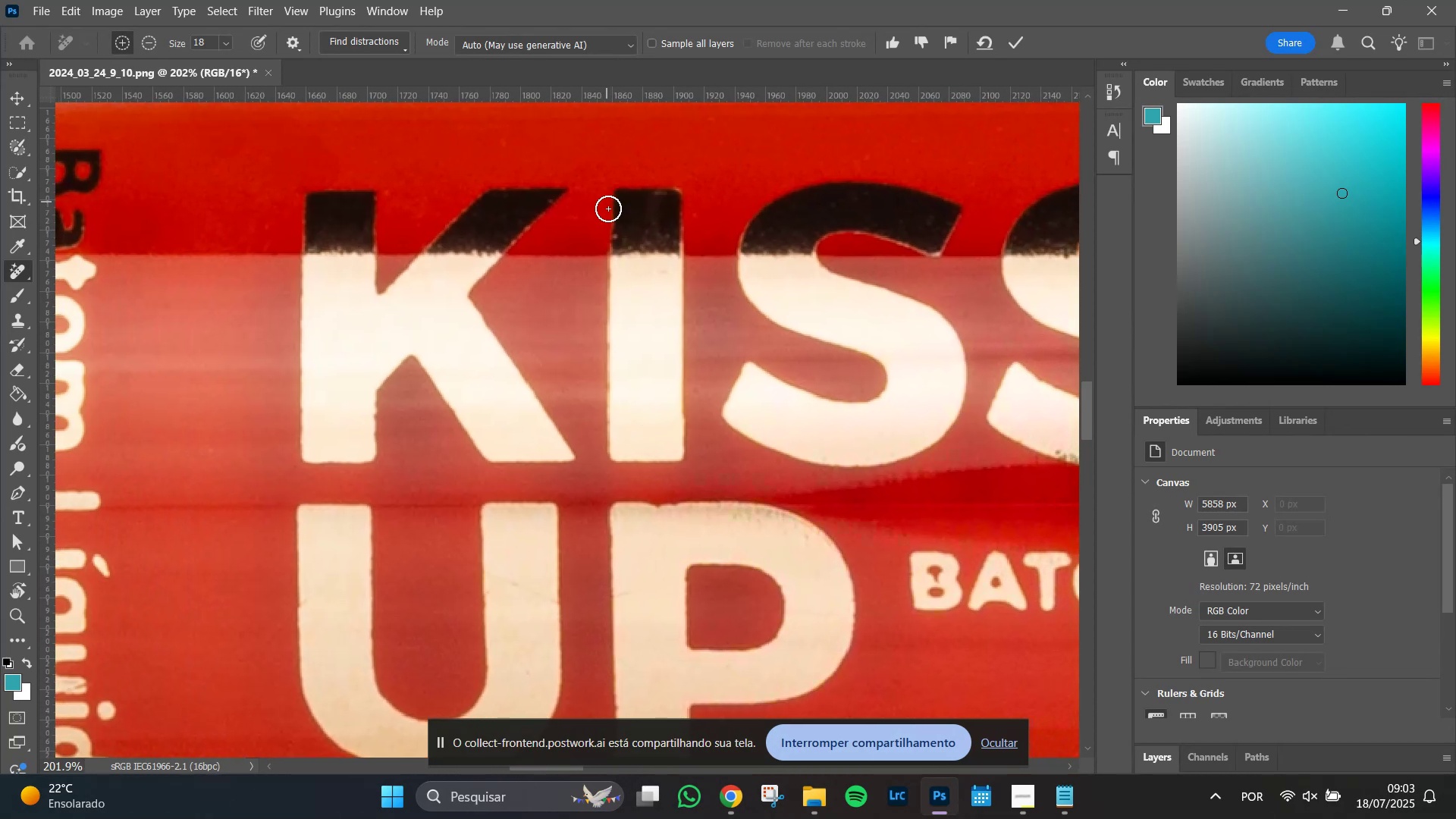 
hold_key(key=Space, duration=1.04)
 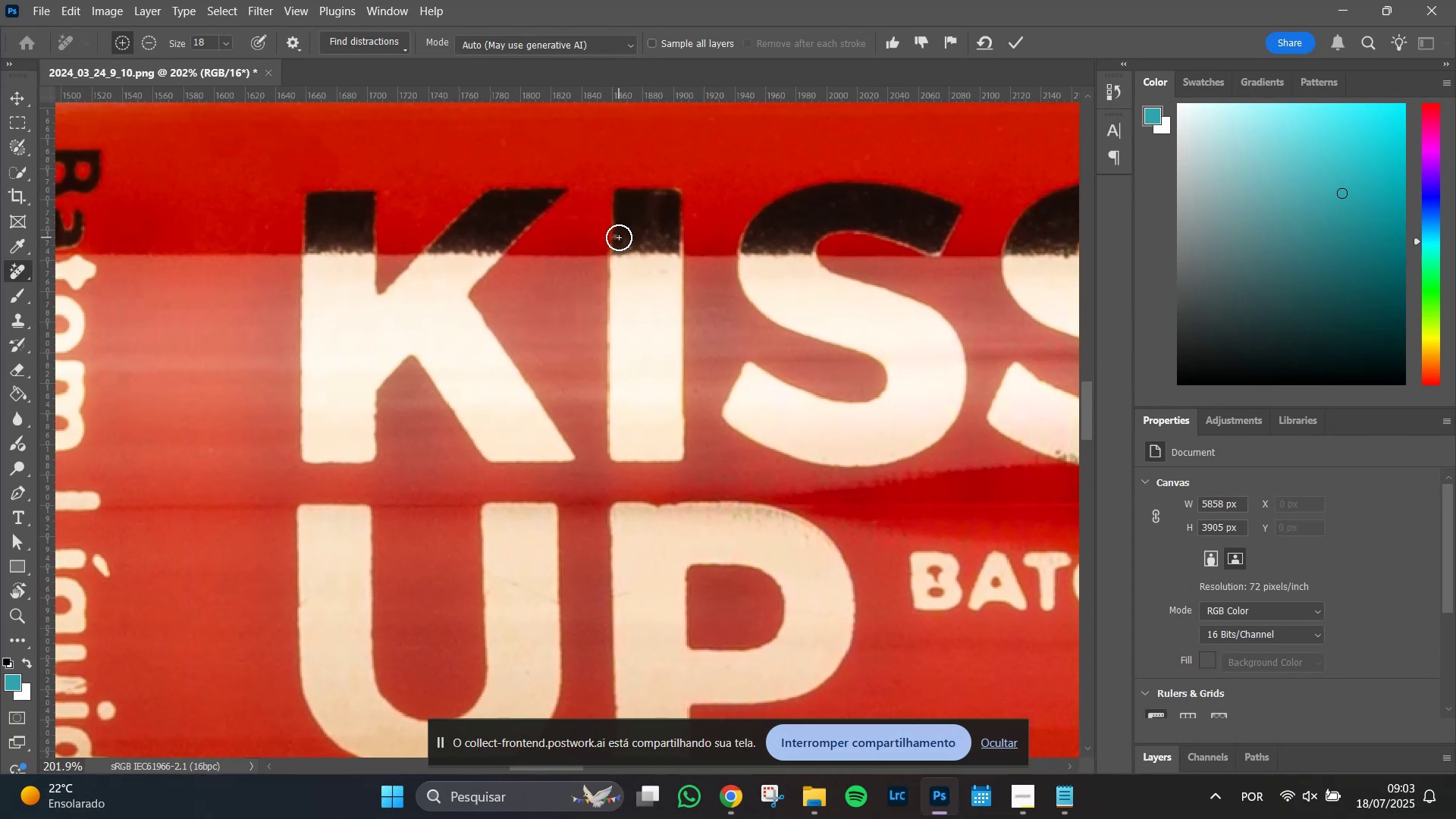 
hold_key(key=AltLeft, duration=0.79)
 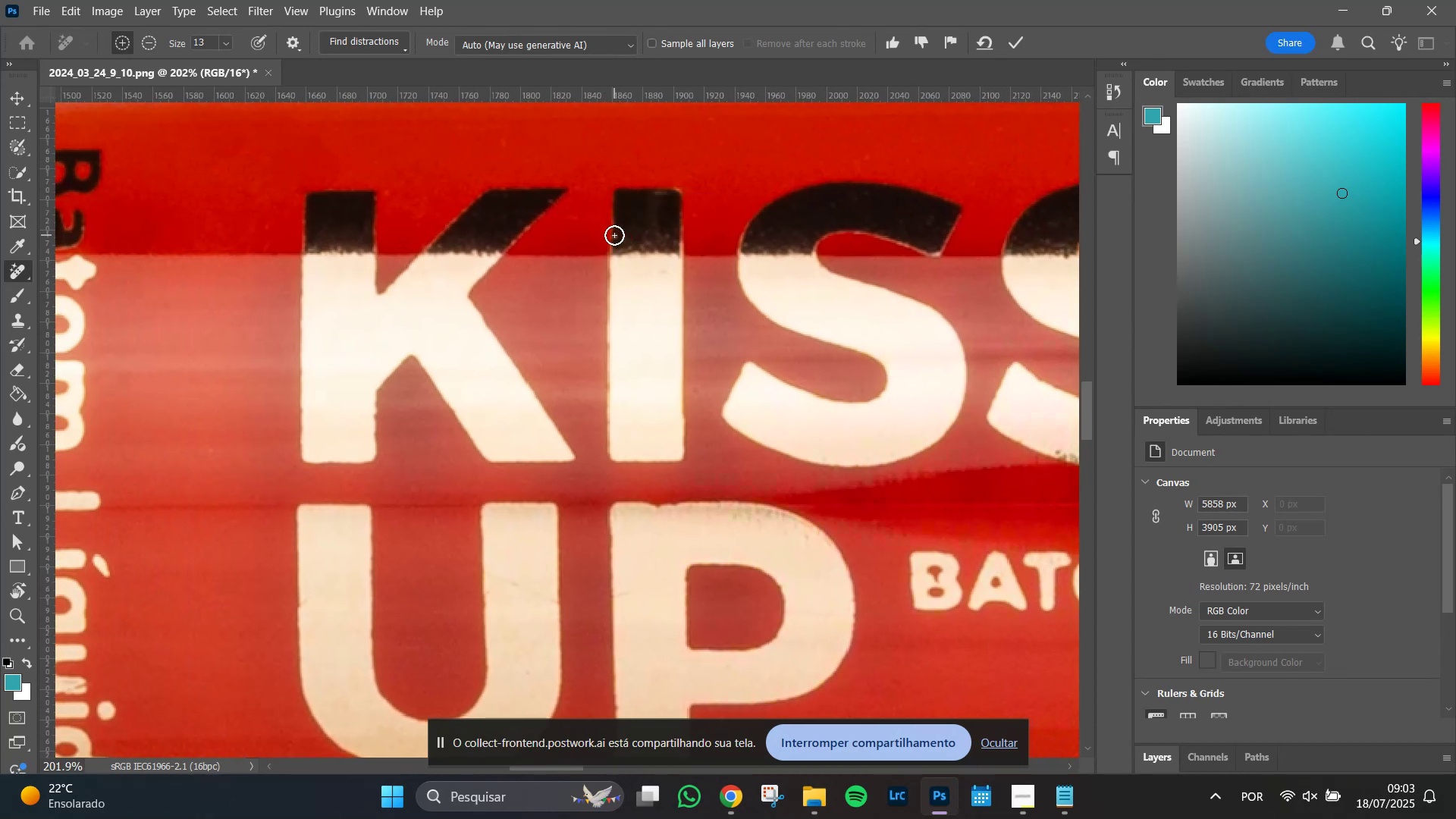 
left_click([614, 235])
 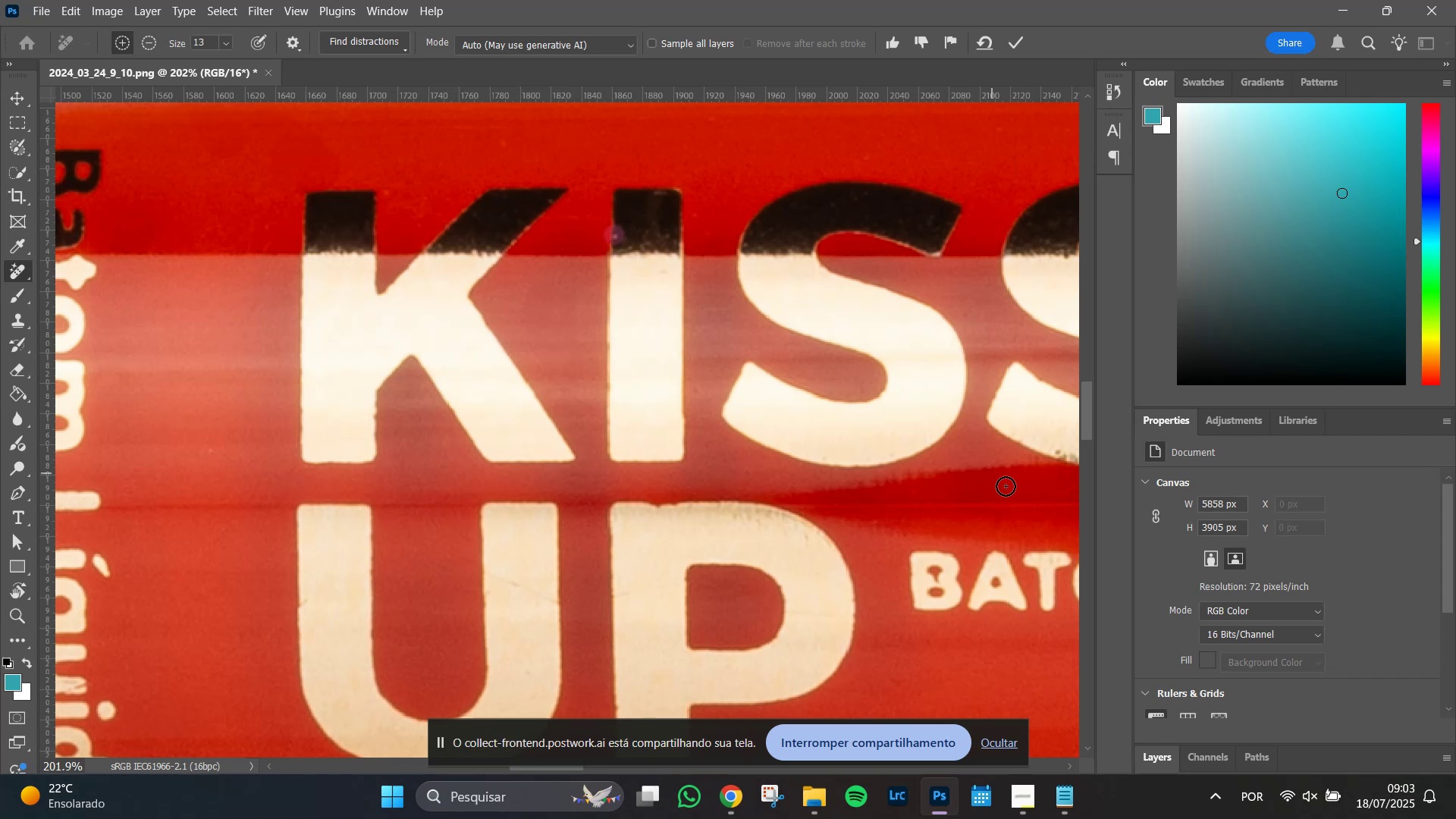 
hold_key(key=Space, duration=1.4)
 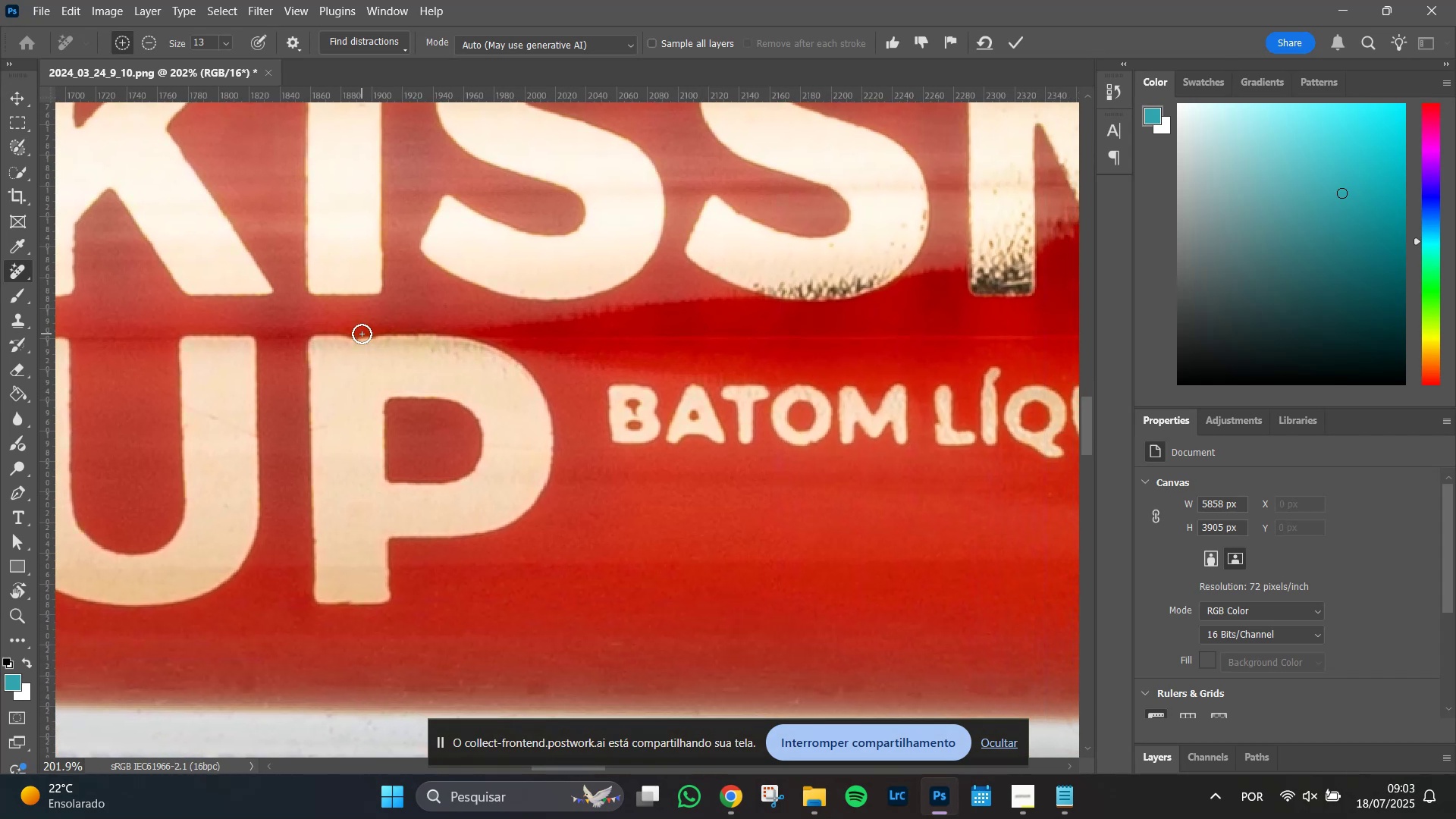 
left_click_drag(start_coordinate=[1006, 494], to_coordinate=[704, 328])
 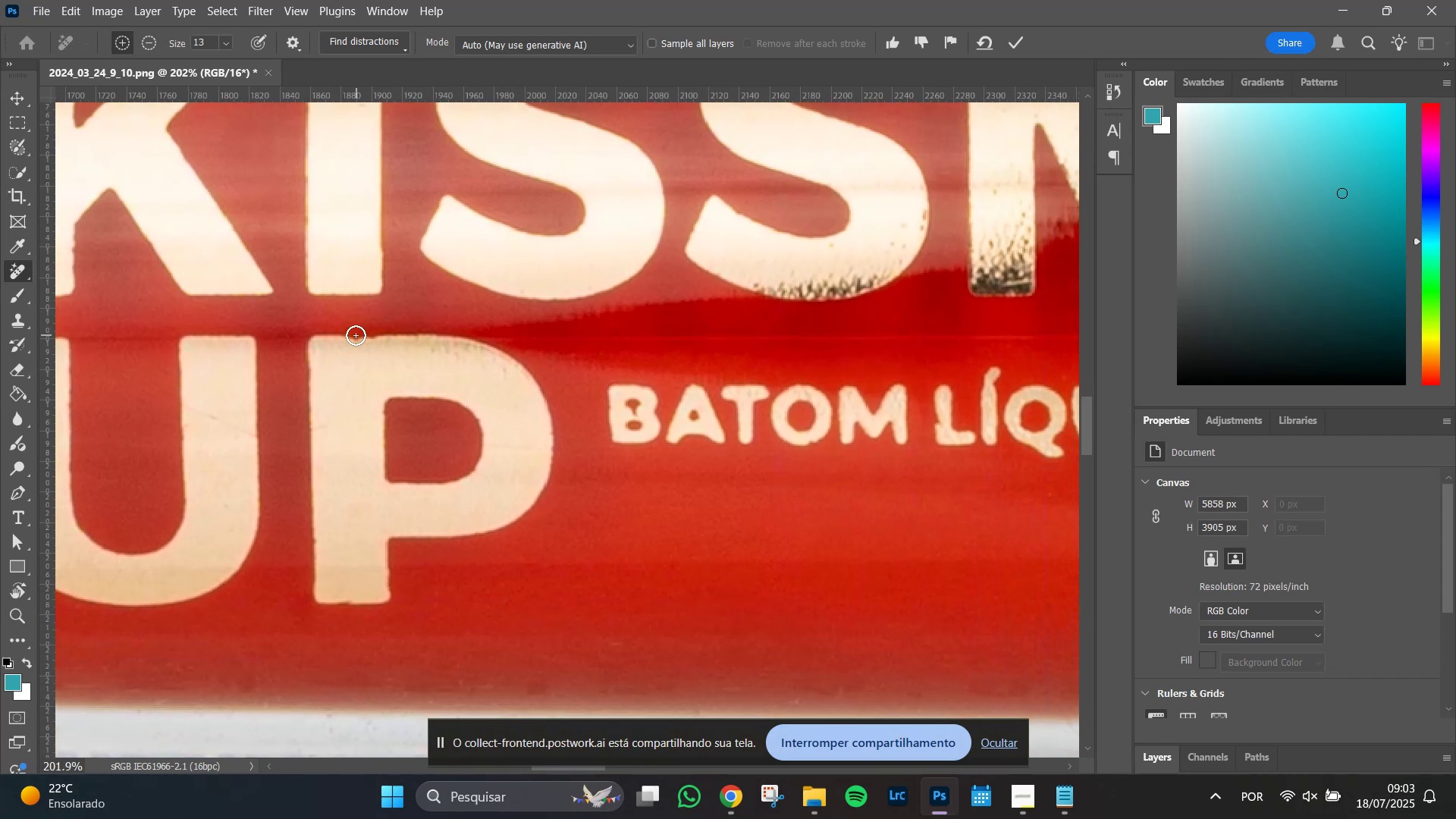 
left_click_drag(start_coordinate=[350, 337], to_coordinate=[378, 334])
 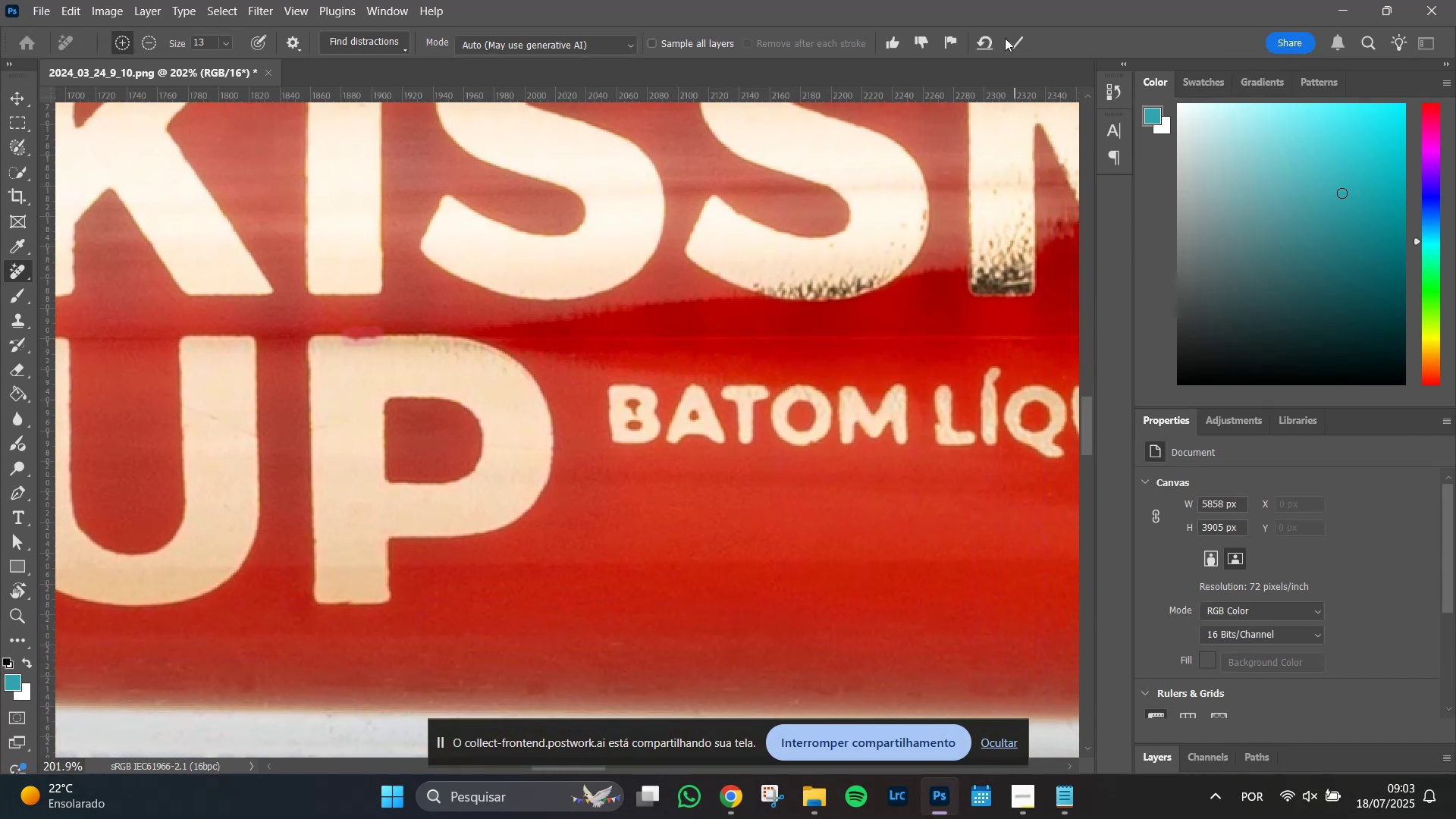 
left_click([1019, 41])
 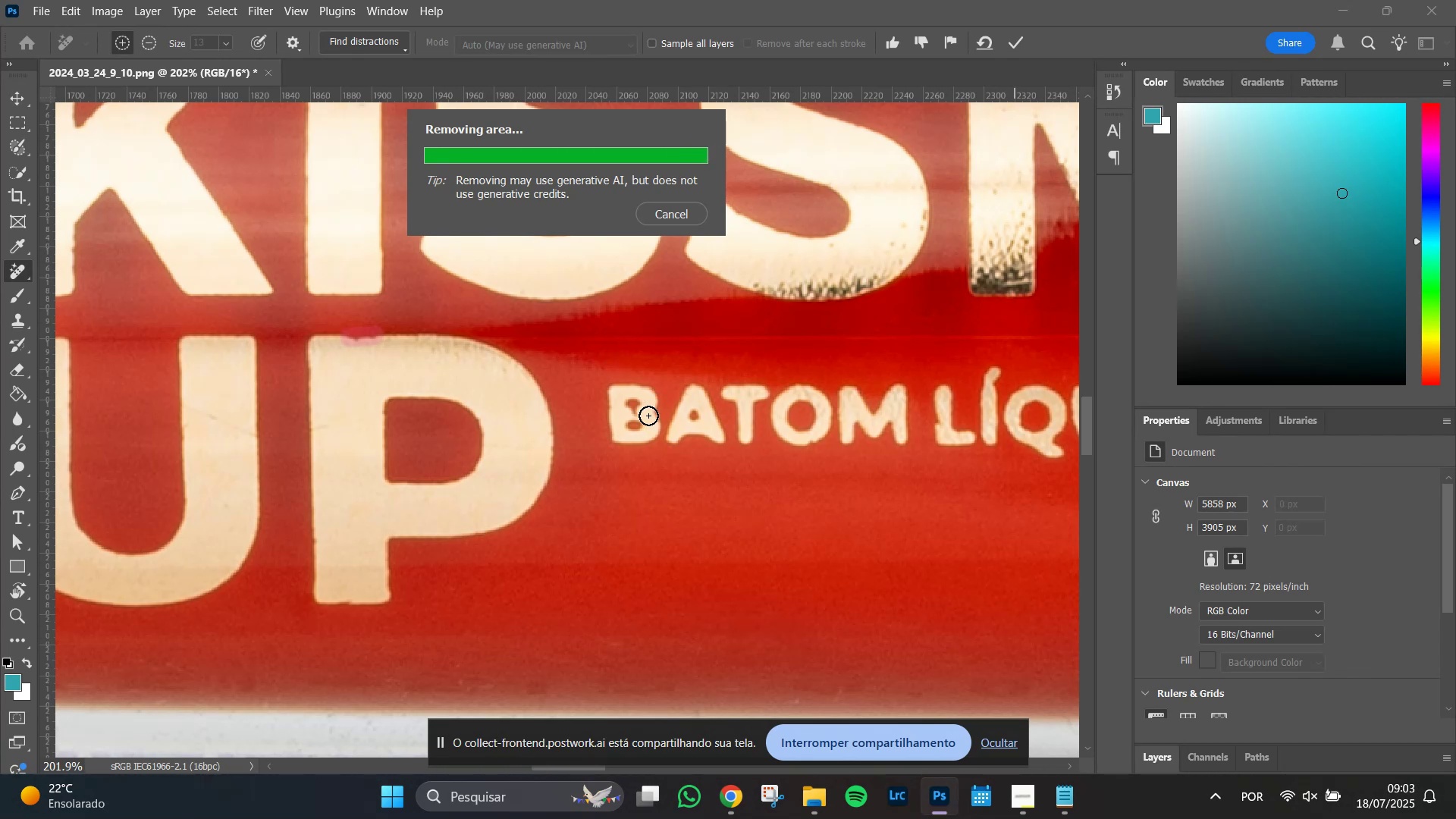 
wait(16.22)
 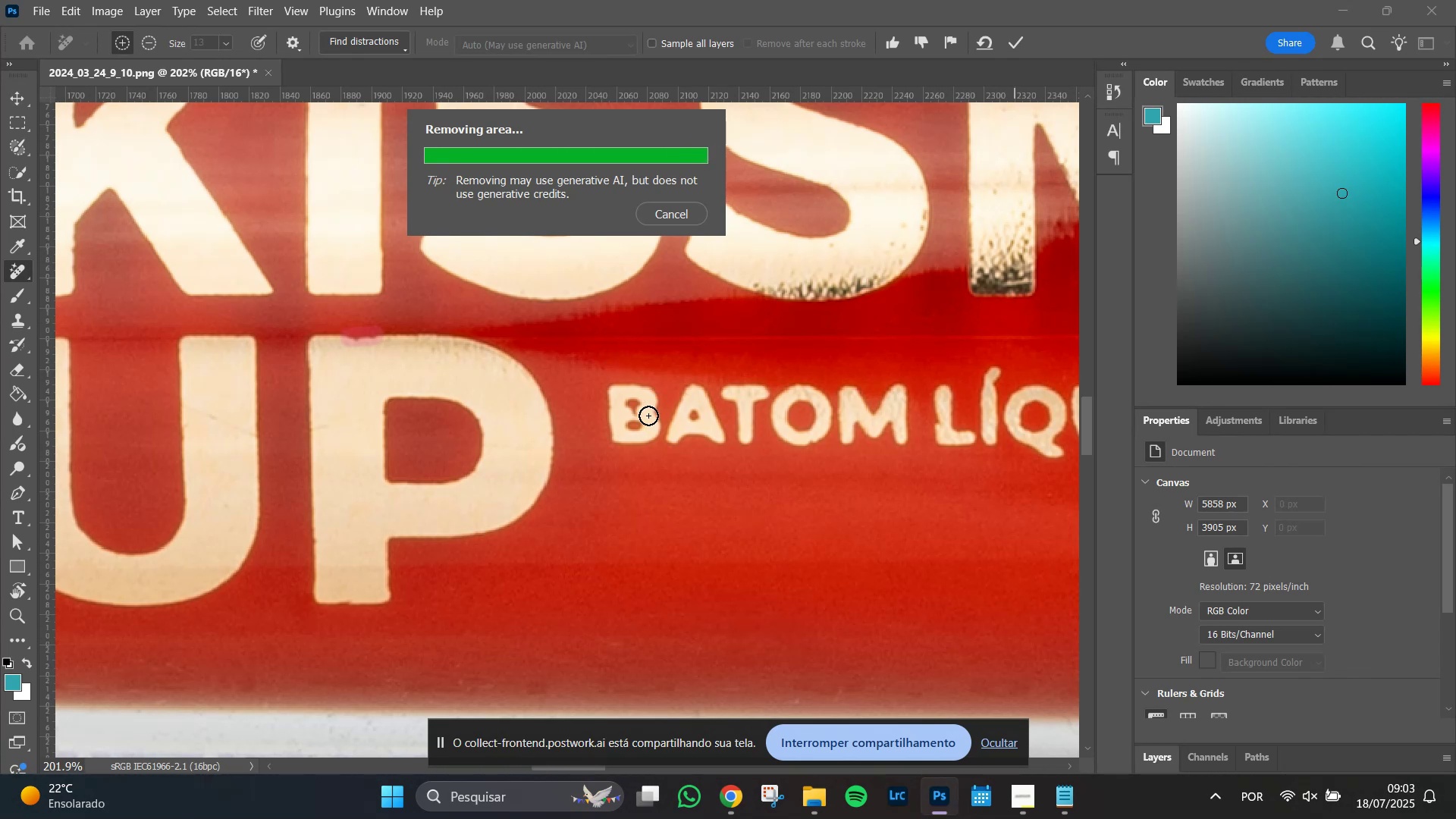 
hold_key(key=AltLeft, duration=1.51)
 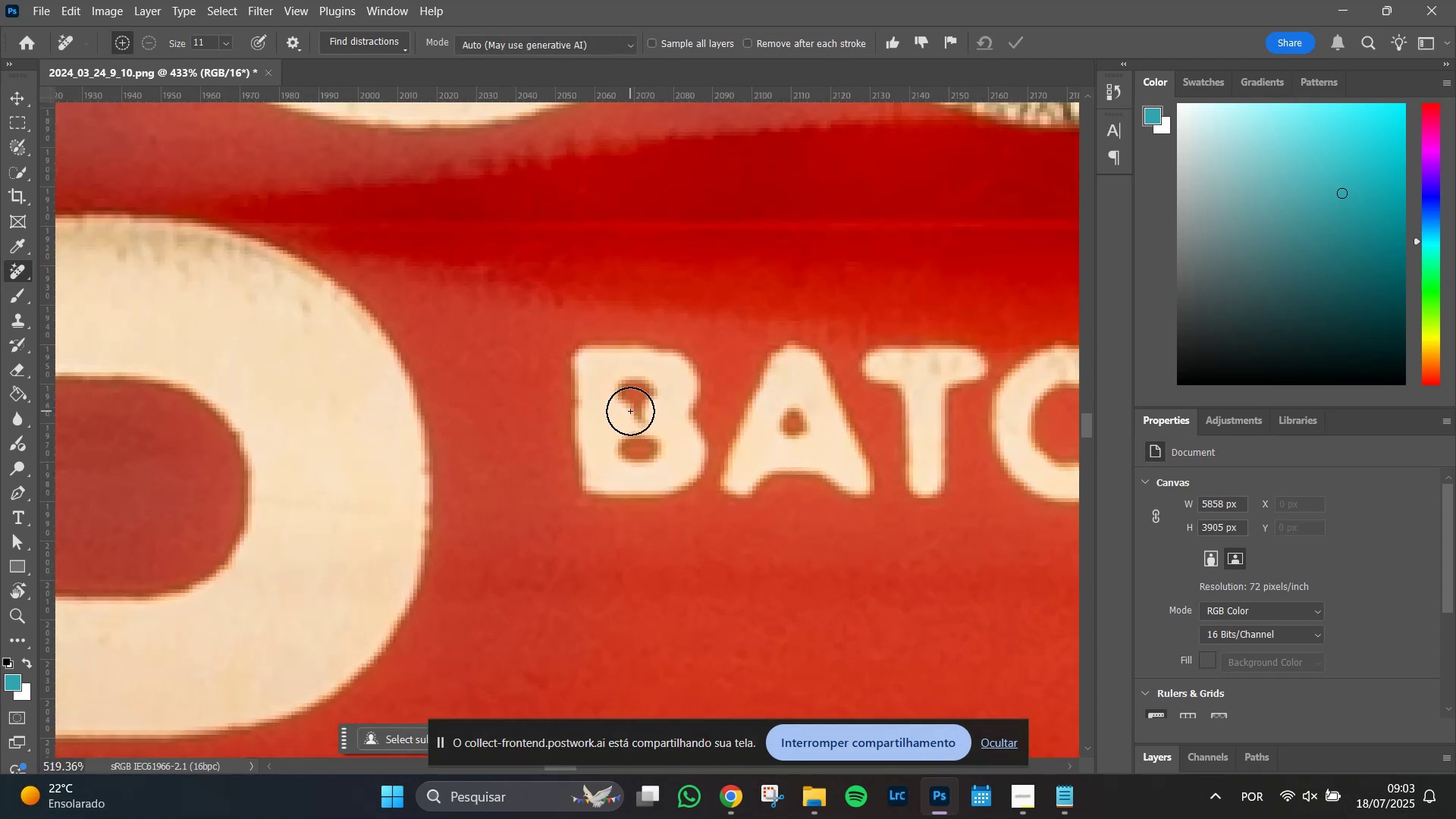 
hold_key(key=AltLeft, duration=1.51)
scroll: coordinate [630, 411], scroll_direction: up, amount: 15.0
 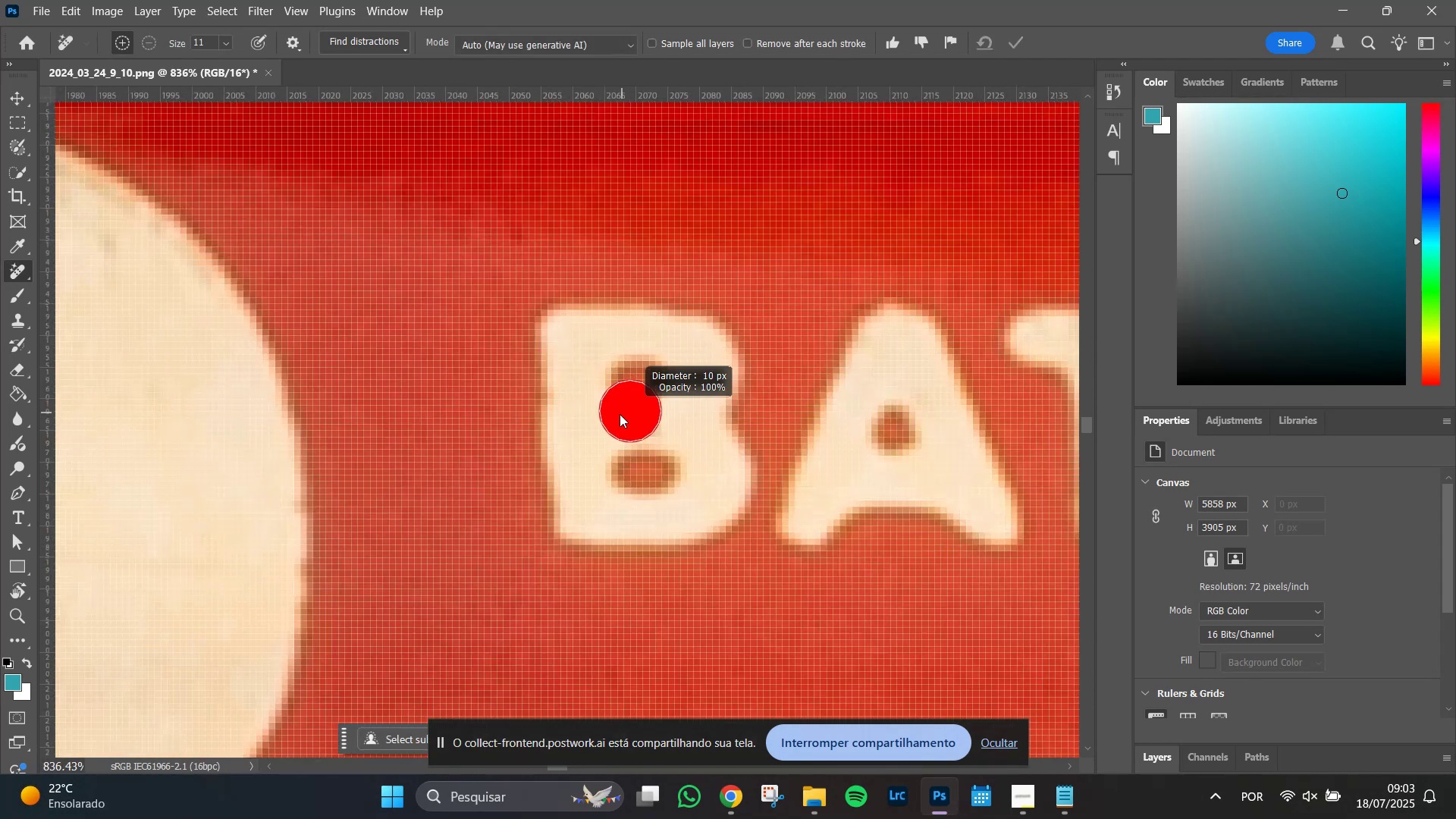 
hold_key(key=AltLeft, duration=0.34)
 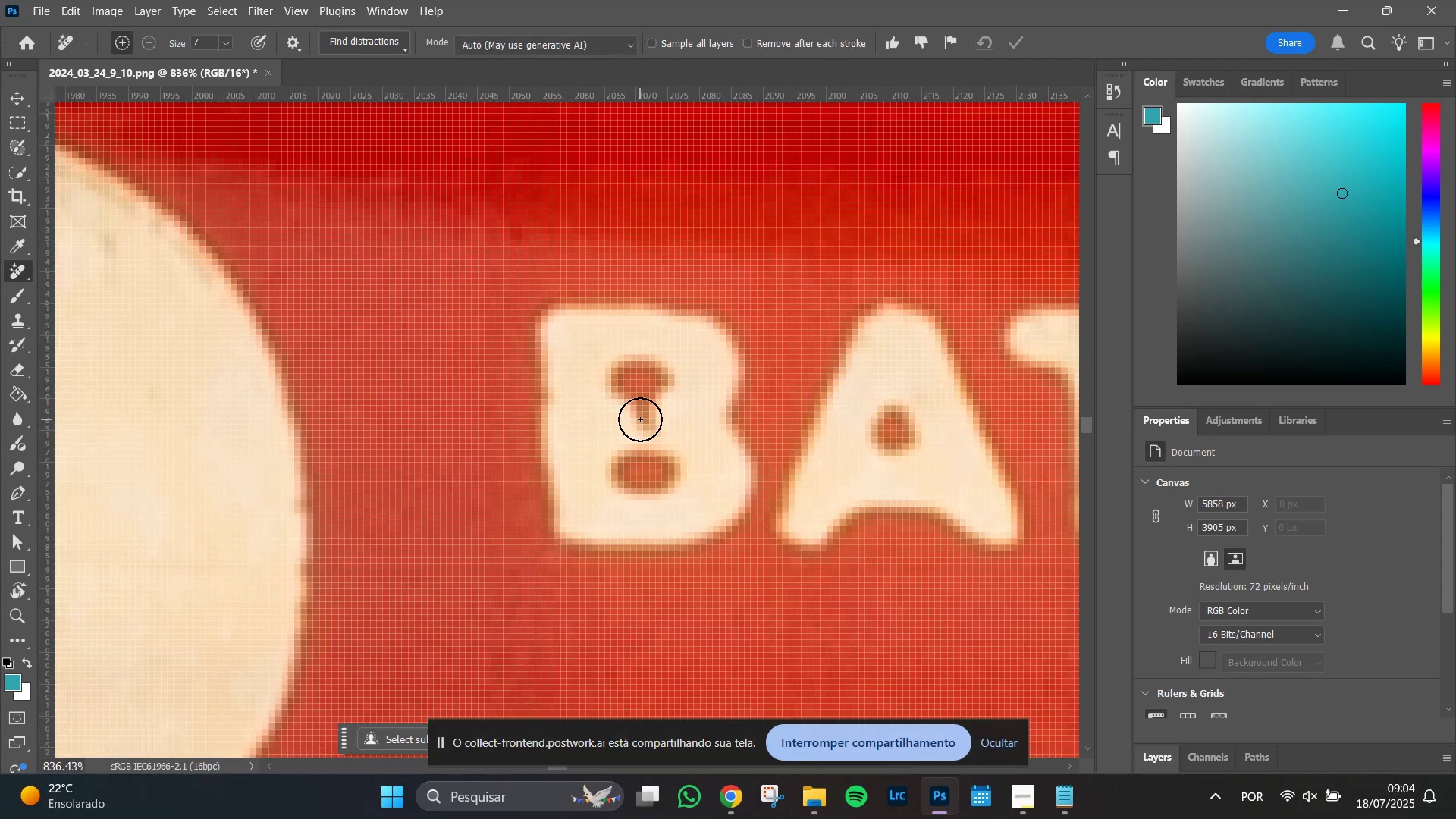 
hold_key(key=AltLeft, duration=0.82)
 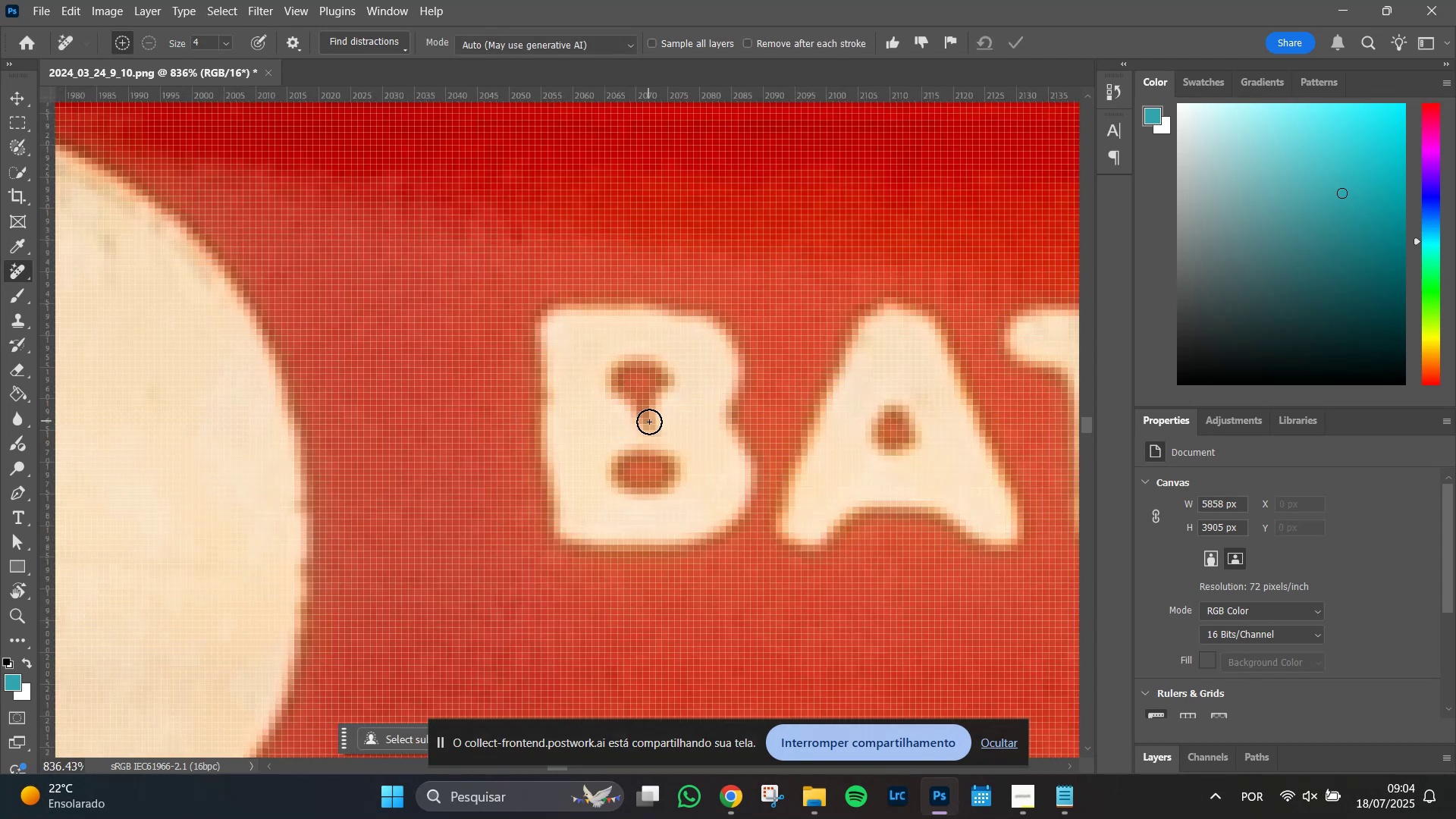 
left_click_drag(start_coordinate=[650, 422], to_coordinate=[638, 404])
 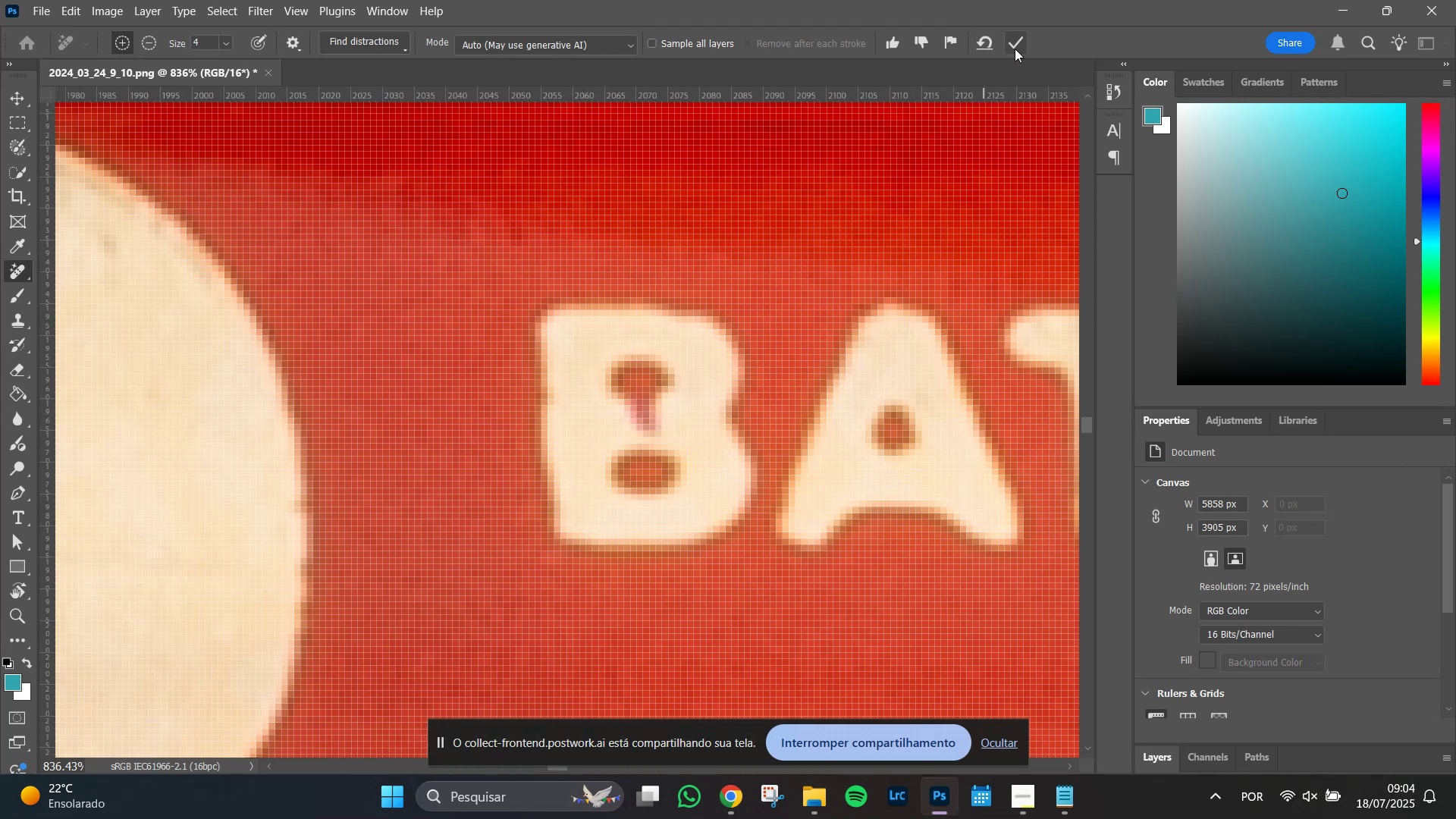 
left_click([1018, 43])
 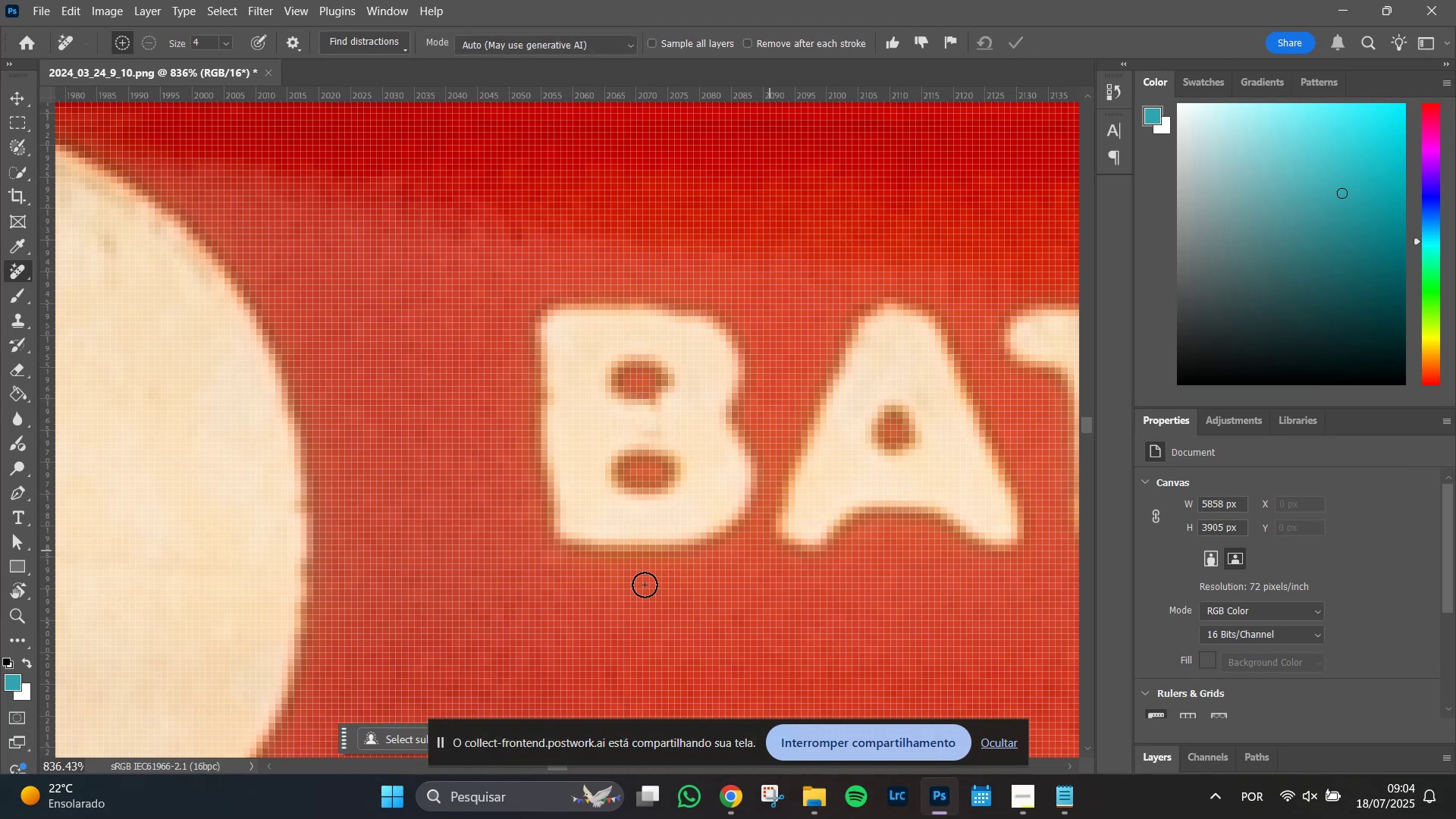 
left_click_drag(start_coordinate=[658, 429], to_coordinate=[639, 422])
 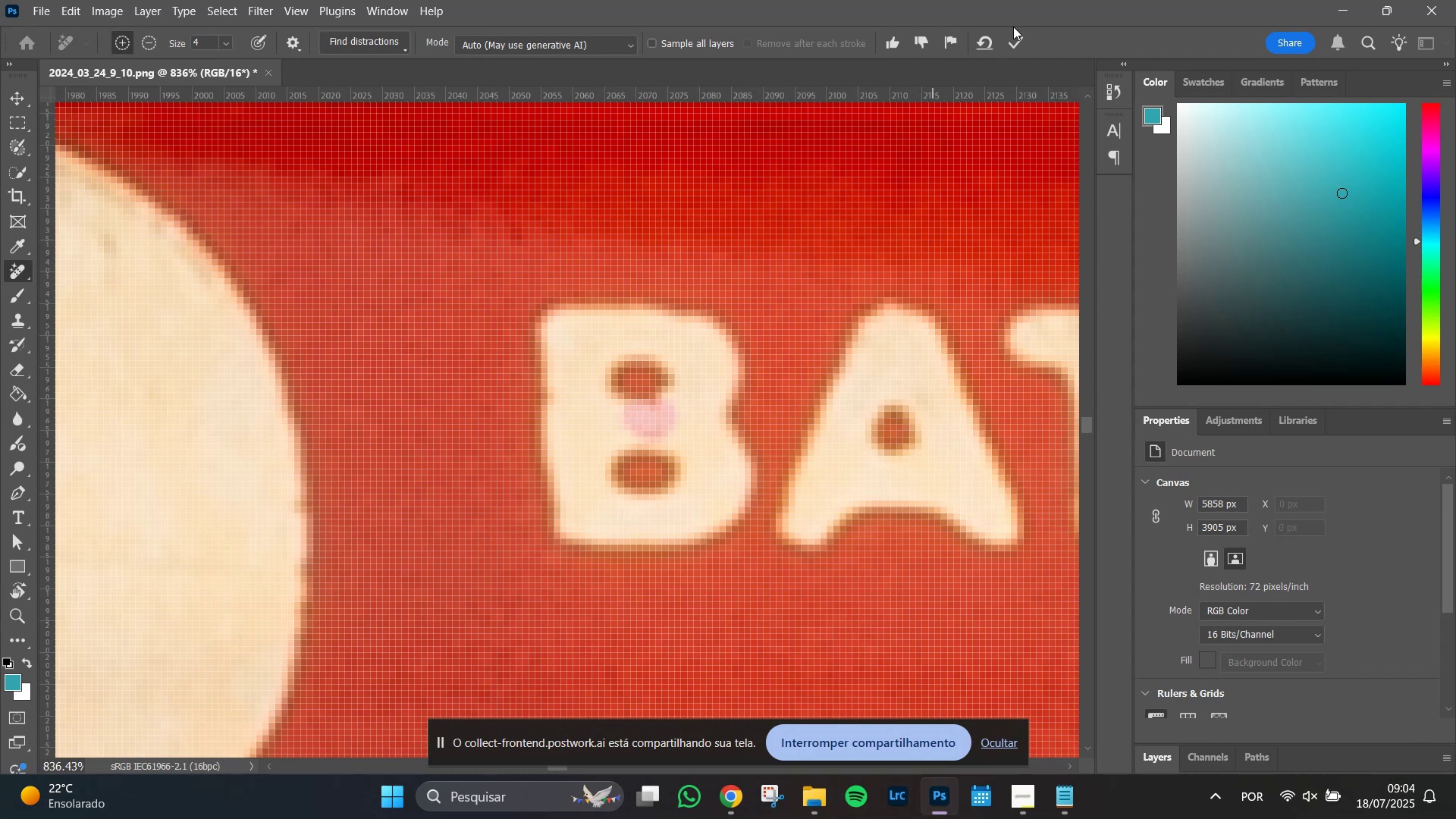 
left_click([1018, 45])
 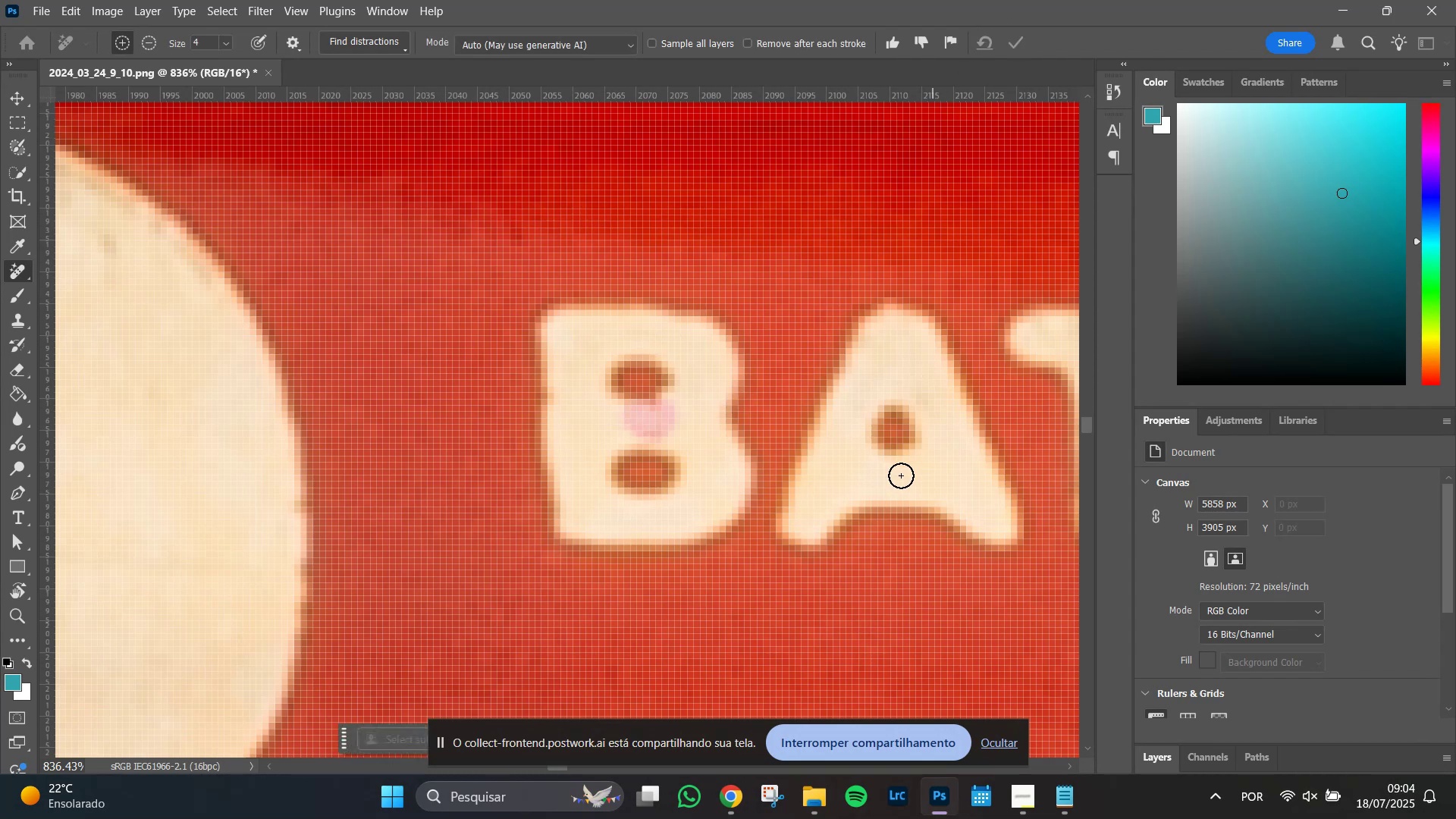 
hold_key(key=MetaLeft, duration=1.07)
scroll: coordinate [827, 529], scroll_direction: down, amount: 2.0
 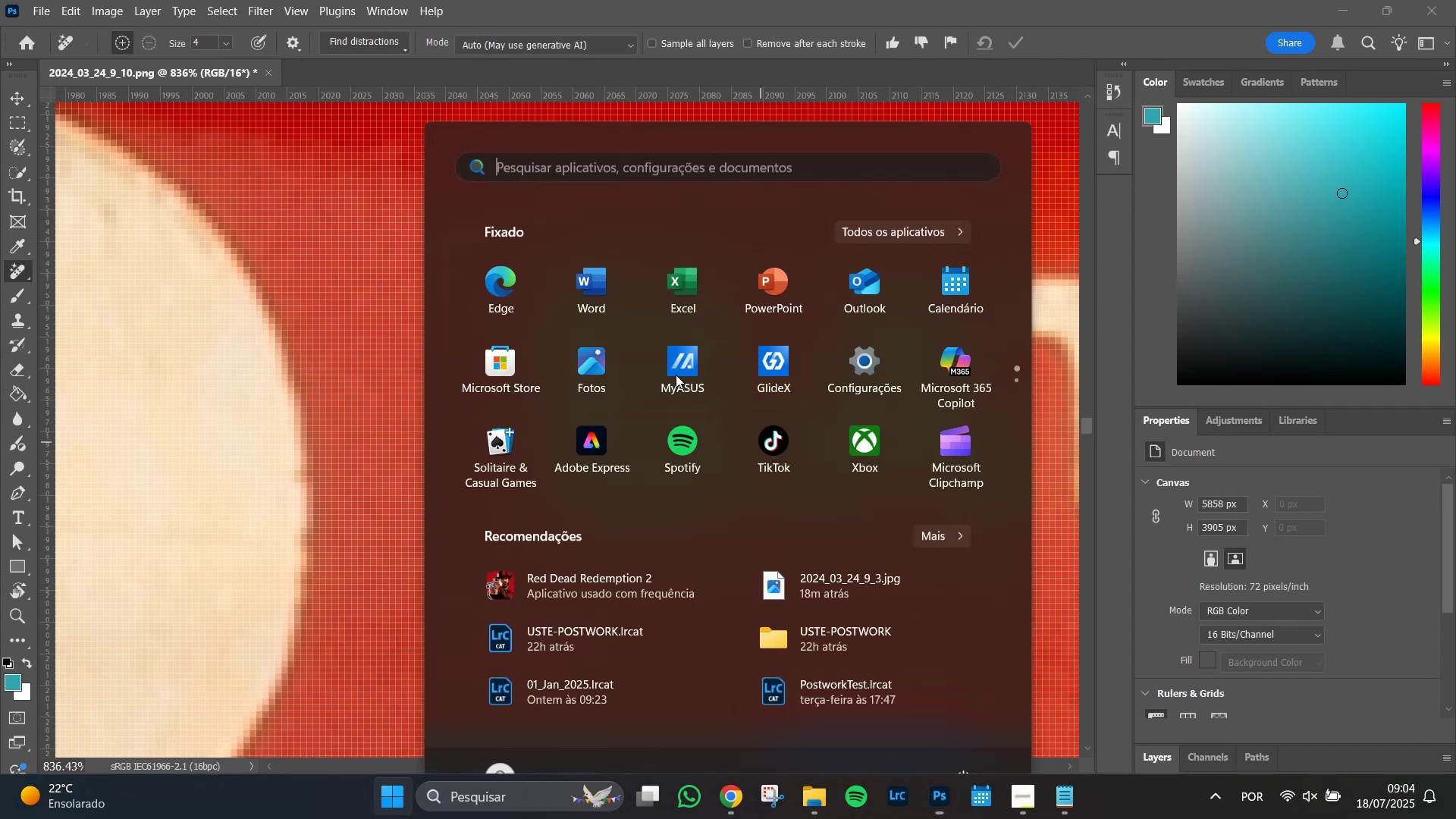 
key(Meta+MetaLeft)
 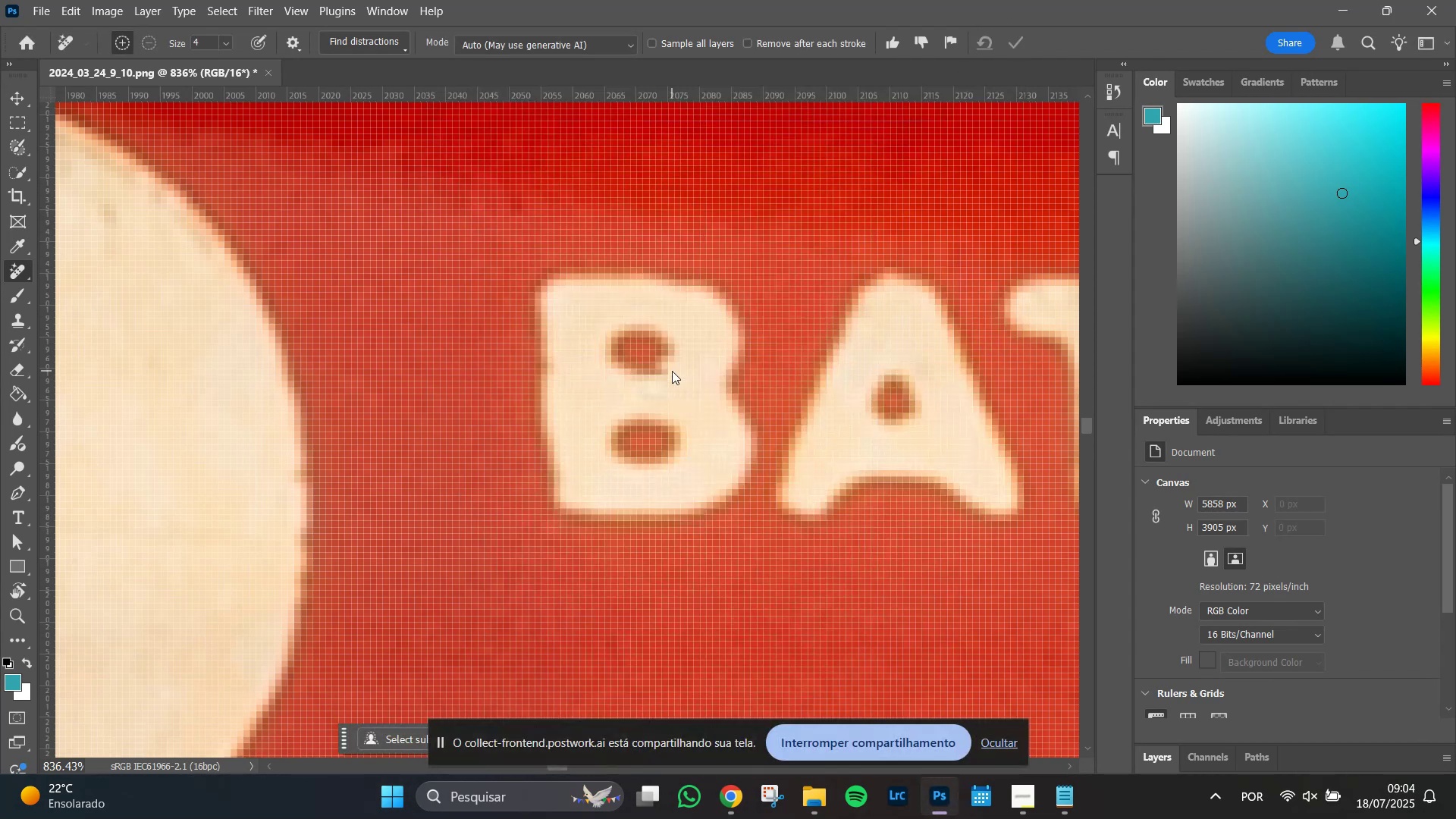 
hold_key(key=AltLeft, duration=1.51)
left_click([670, 376])
 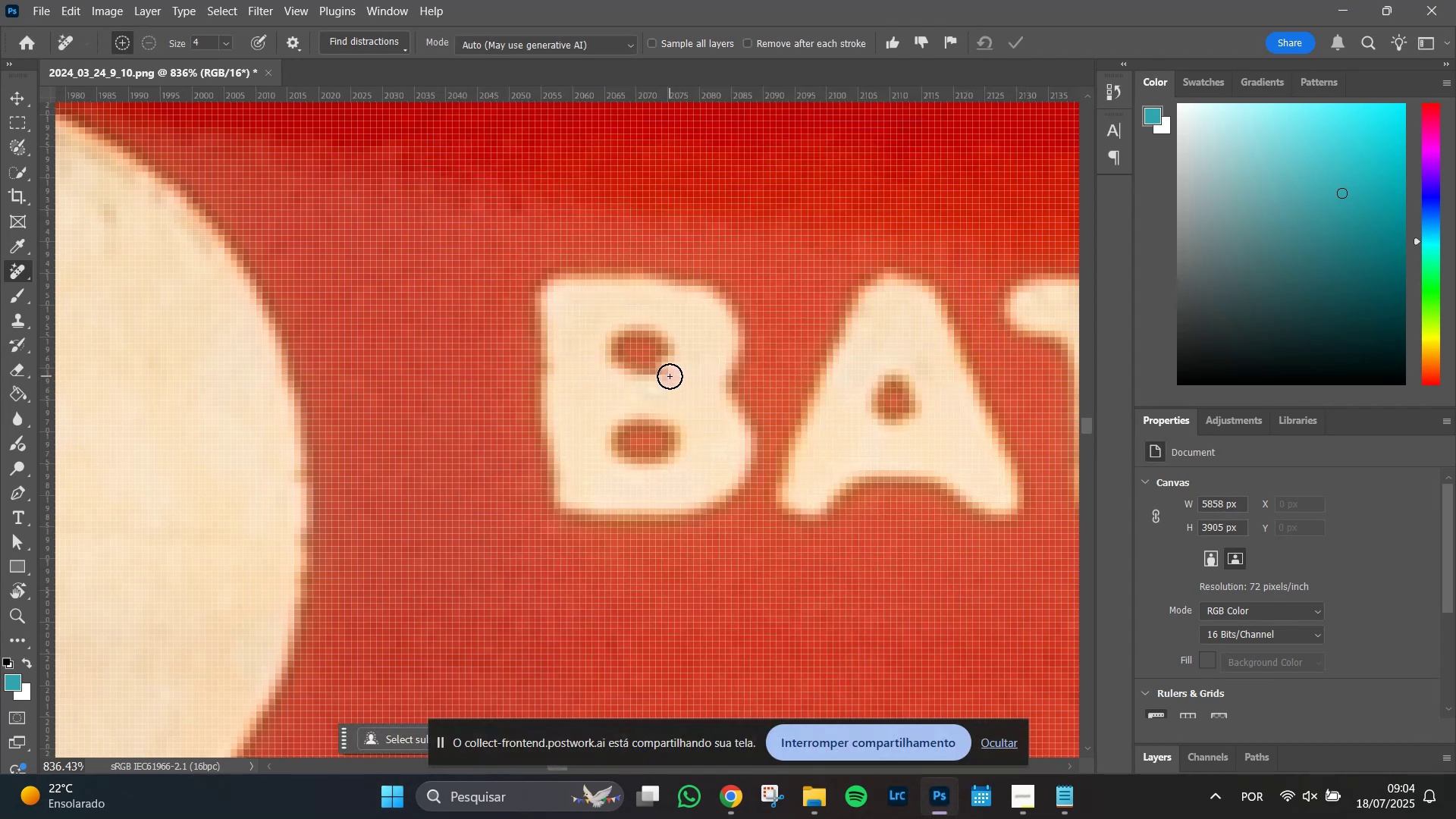 
key(Alt+AltLeft)
 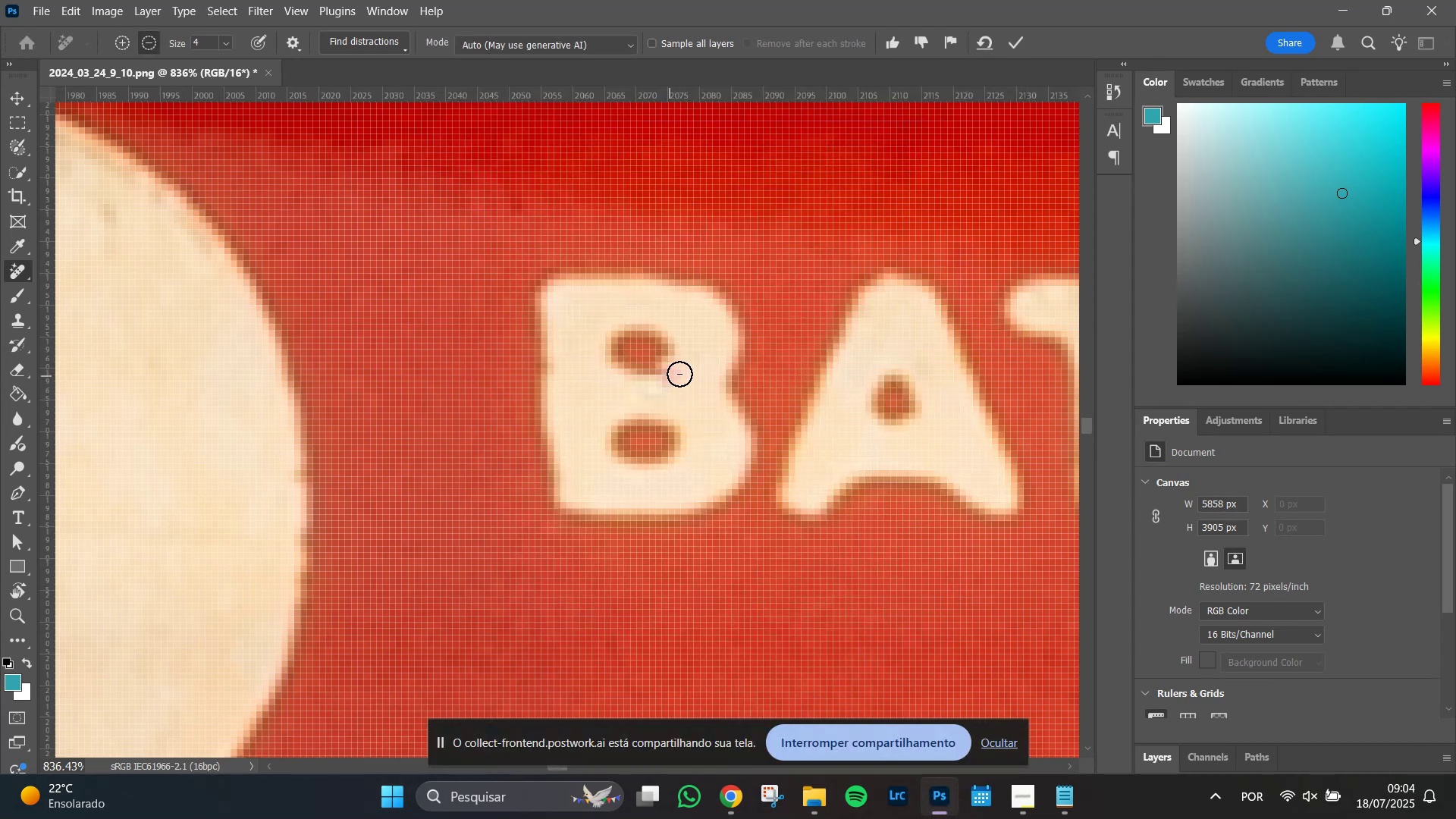 
key(Alt+AltLeft)
 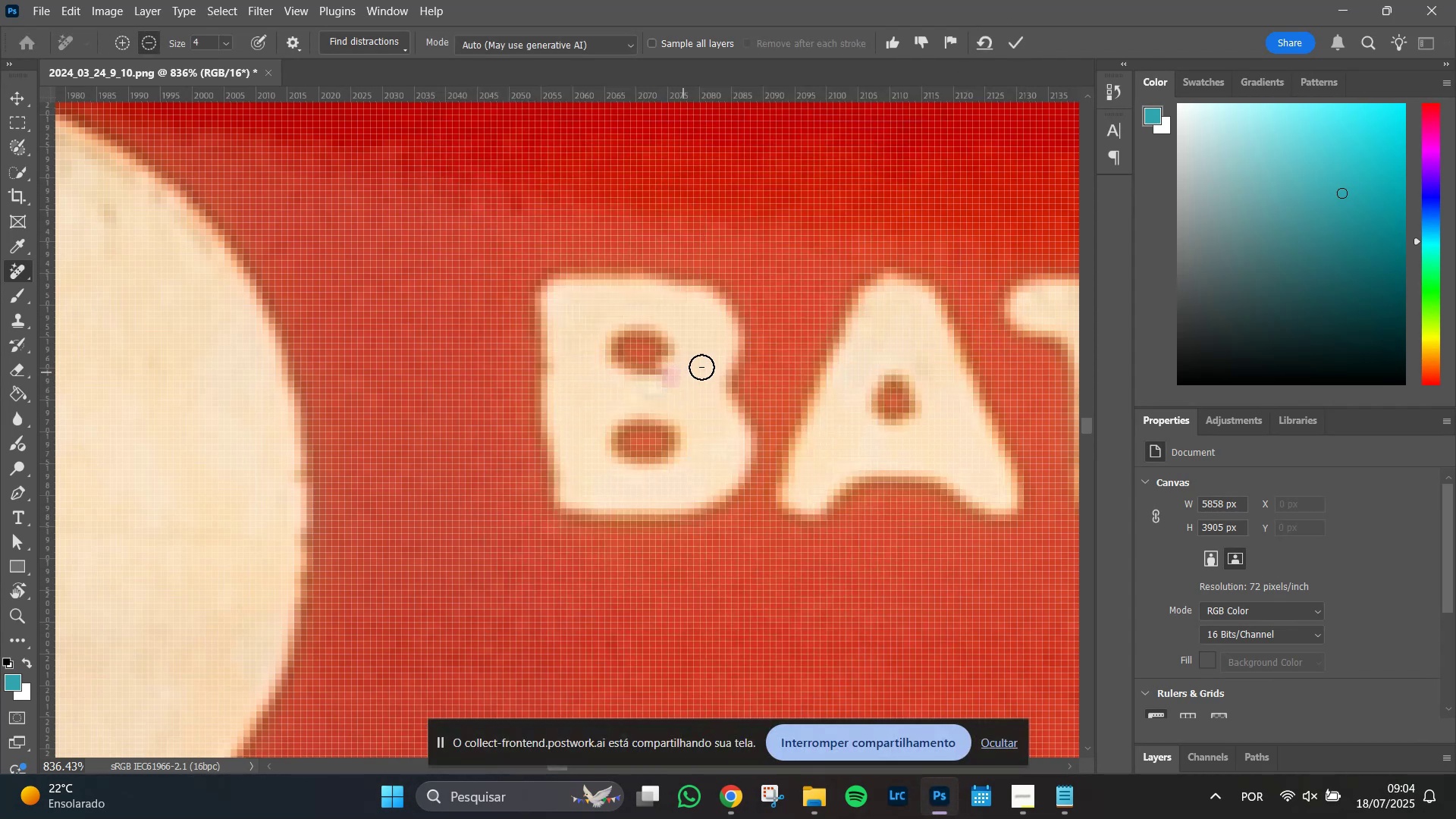 
key(Alt+AltLeft)
 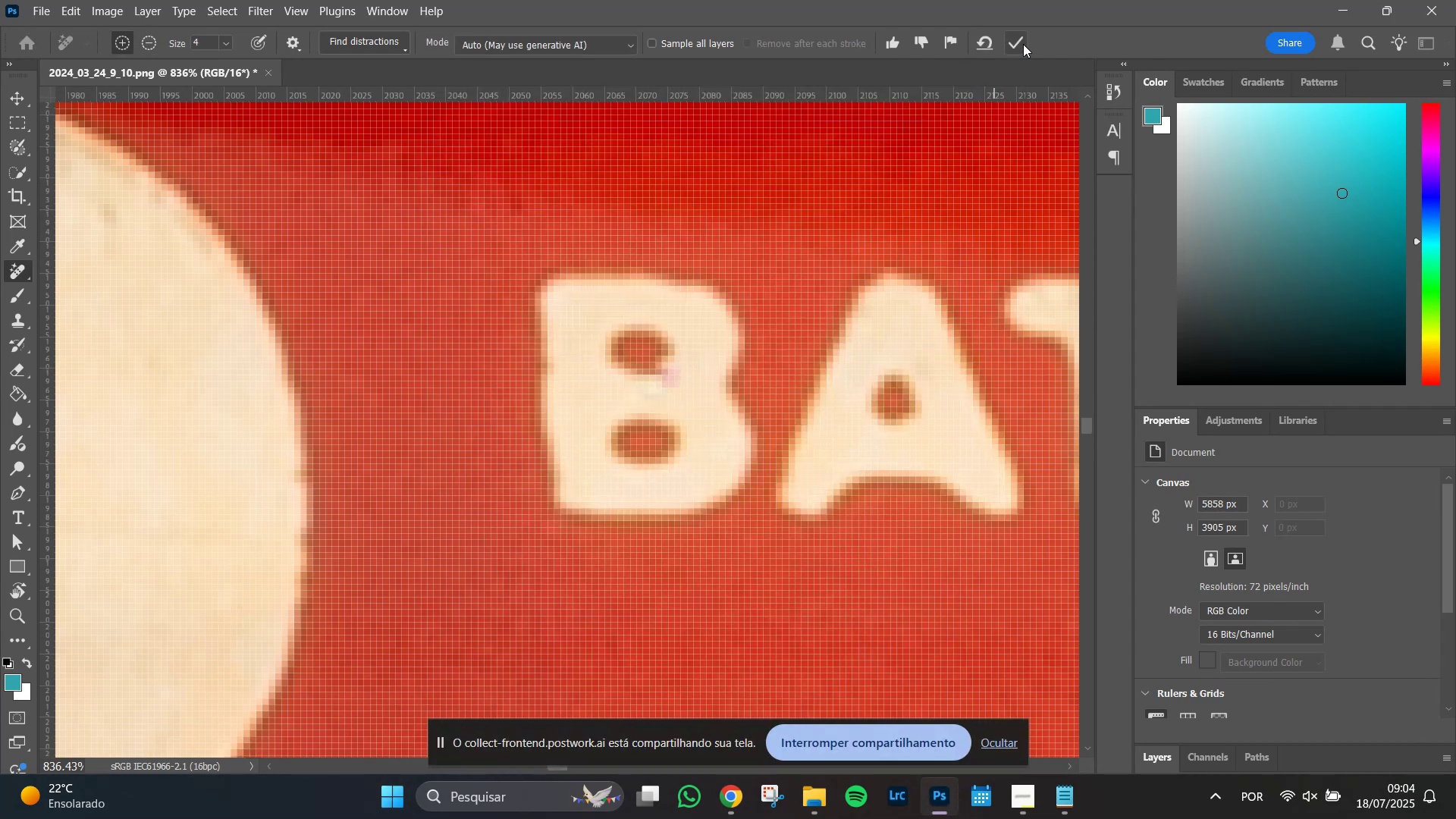 
left_click([1021, 40])
 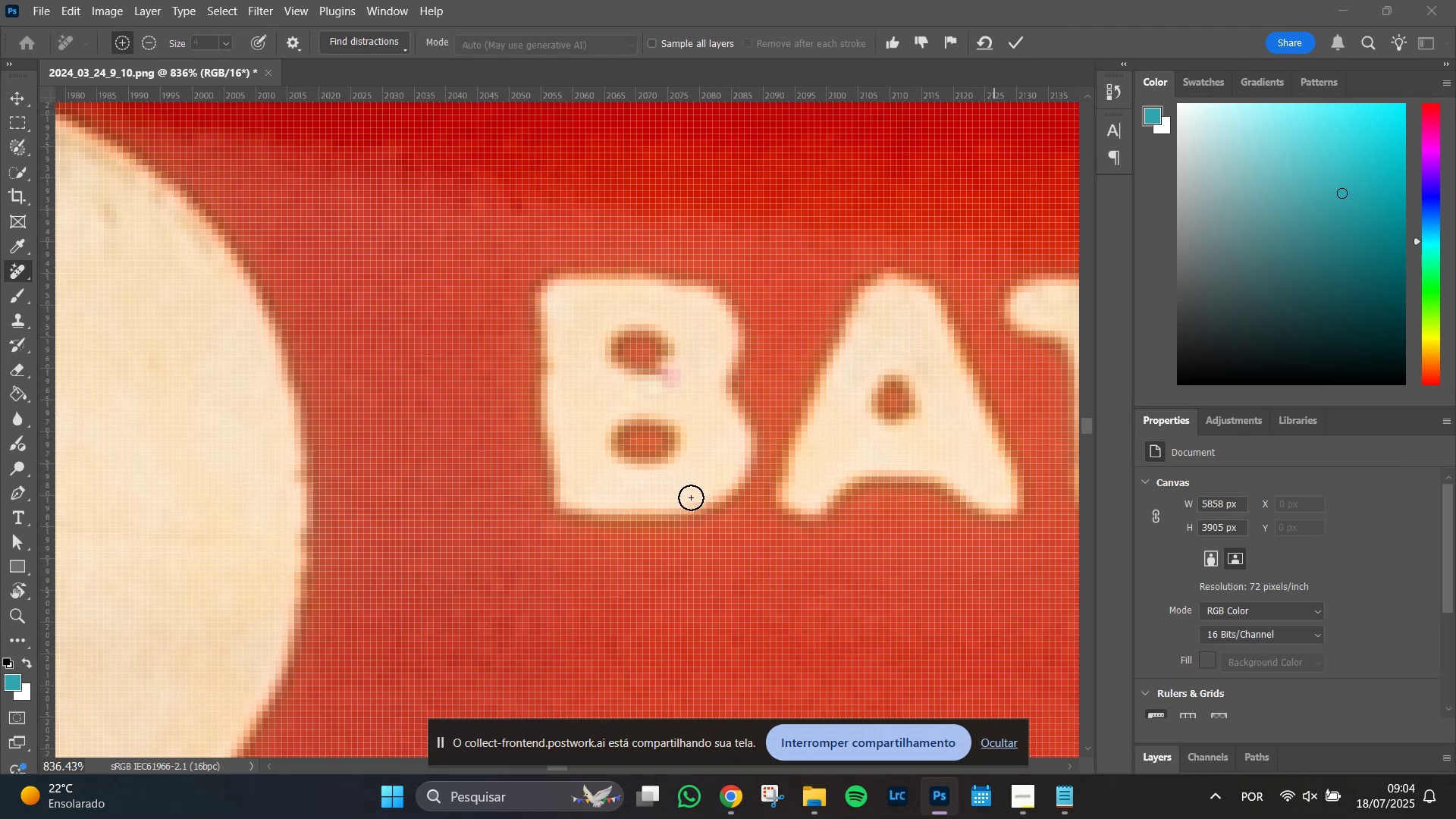 
hold_key(key=AltLeft, duration=1.51)
scroll: coordinate [720, 507], scroll_direction: down, amount: 2.0
 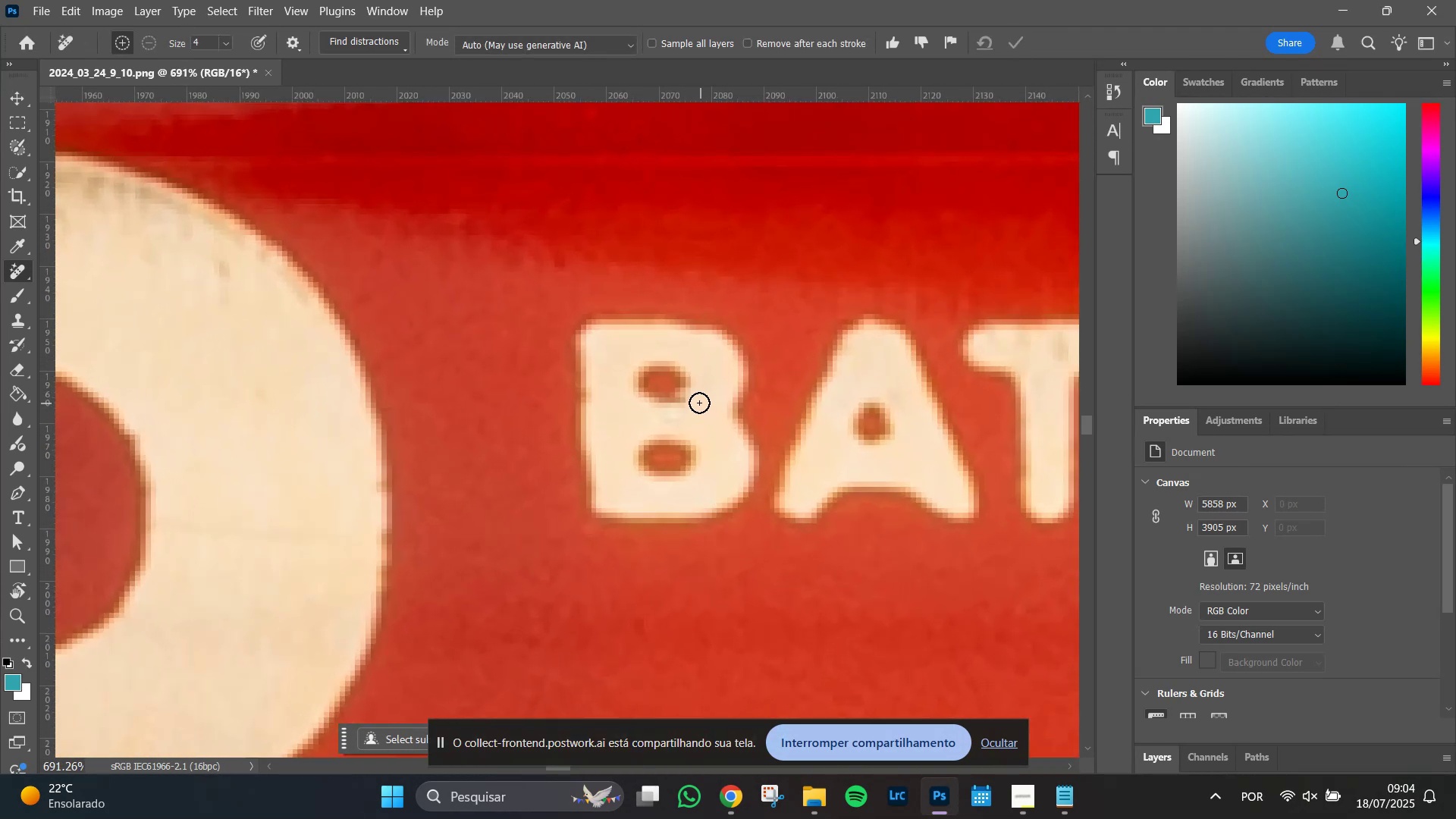 
hold_key(key=AltLeft, duration=0.39)
 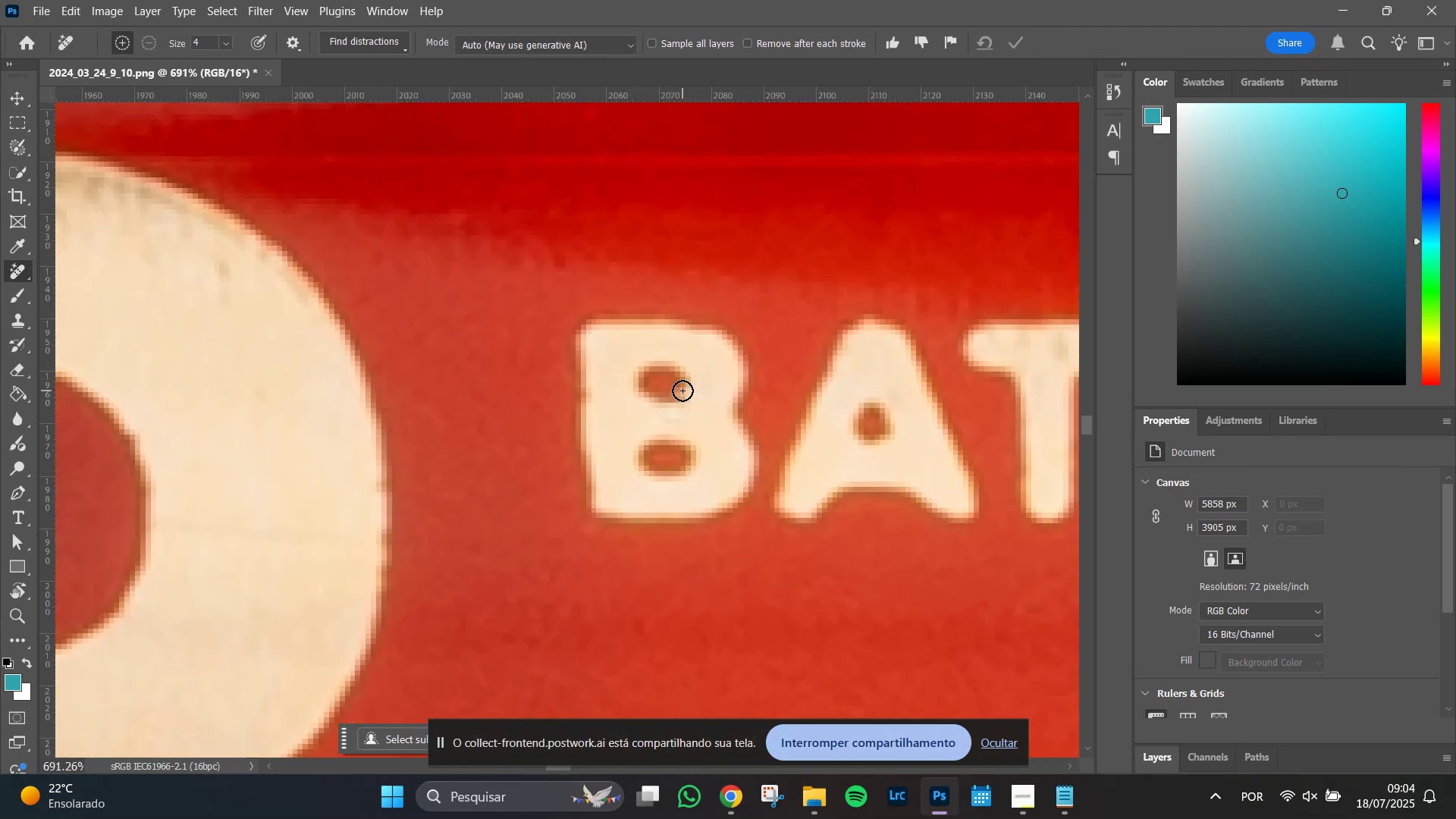 
left_click_drag(start_coordinate=[677, 389], to_coordinate=[693, 386])
 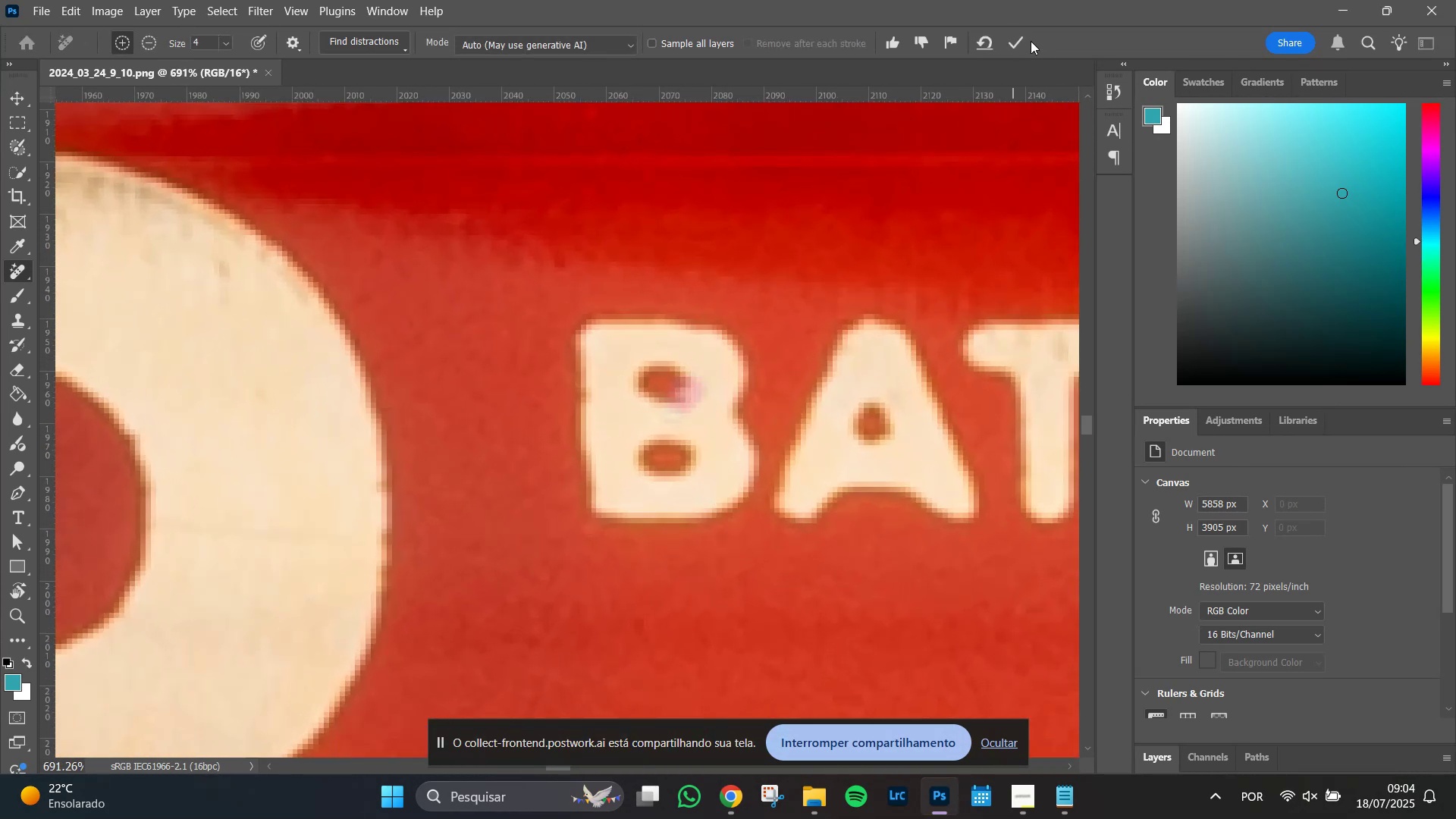 
left_click([1012, 36])
 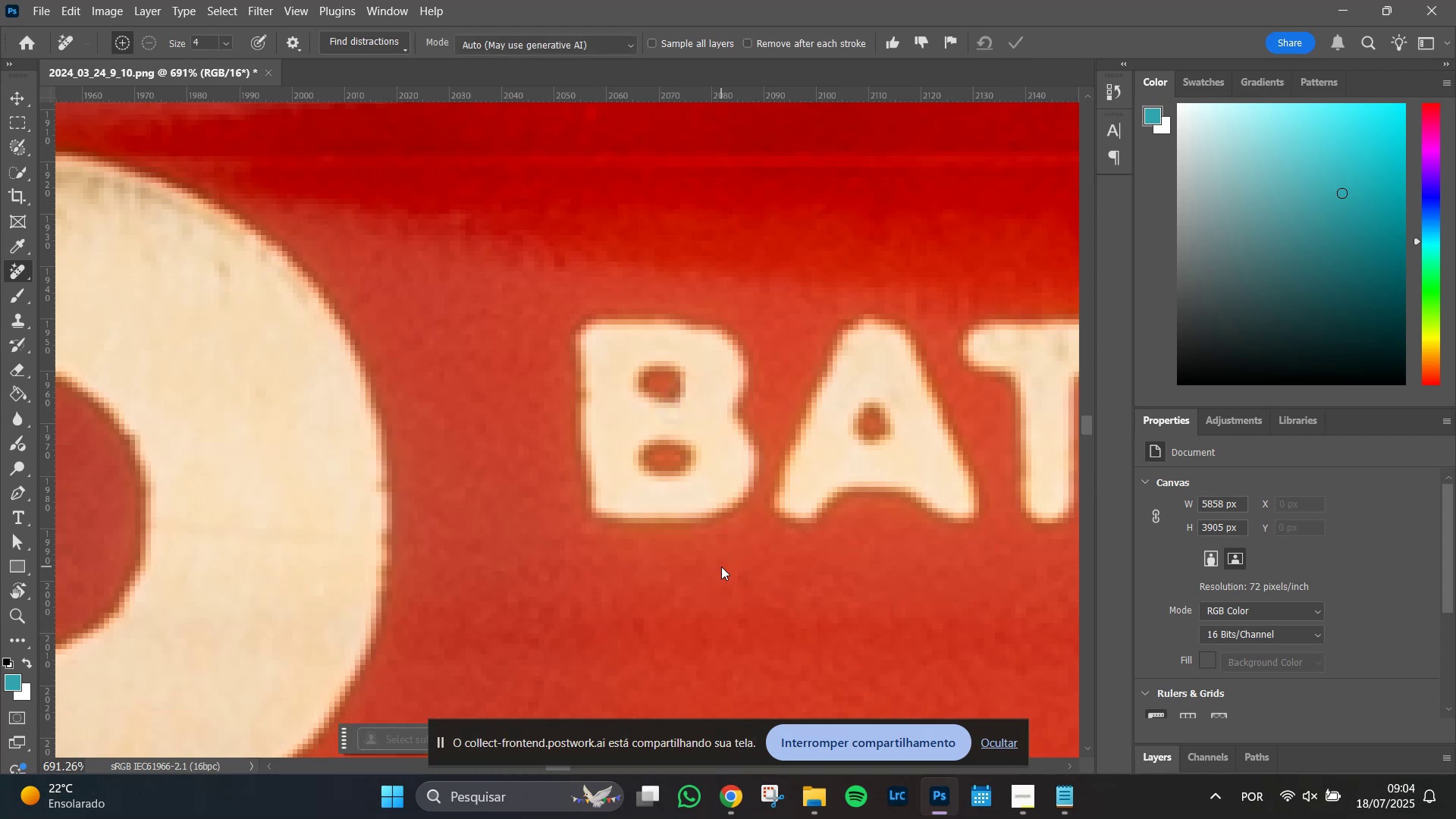 
hold_key(key=AltLeft, duration=1.11)
scroll: coordinate [733, 600], scroll_direction: down, amount: 13.0
 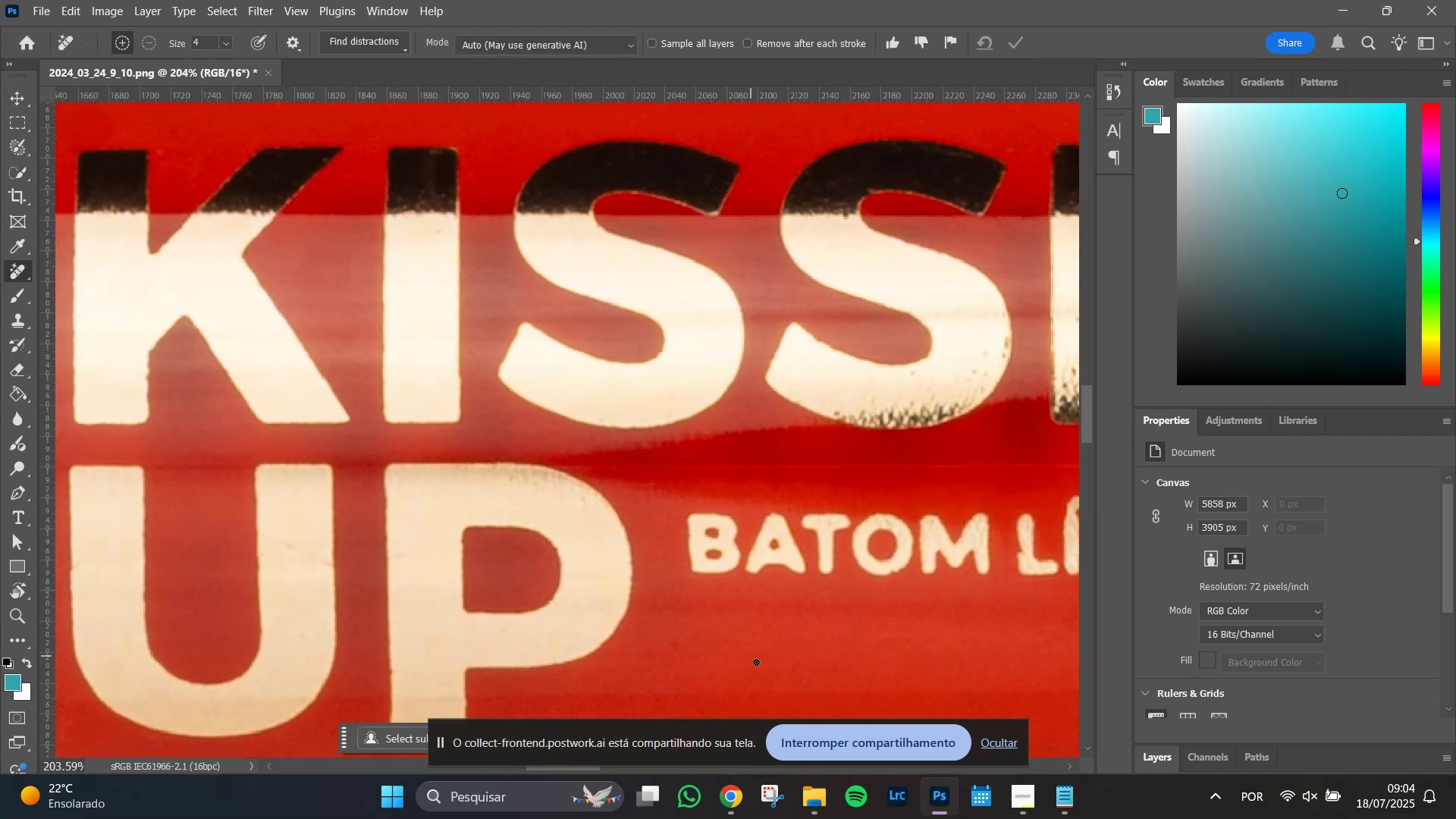 
hold_key(key=Space, duration=0.91)
 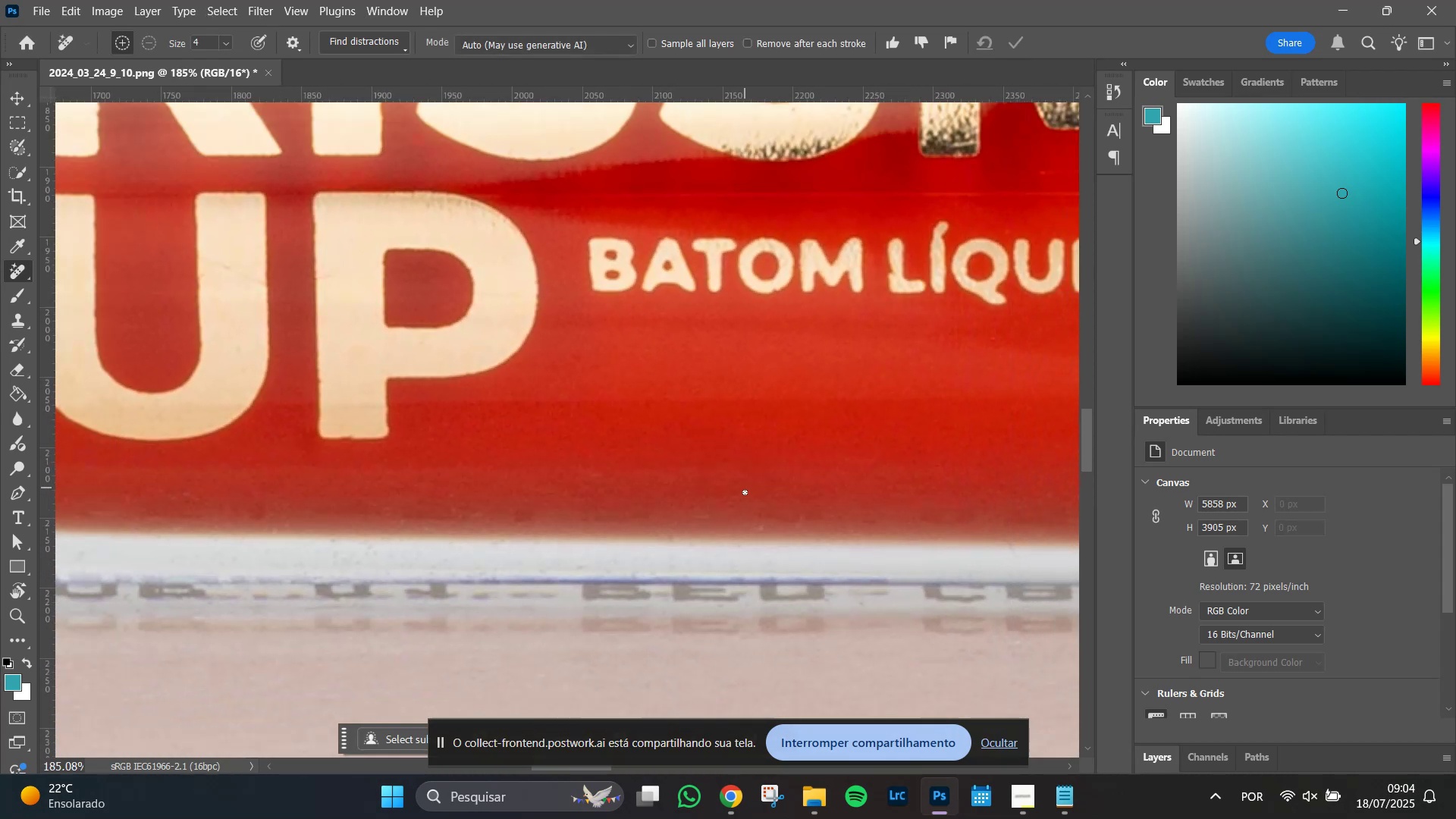 
left_click_drag(start_coordinate=[772, 648], to_coordinate=[657, 347])
 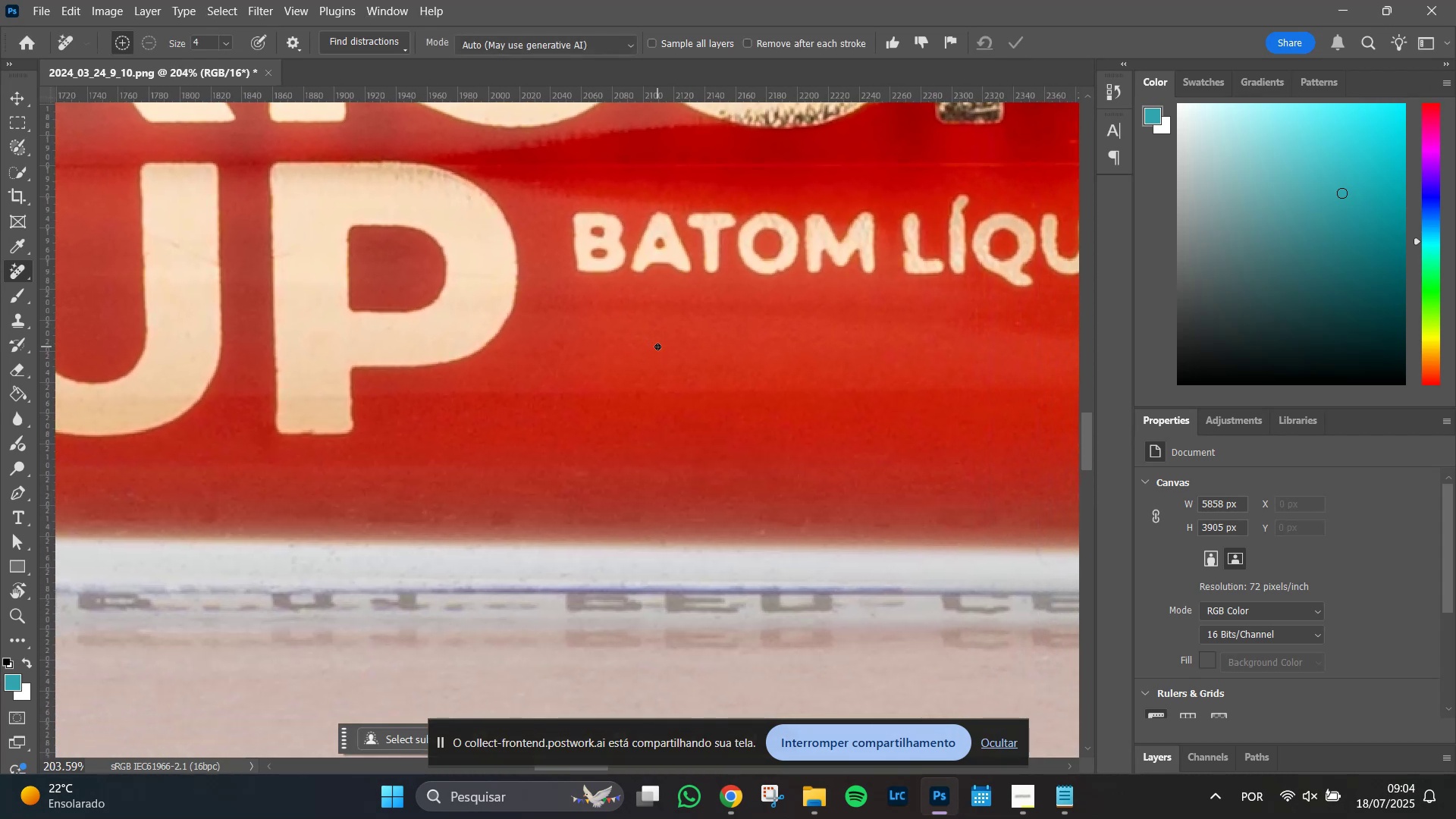 
hold_key(key=AltLeft, duration=1.51)
scroll: coordinate [698, 507], scroll_direction: up, amount: 2.0
 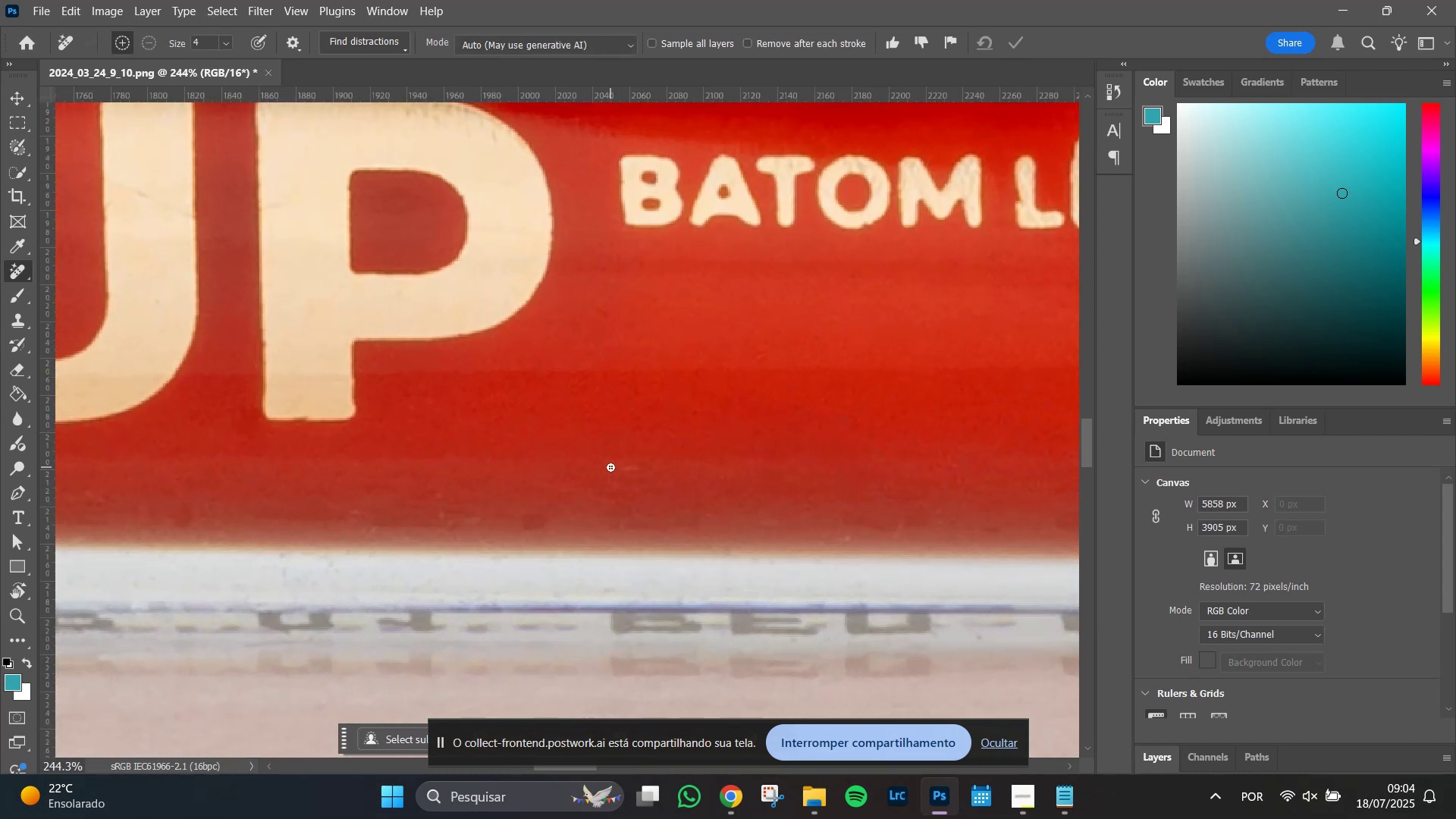 
hold_key(key=AltLeft, duration=0.4)
 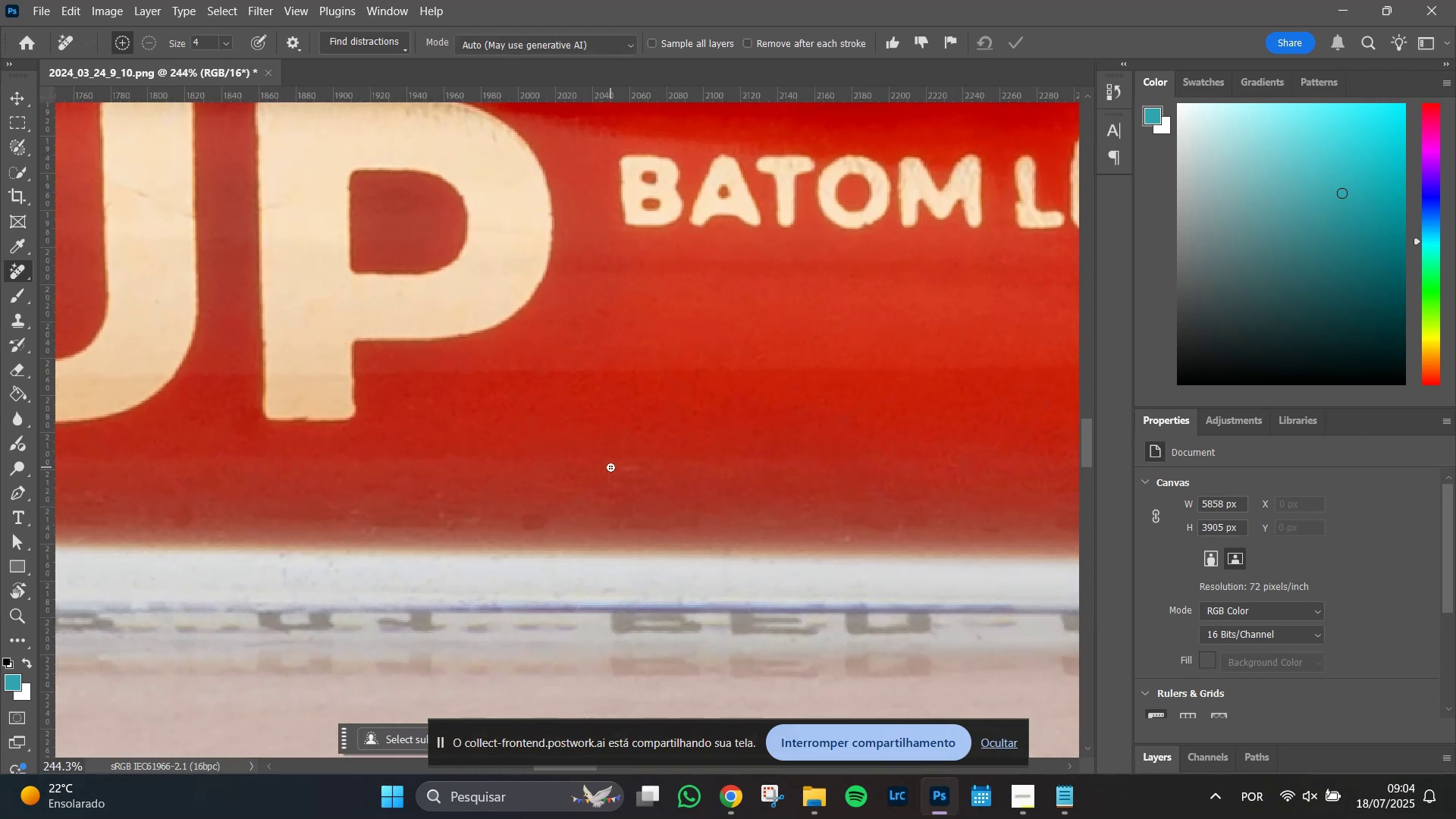 
hold_key(key=AltLeft, duration=0.77)
 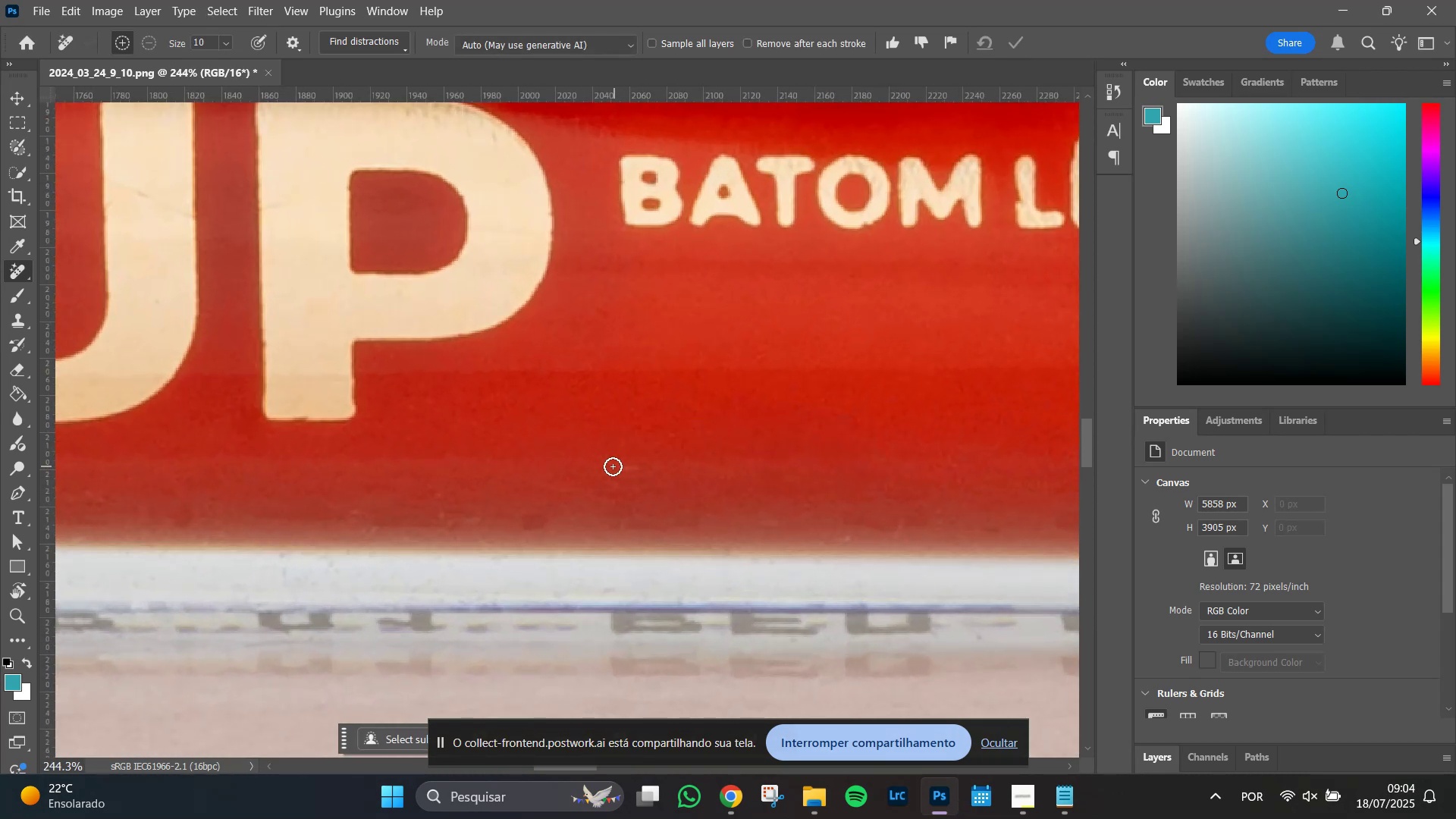 
left_click_drag(start_coordinate=[612, 466], to_coordinate=[646, 464])
 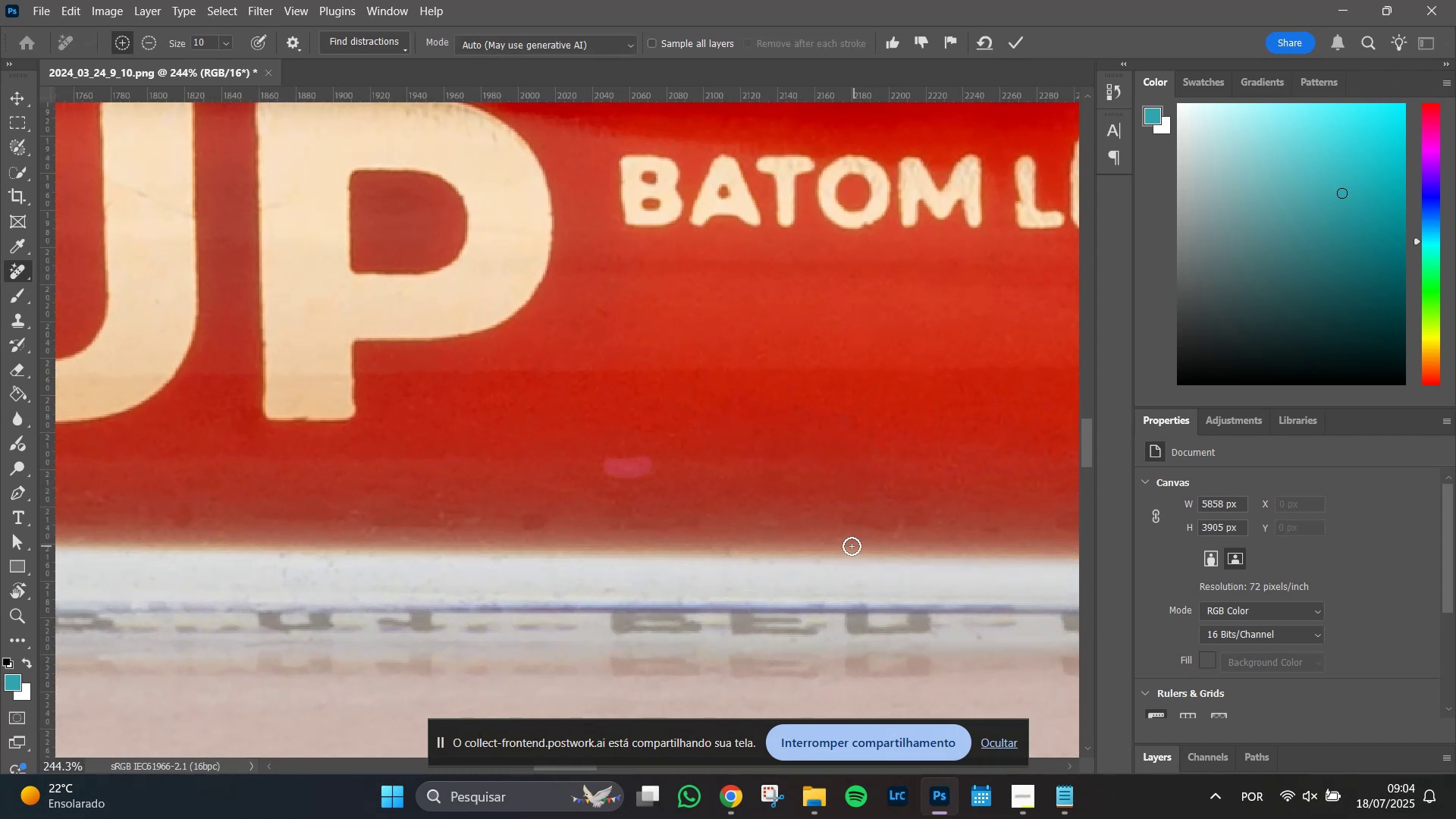 
left_click_drag(start_coordinate=[848, 541], to_coordinate=[830, 537])
 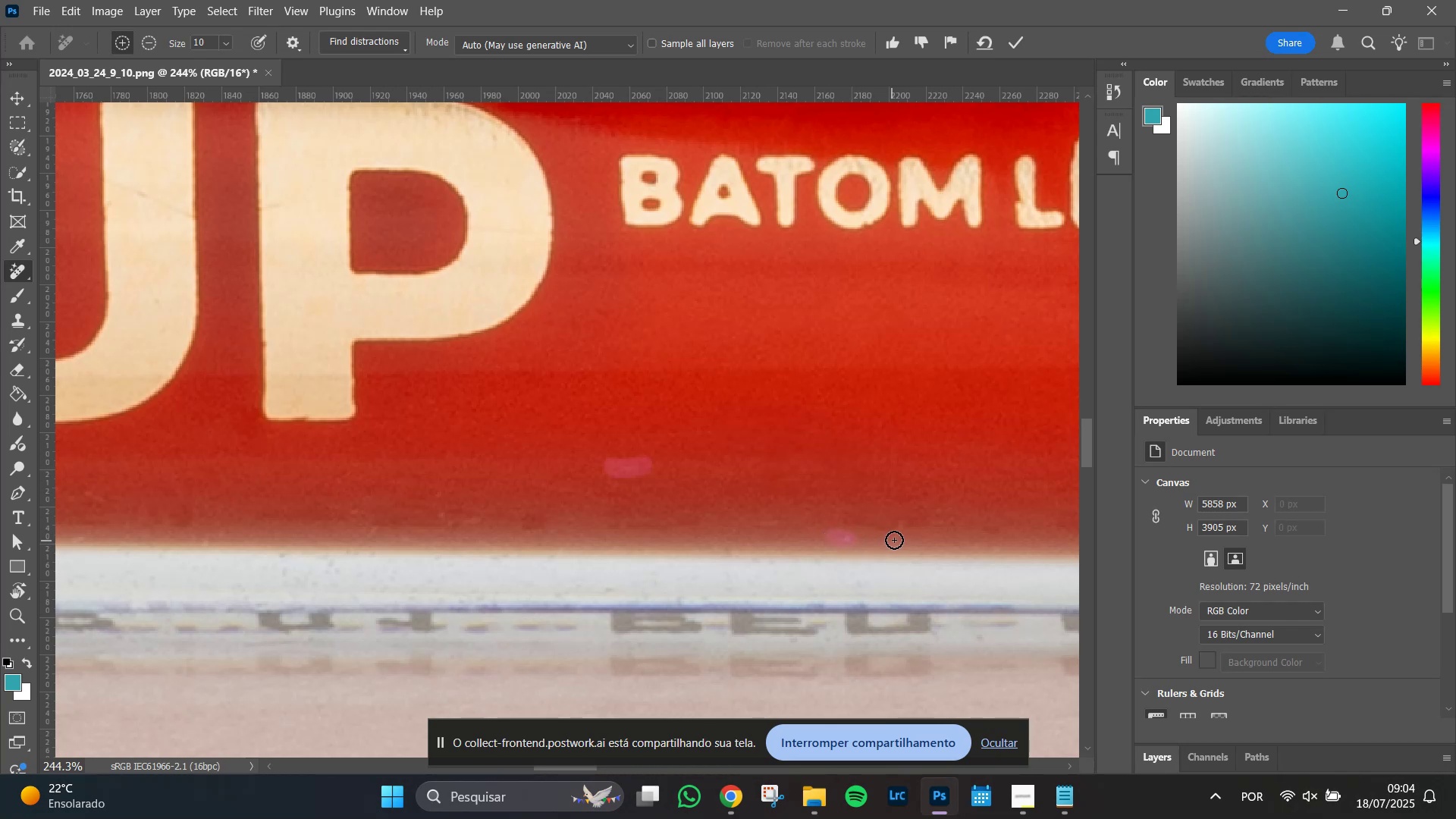 
left_click_drag(start_coordinate=[896, 539], to_coordinate=[907, 517])
 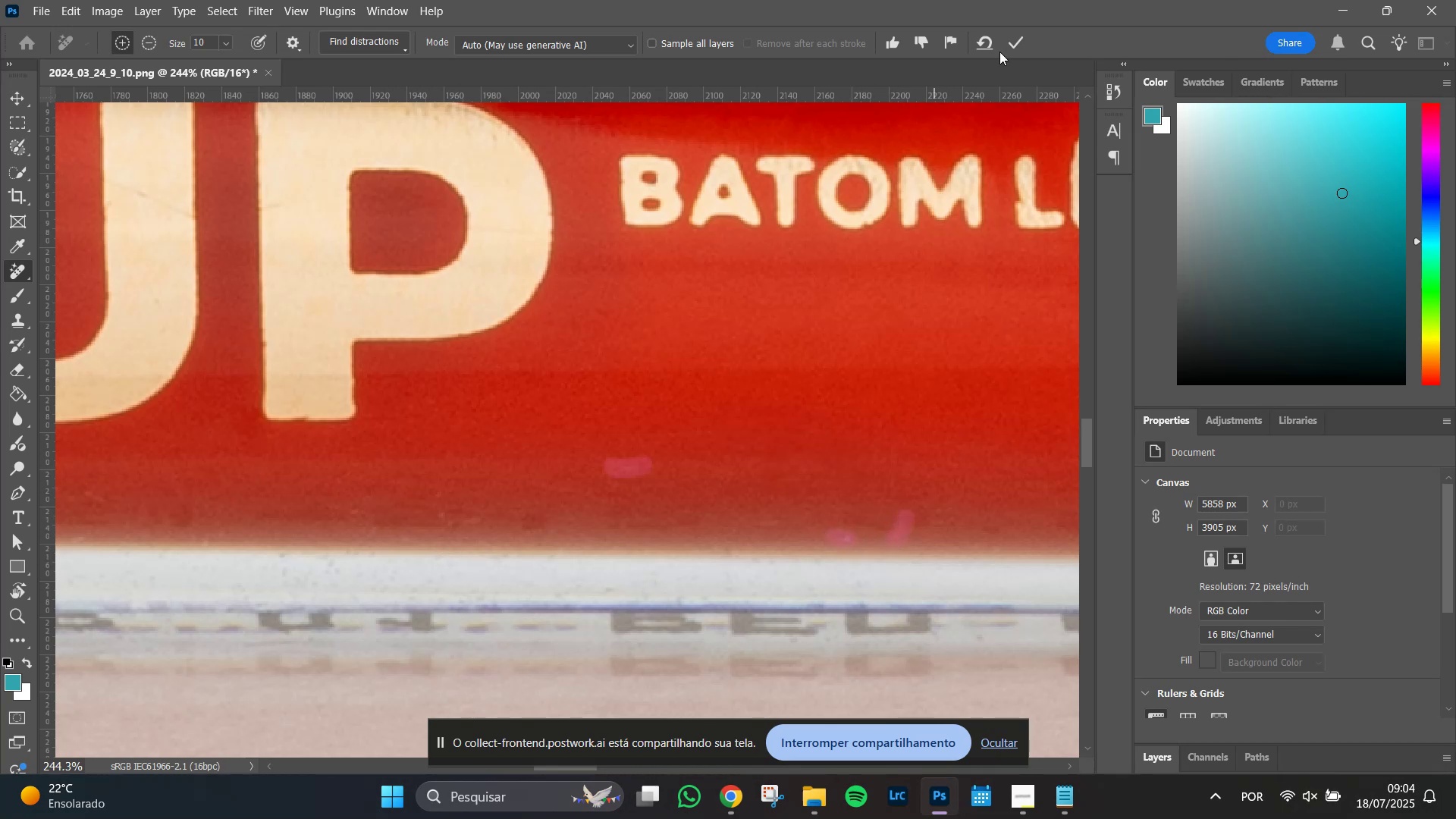 
left_click([1011, 36])
 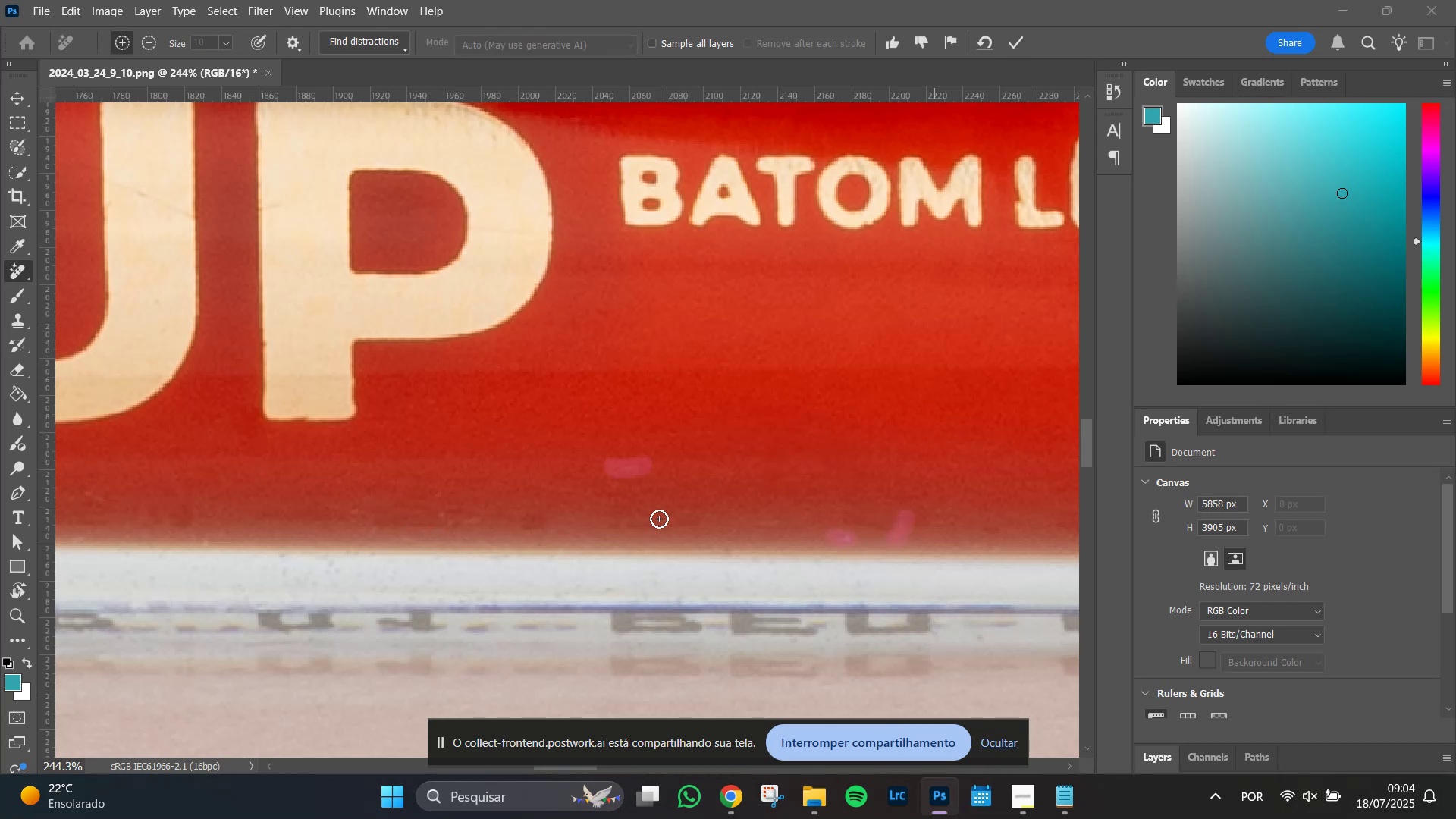 
hold_key(key=AltLeft, duration=1.2)
scroll: coordinate [895, 448], scroll_direction: down, amount: 11.0
 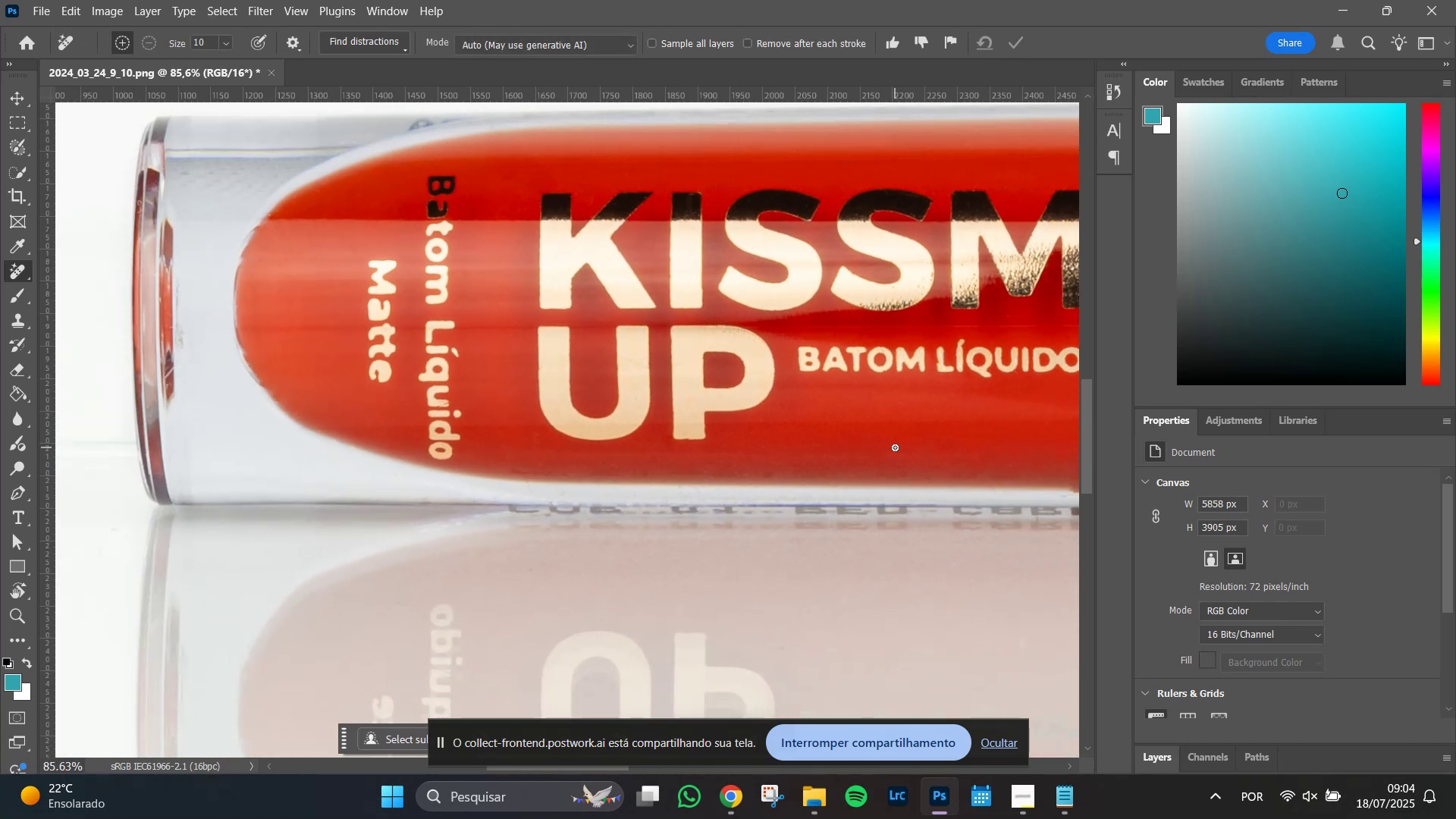 
hold_key(key=Space, duration=1.51)
 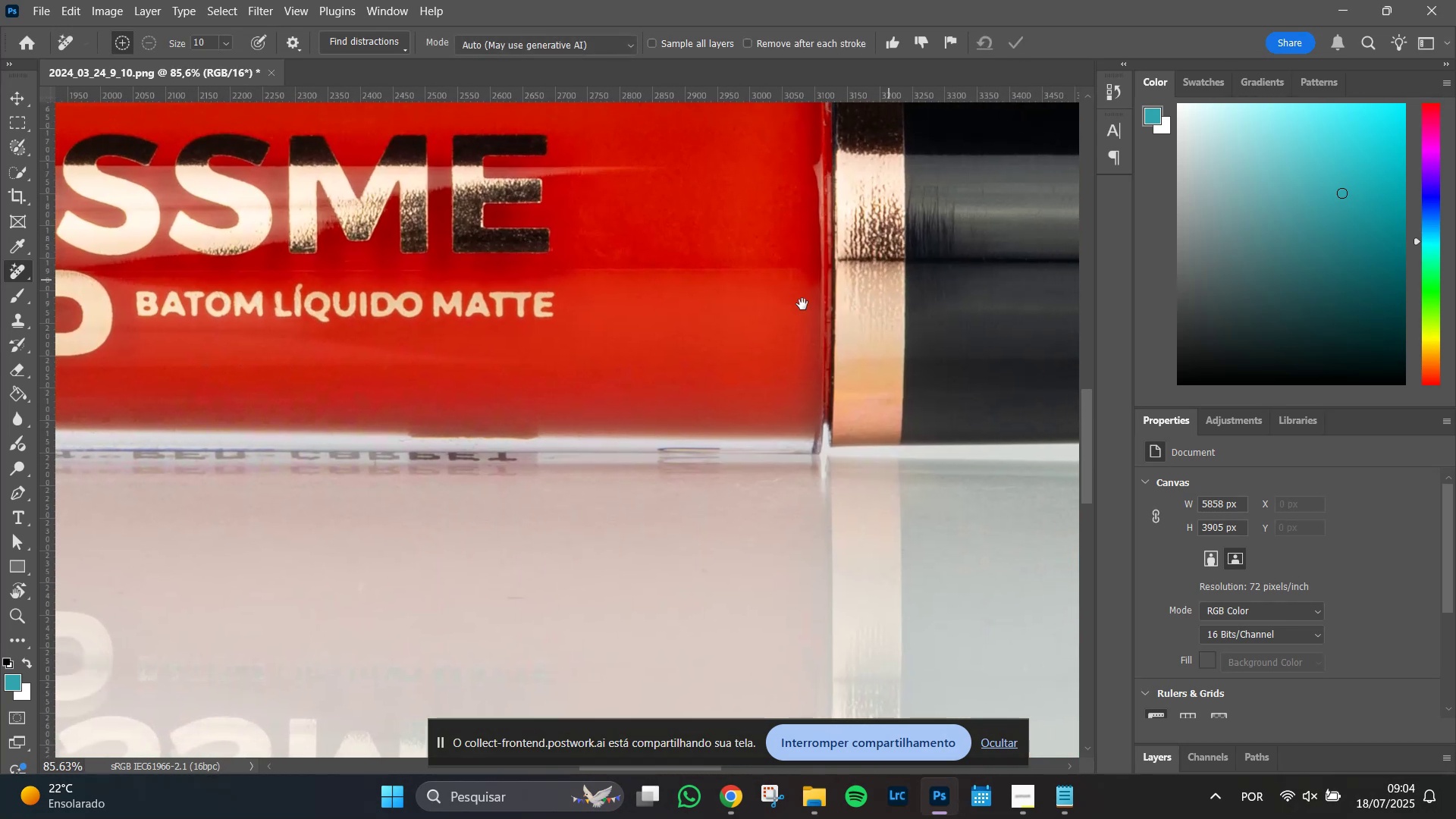 
left_click_drag(start_coordinate=[961, 427], to_coordinate=[310, 368])
 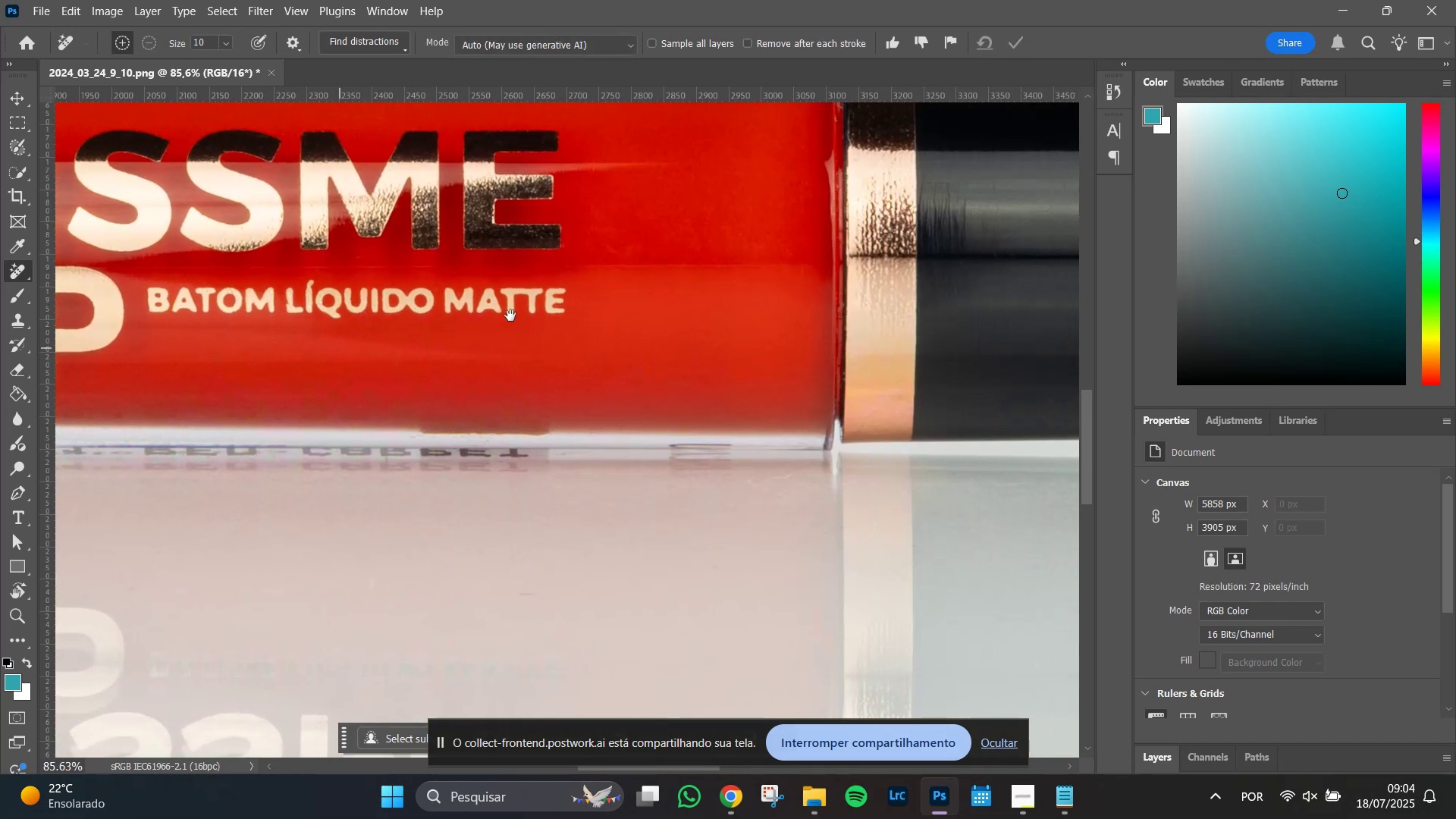 
hold_key(key=Space, duration=1.51)
 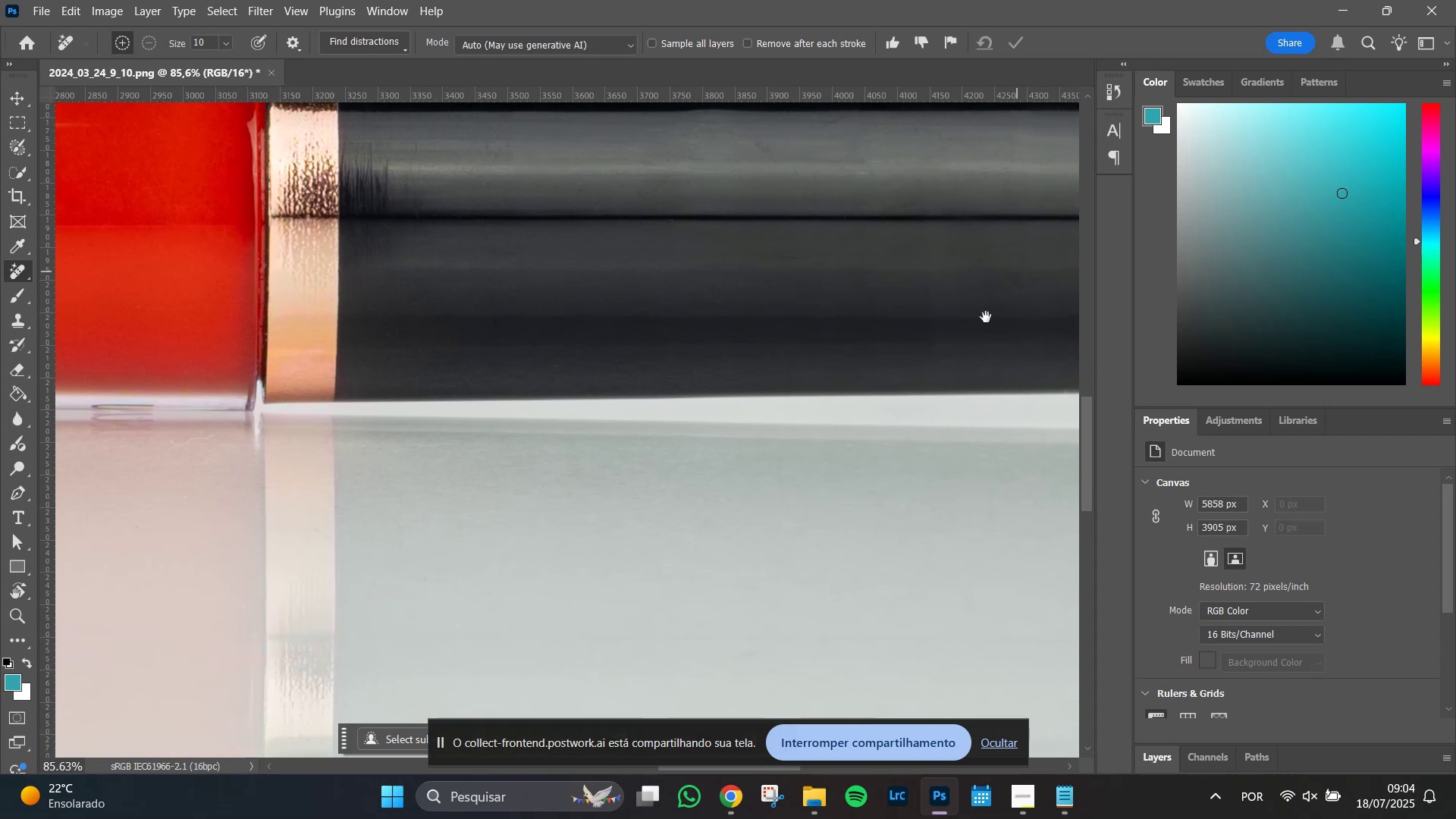 
left_click_drag(start_coordinate=[939, 267], to_coordinate=[404, 266])
 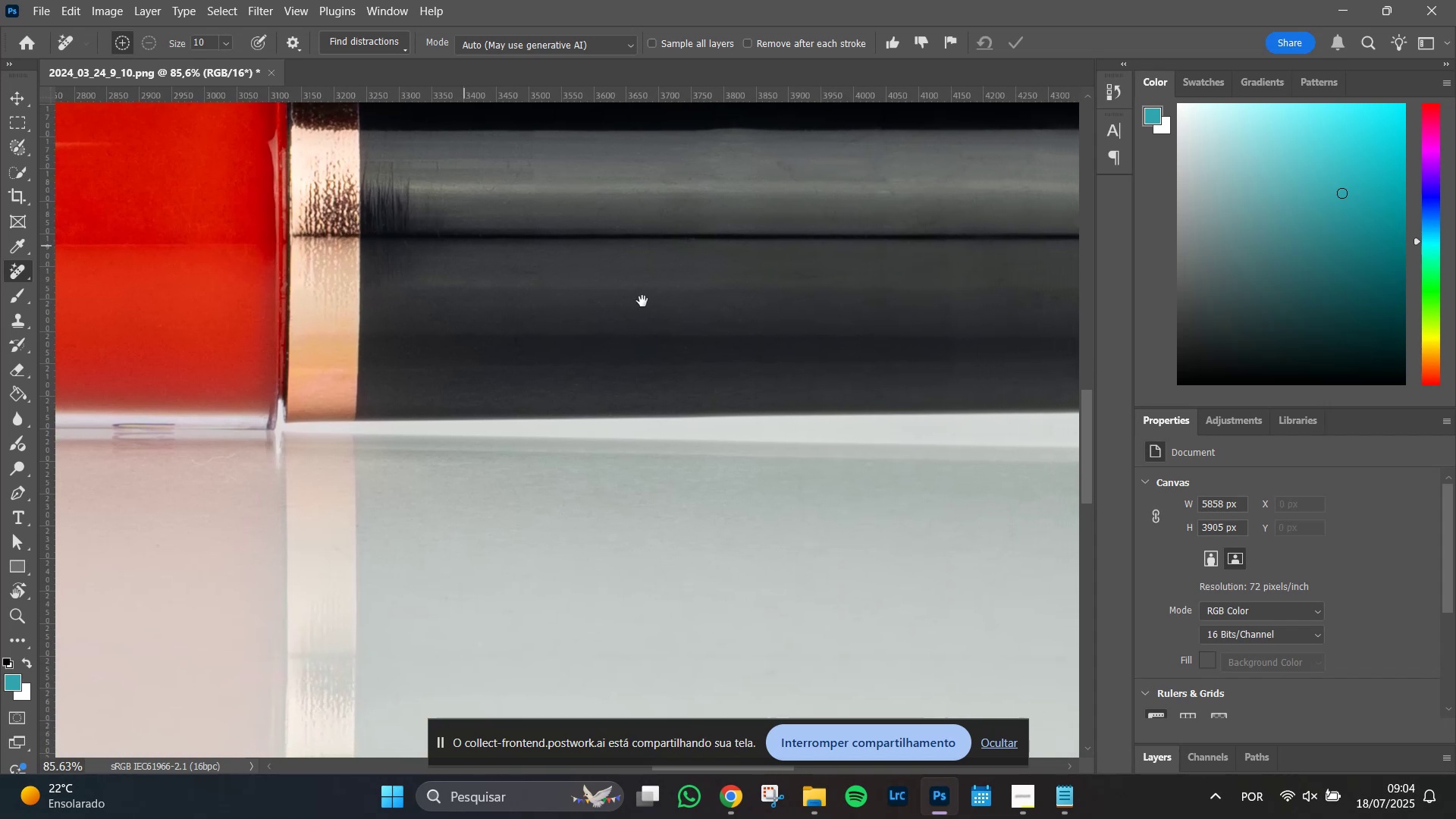 
hold_key(key=Space, duration=1.51)
 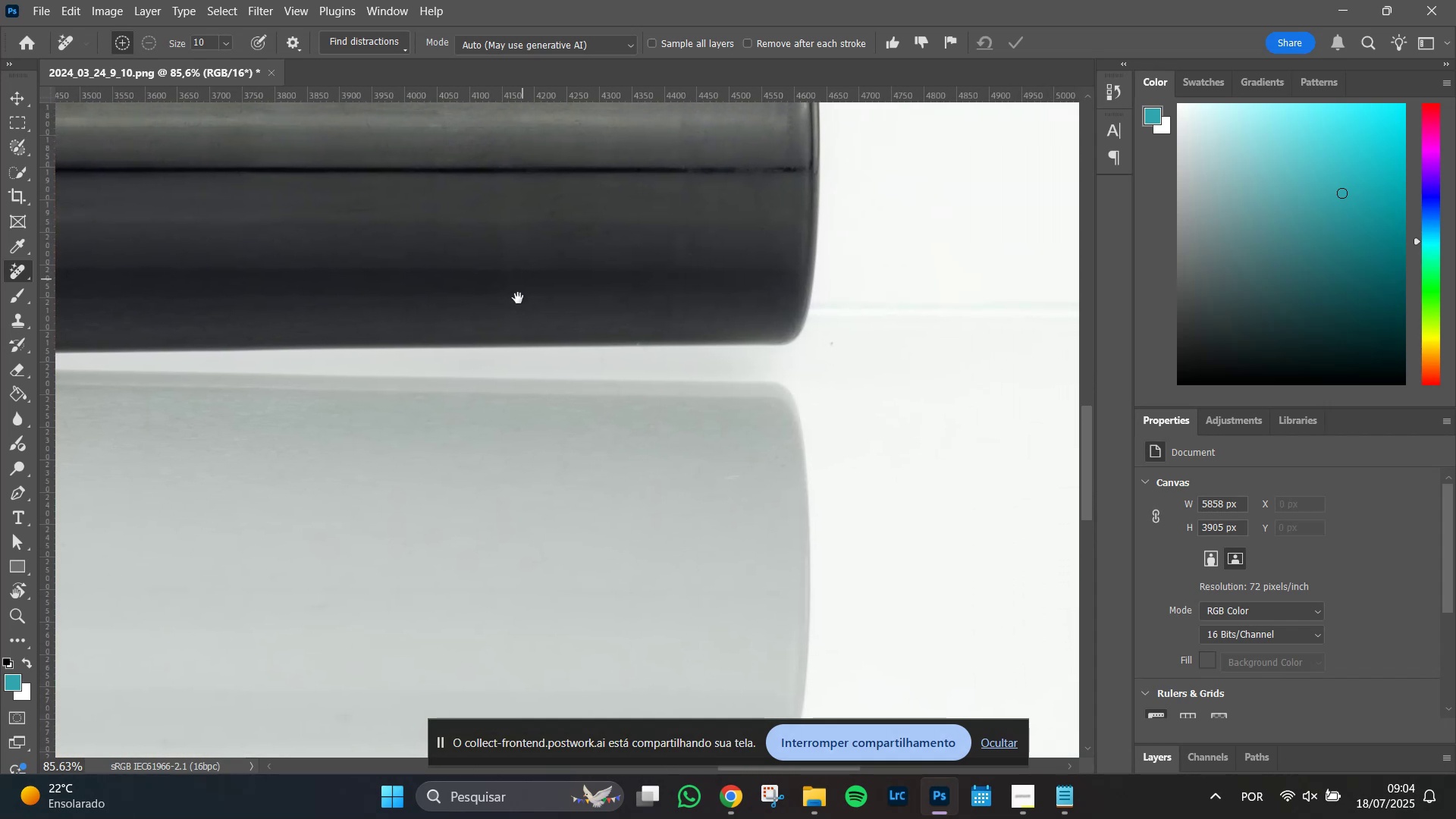 
left_click_drag(start_coordinate=[952, 322], to_coordinate=[563, 472])
 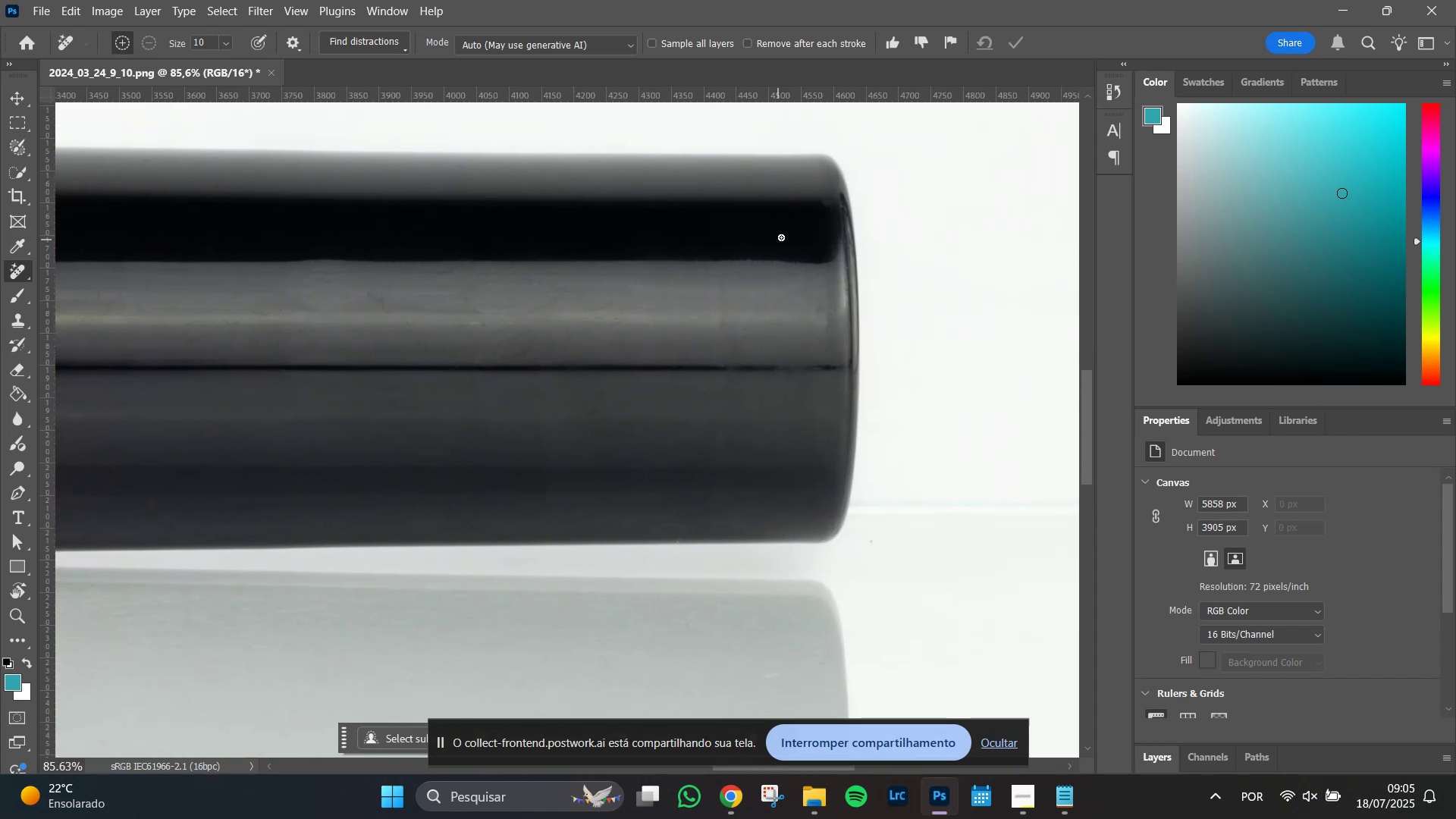 
hold_key(key=Space, duration=1.51)
 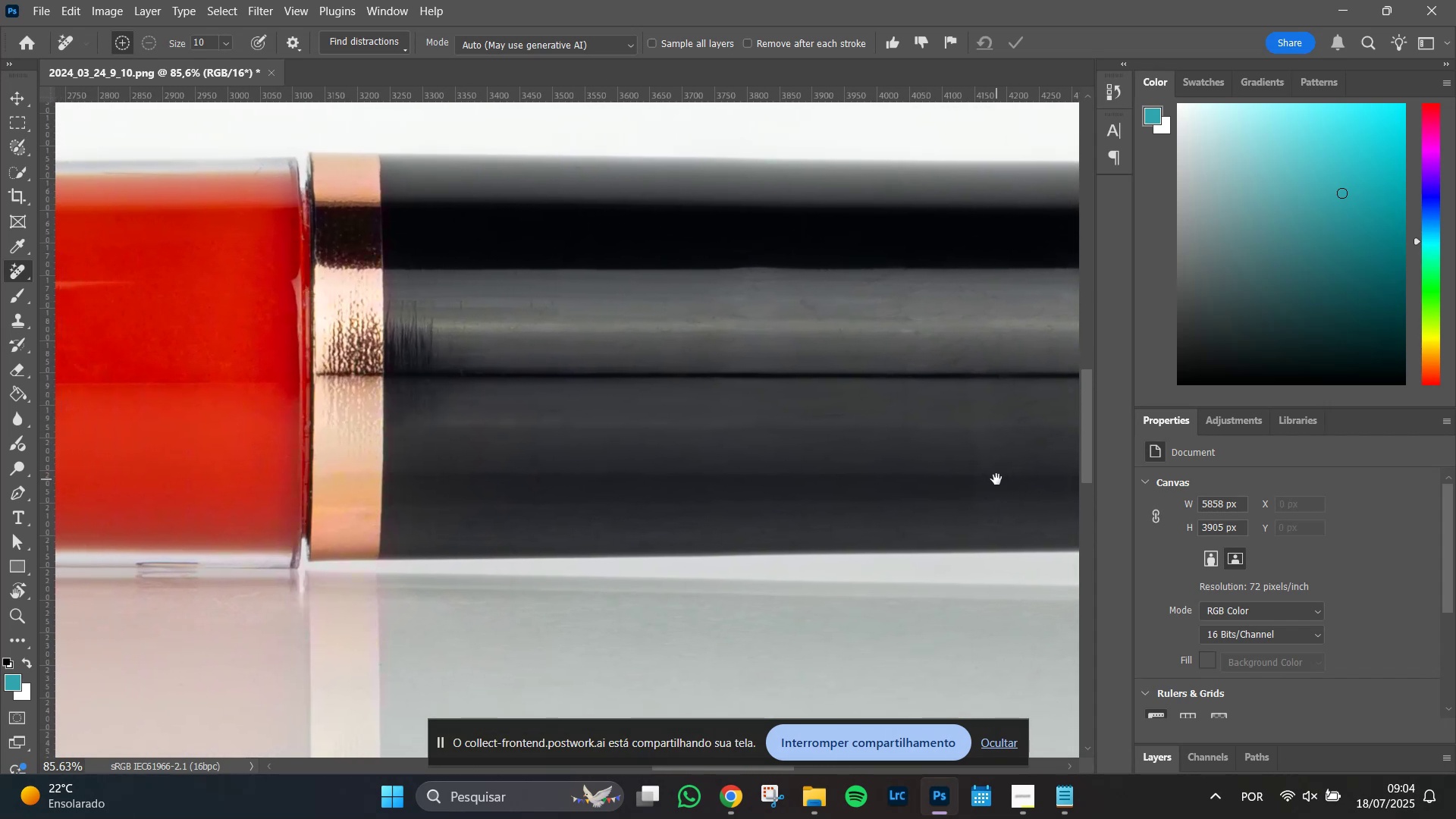 
hold_key(key=Space, duration=1.51)
 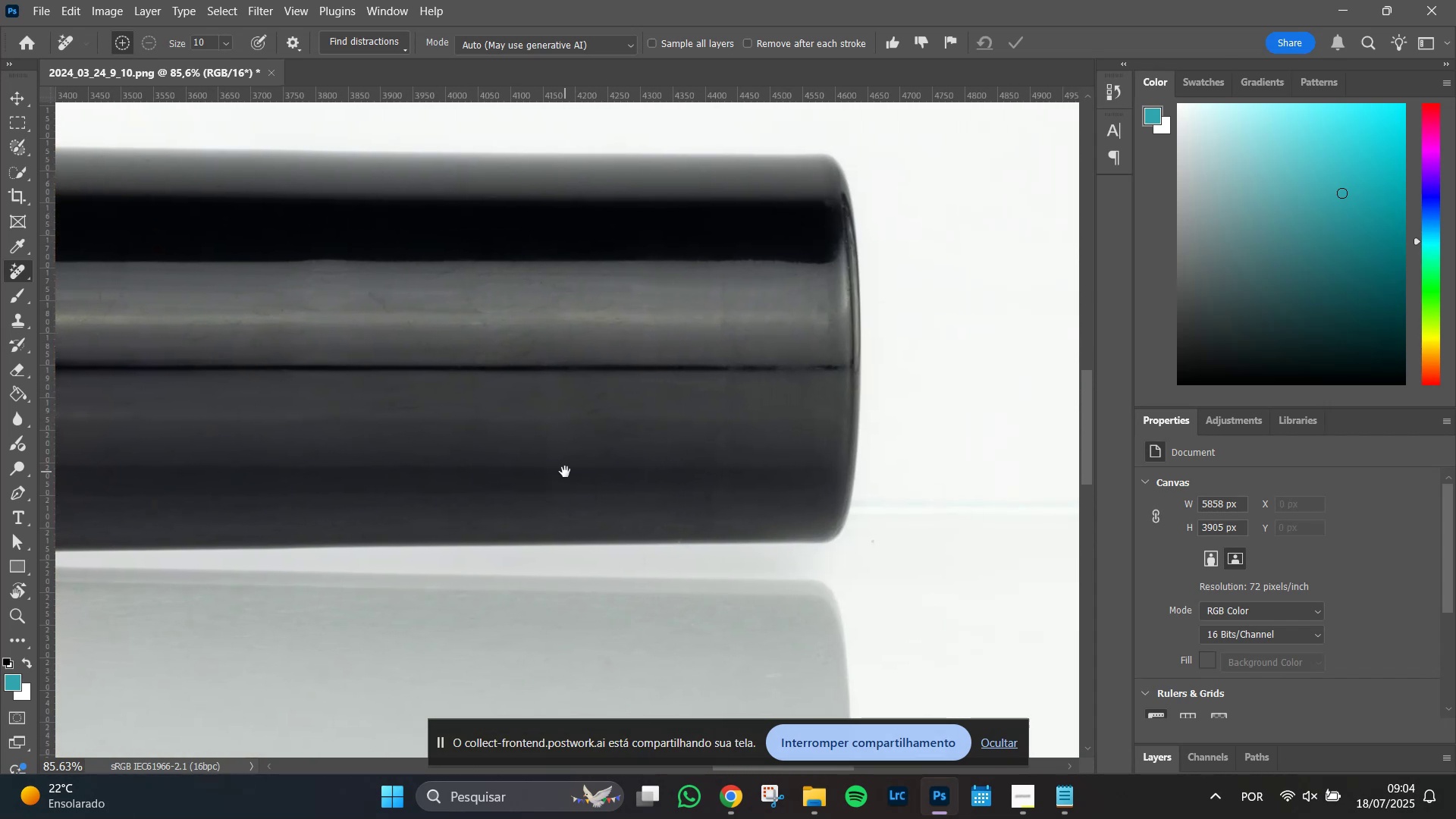 
hold_key(key=Space, duration=1.51)
 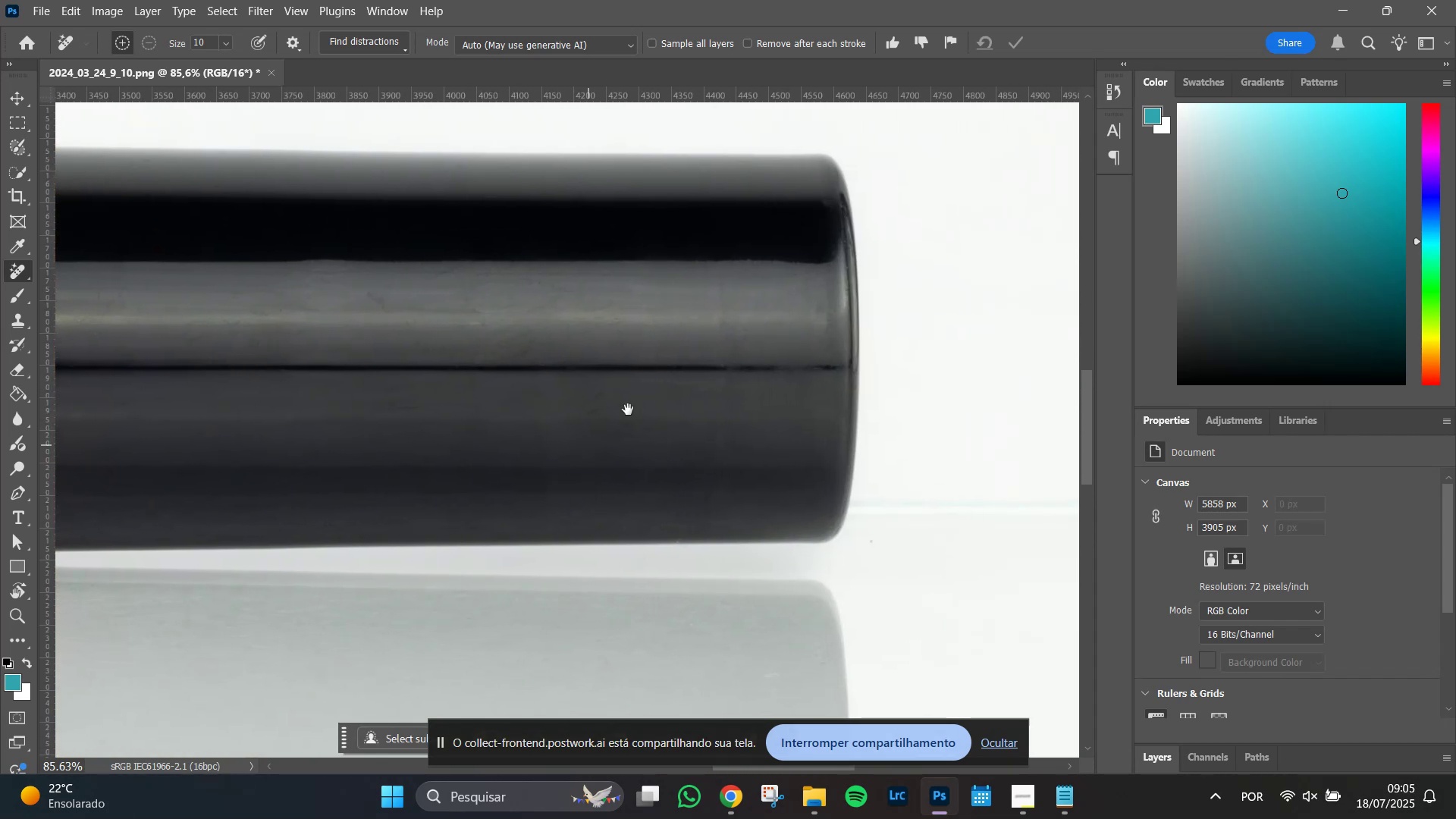 
key(Space)
 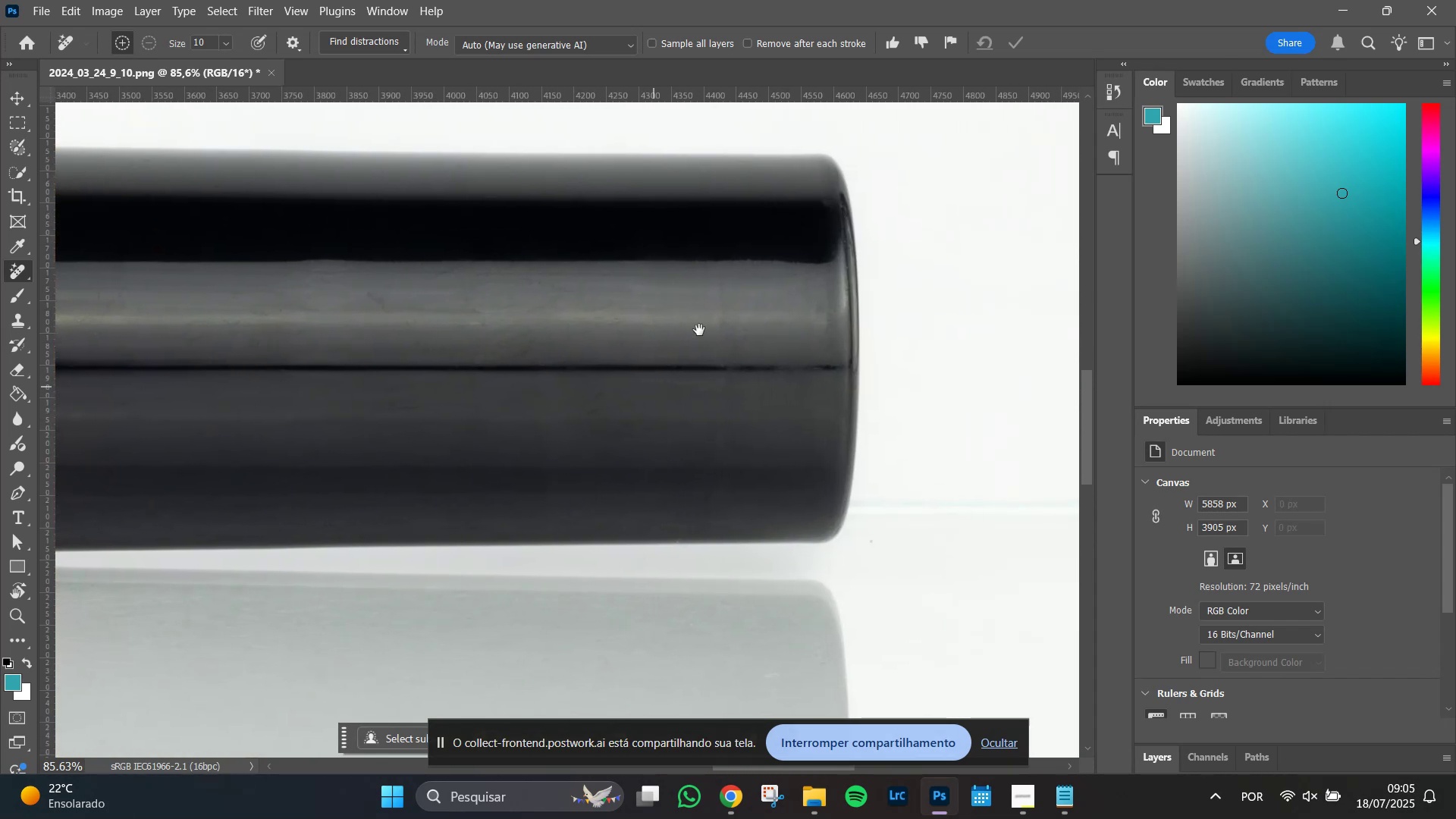 
key(Space)
 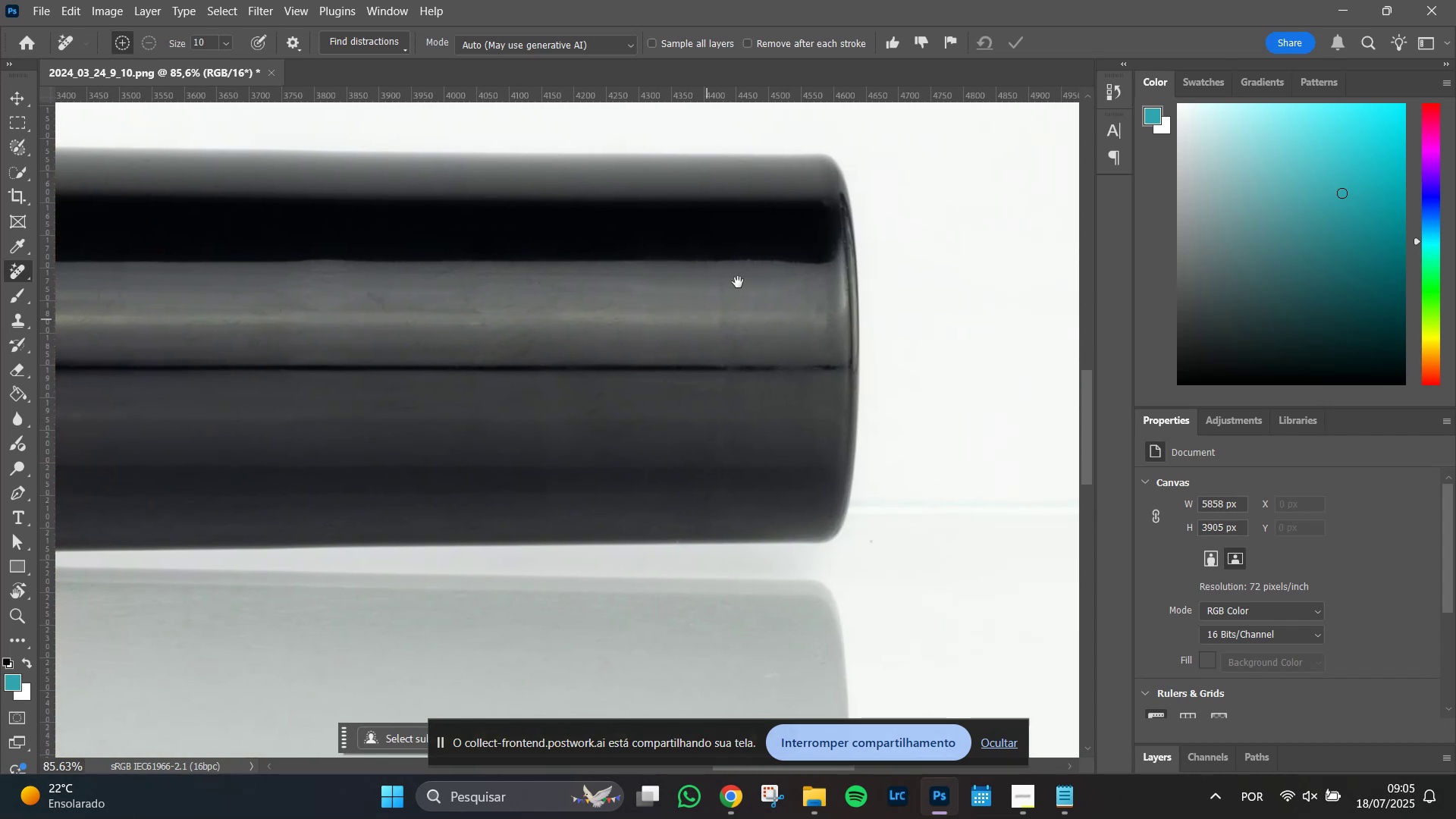 
key(Space)
 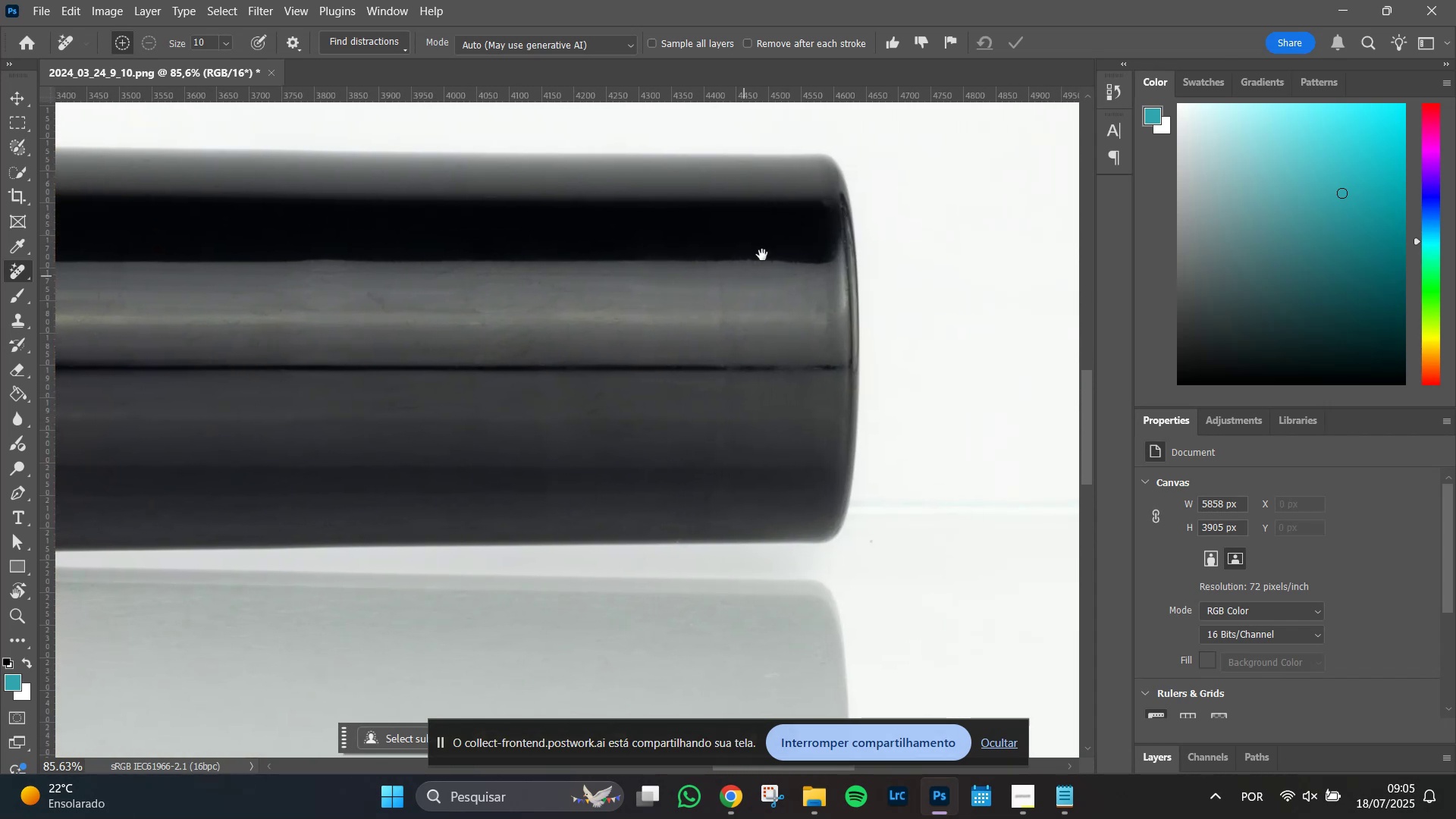 
key(Space)
 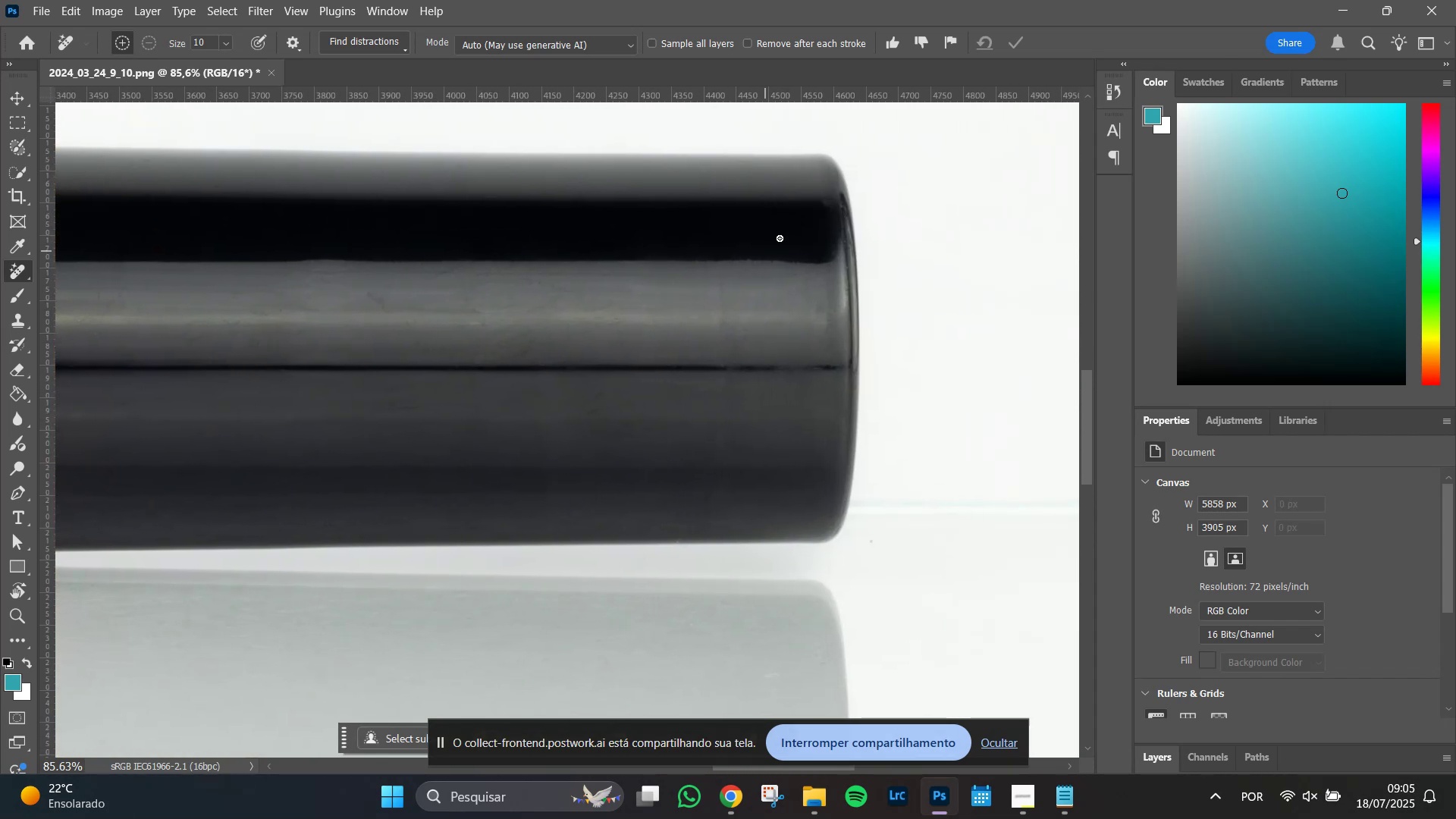 
key(Space)
 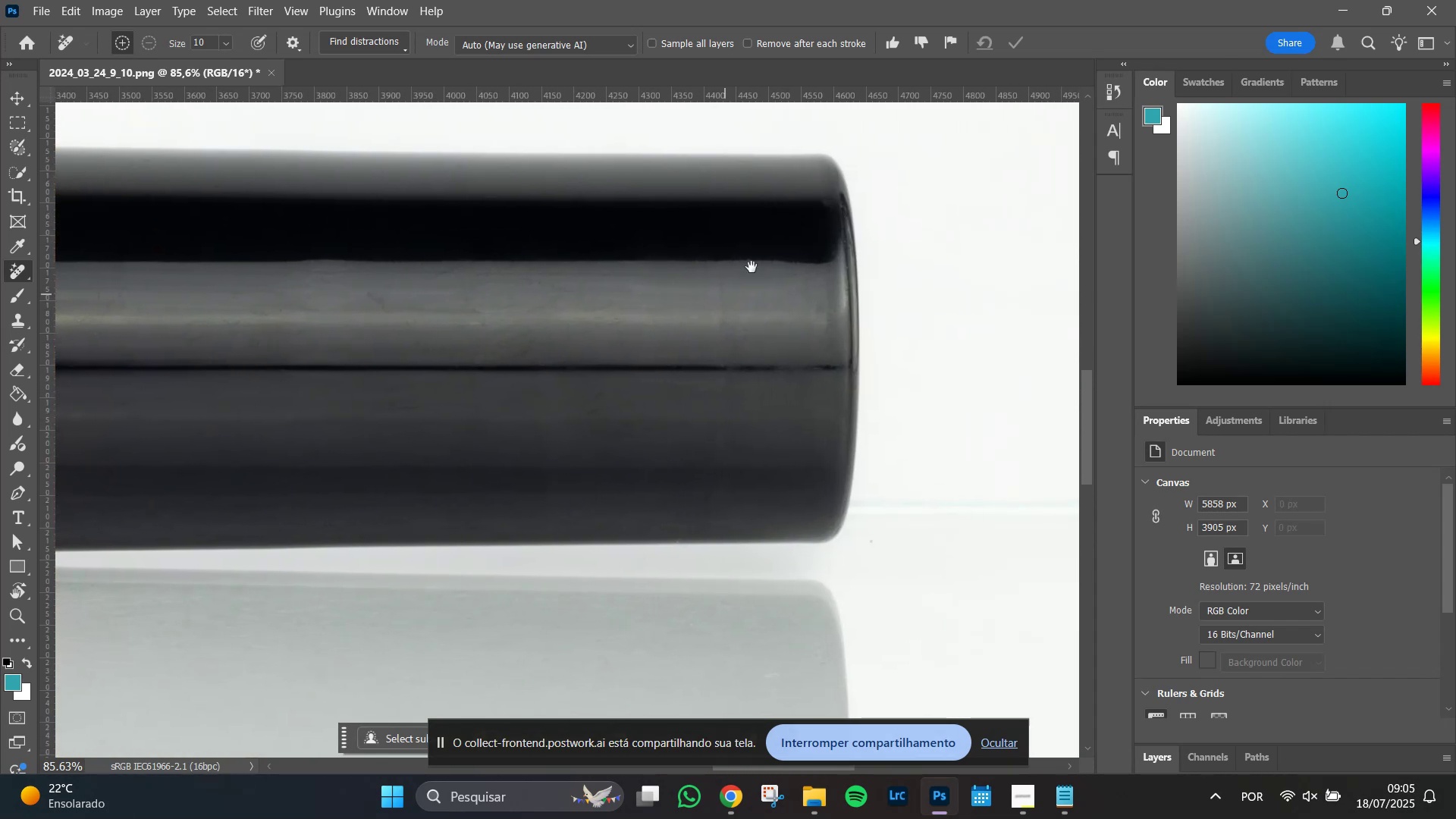 
key(Space)
 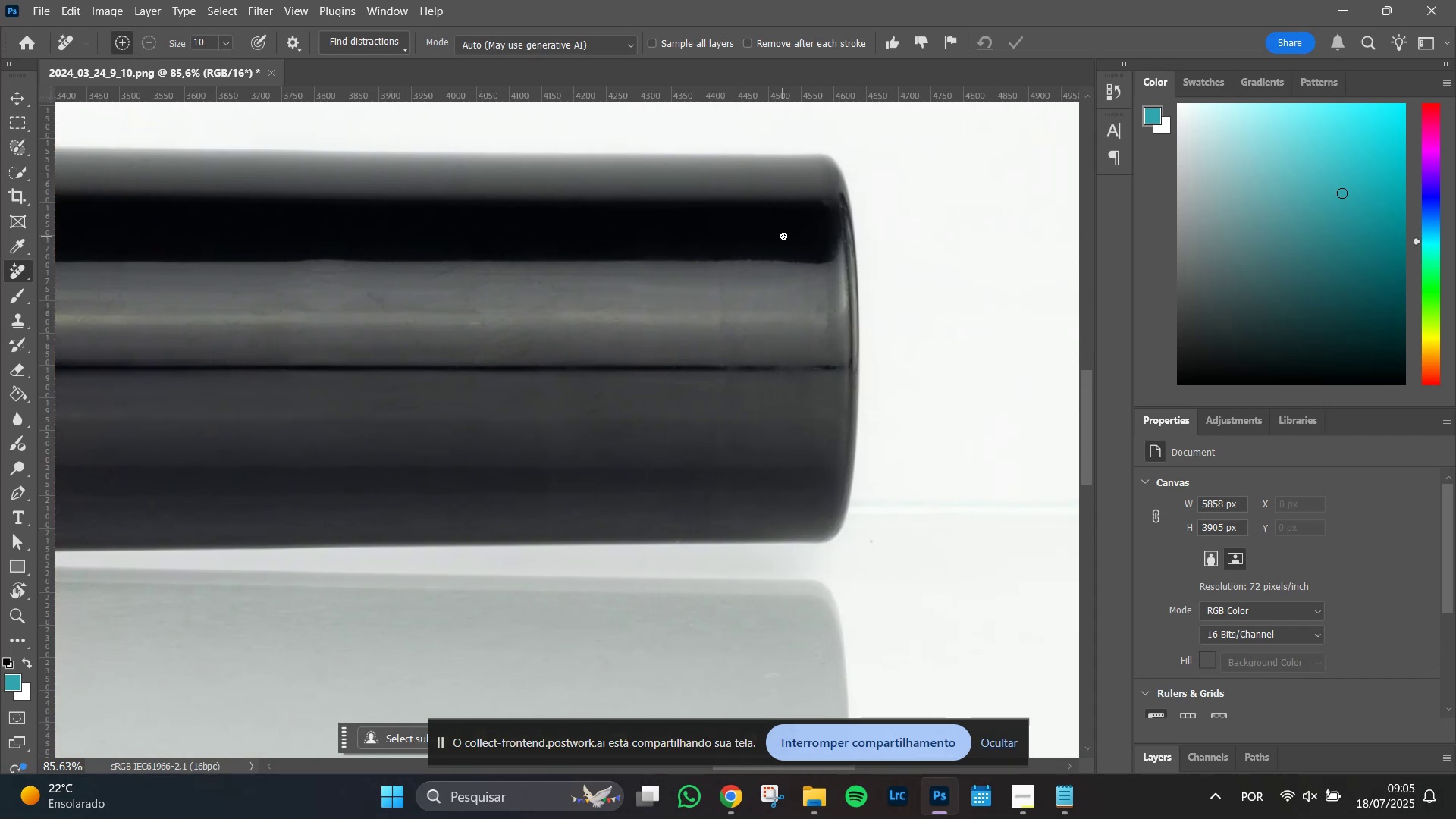 
hold_key(key=AltLeft, duration=1.51)
scroll: coordinate [818, 208], scroll_direction: up, amount: 8.0
 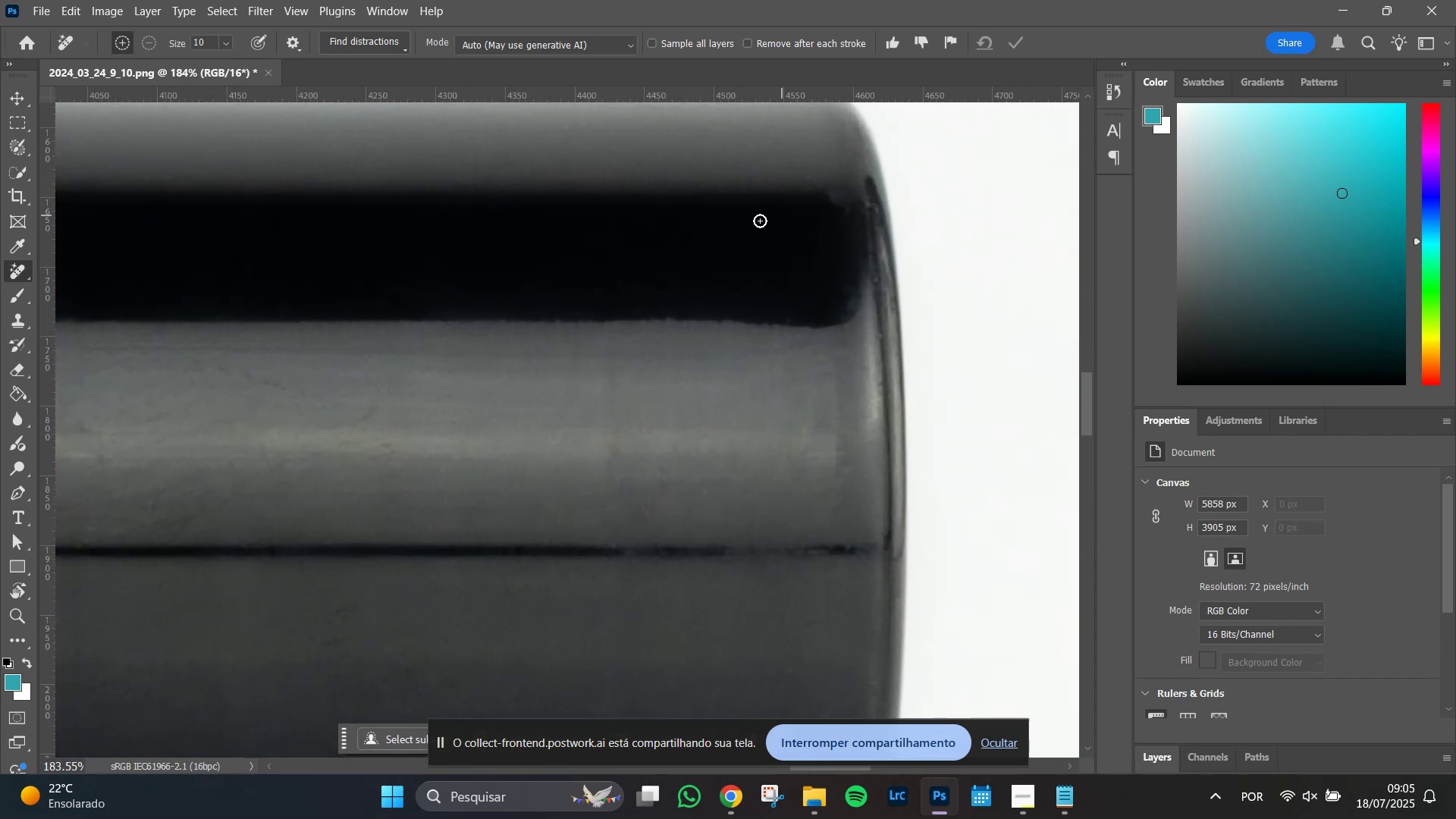 
hold_key(key=AltLeft, duration=1.28)
 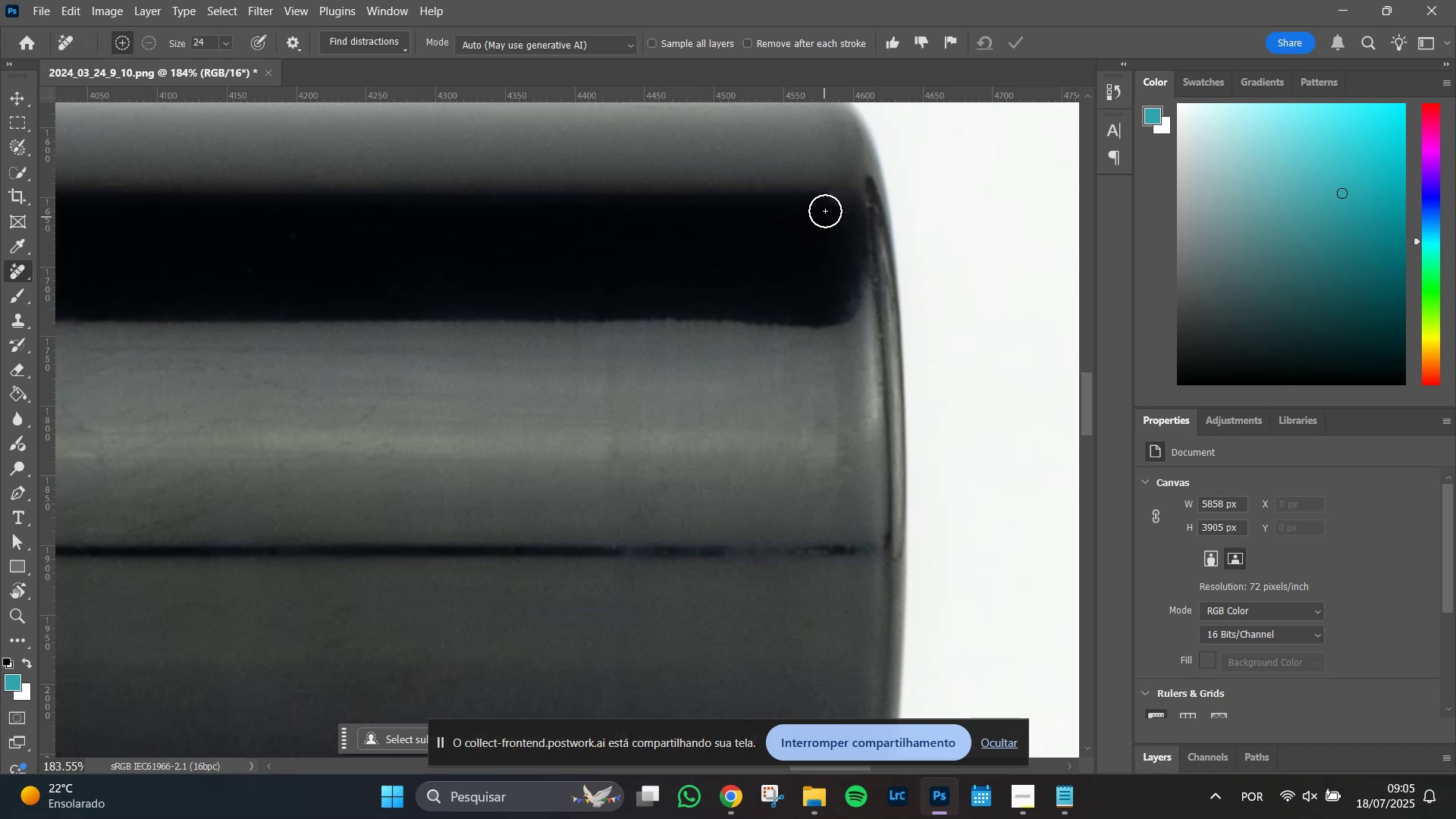 
left_click_drag(start_coordinate=[833, 194], to_coordinate=[843, 217])
 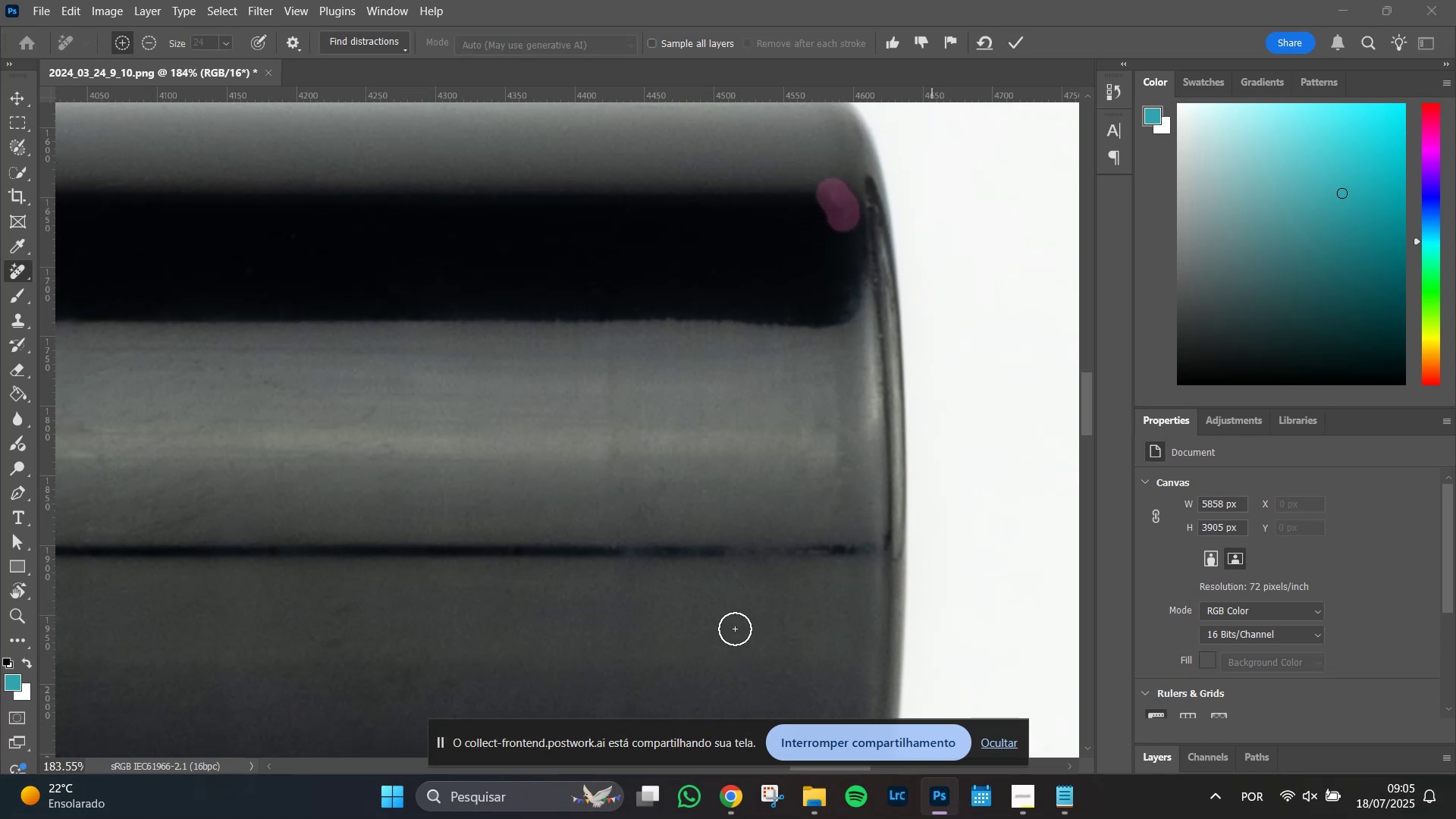 
hold_key(key=Space, duration=1.05)
 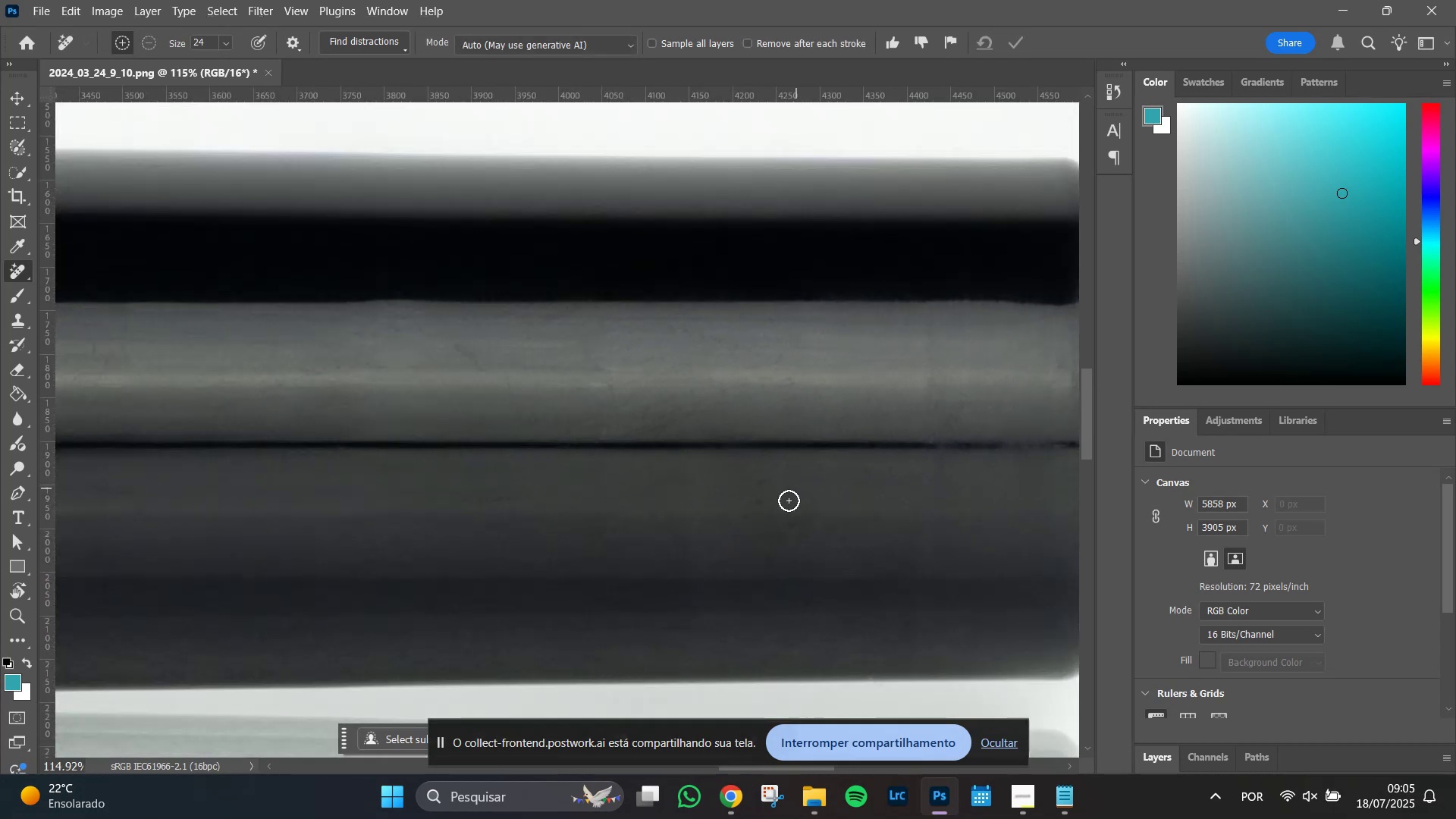 
left_click_drag(start_coordinate=[404, 617], to_coordinate=[802, 485])
 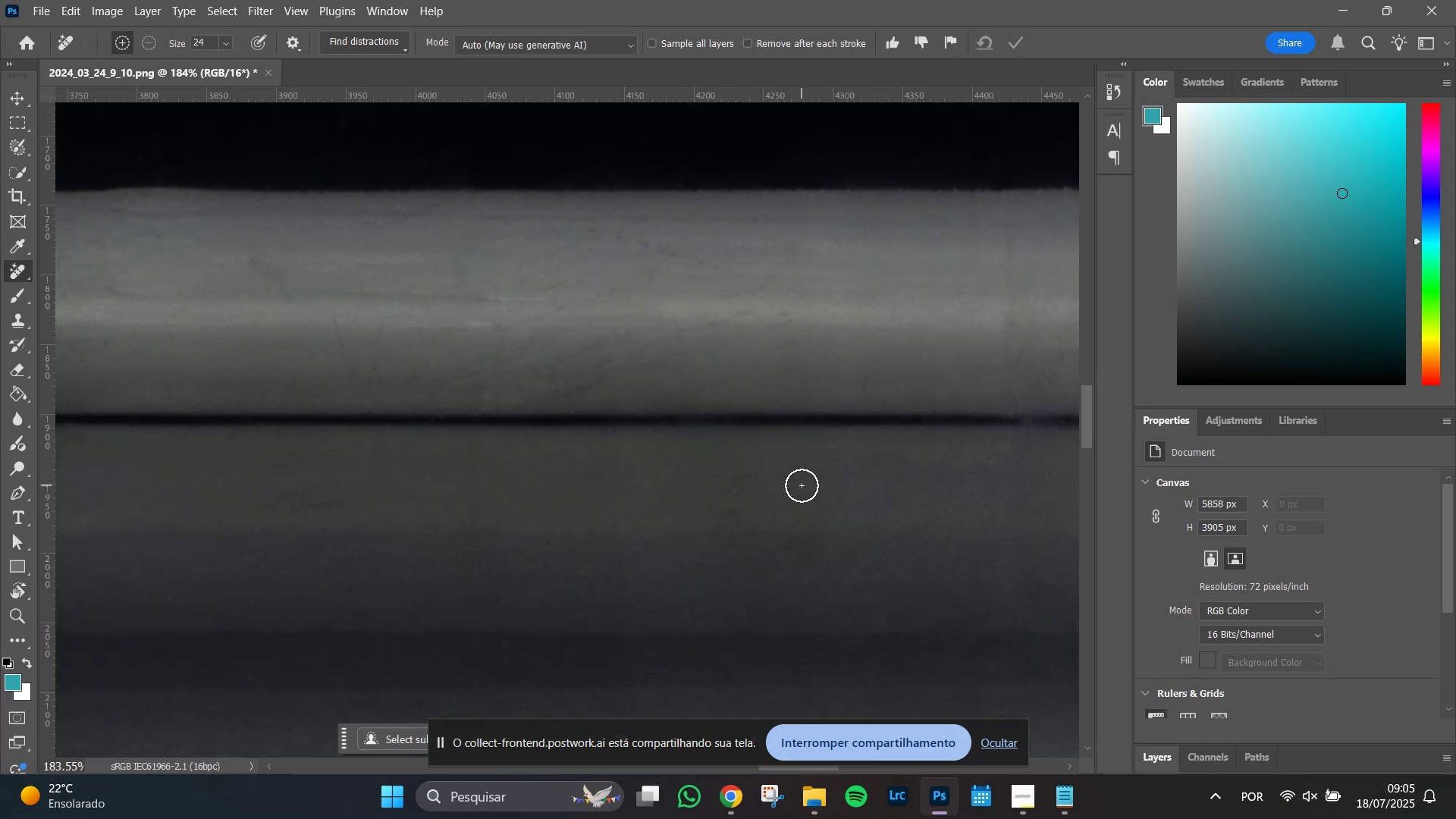 
hold_key(key=AltLeft, duration=1.51)
scroll: coordinate [576, 652], scroll_direction: down, amount: 18.0
 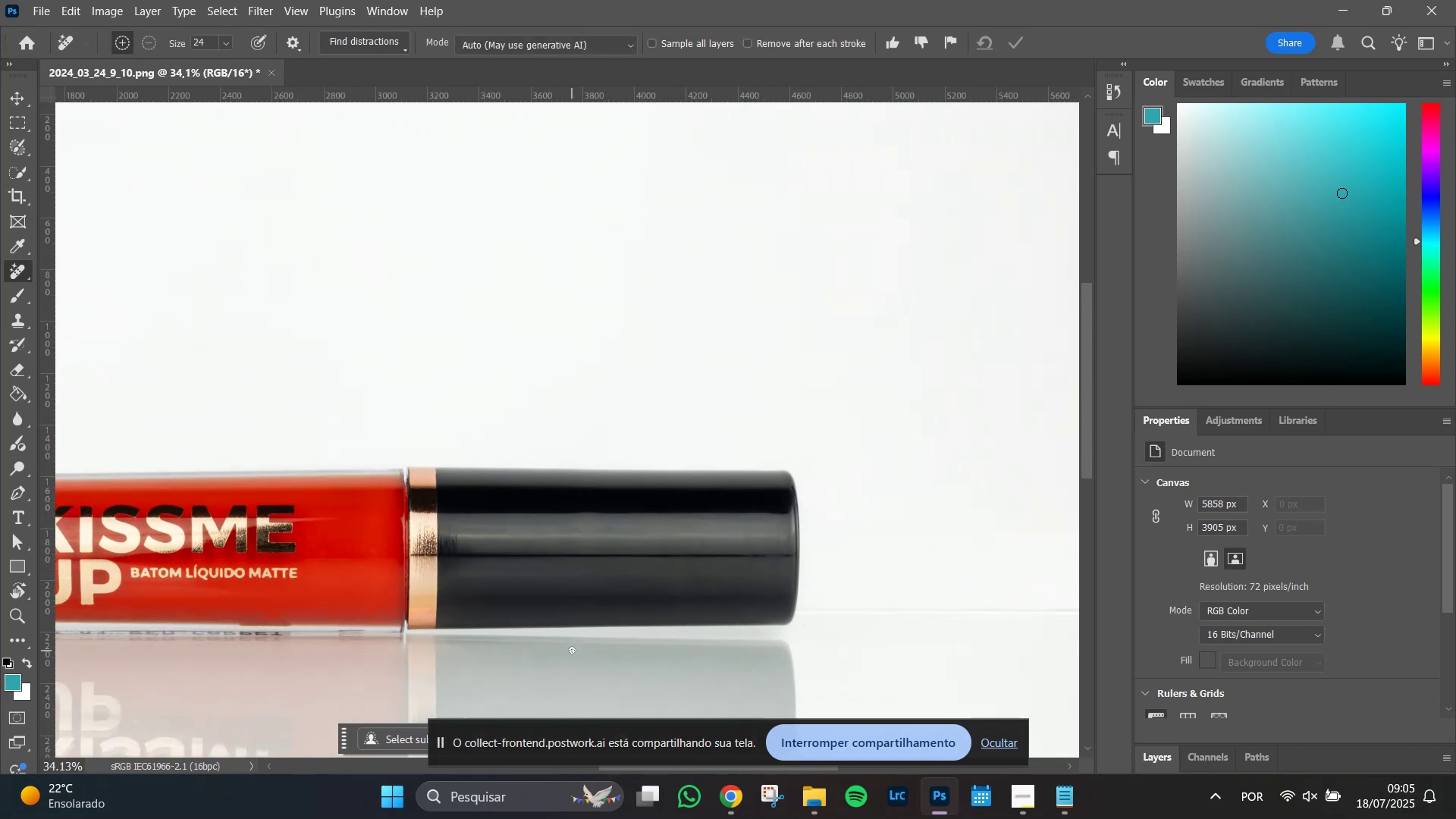 
key(Alt+AltLeft)
 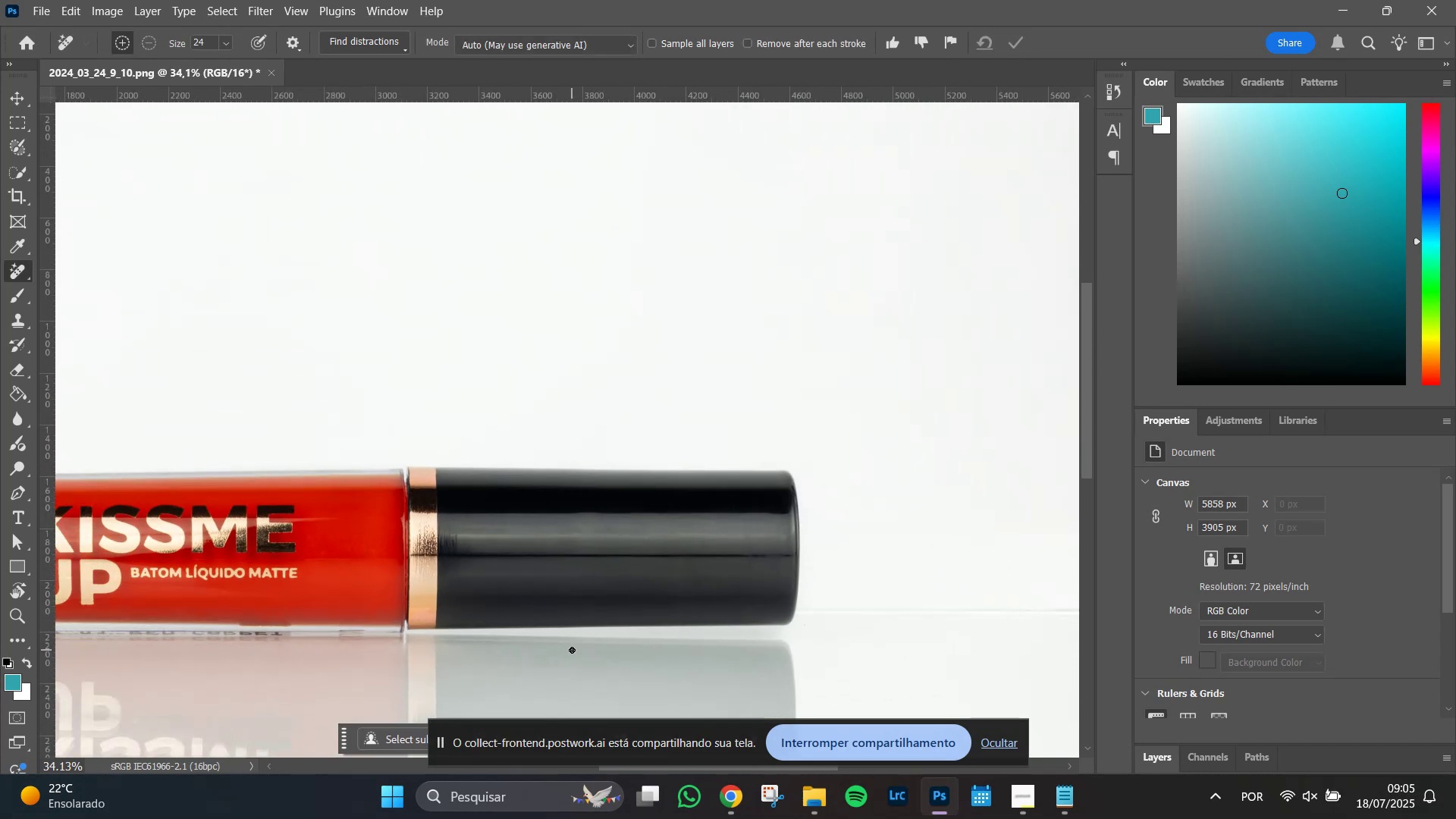 
key(Alt+AltLeft)
 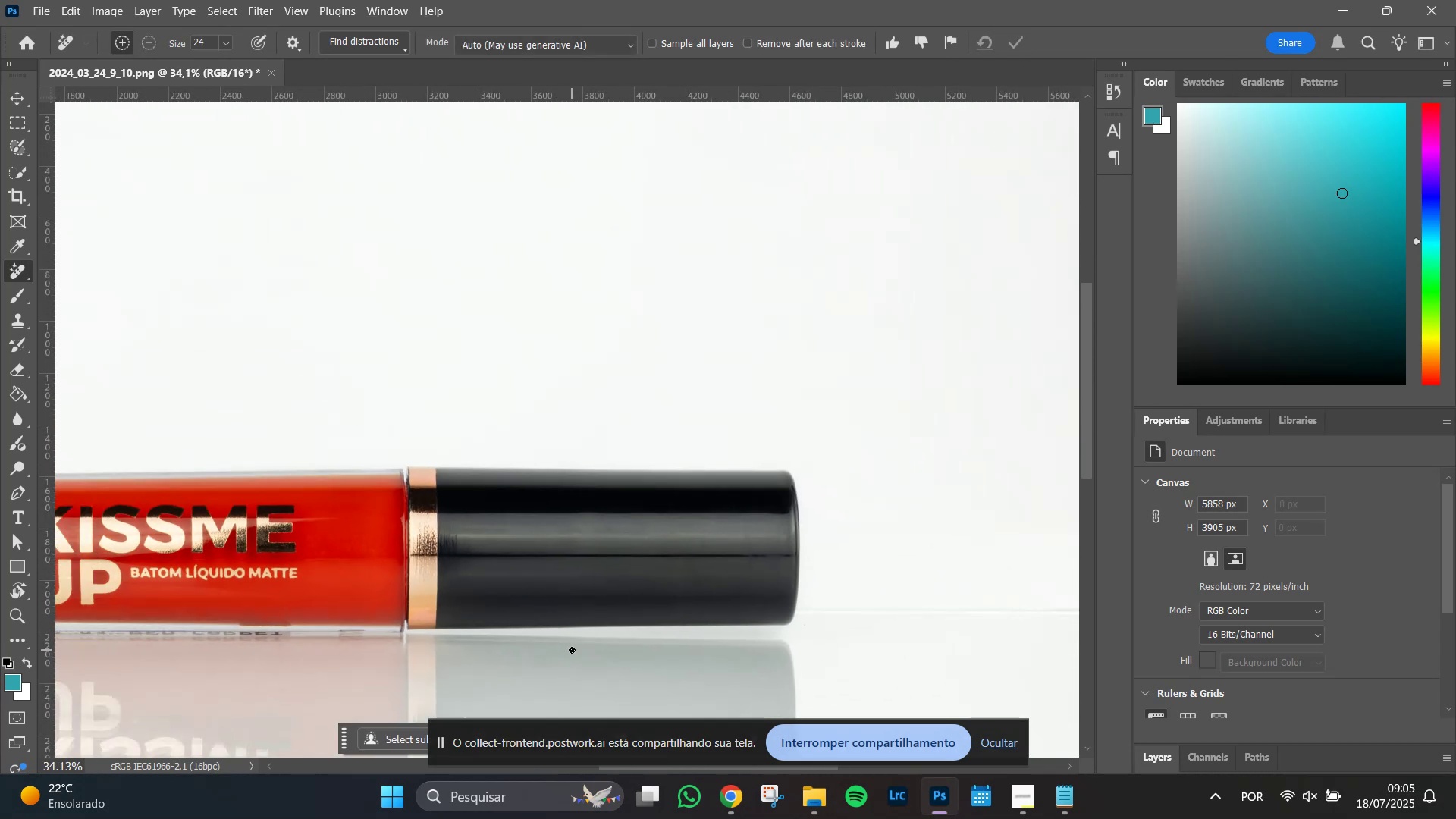 
key(Alt+AltLeft)
 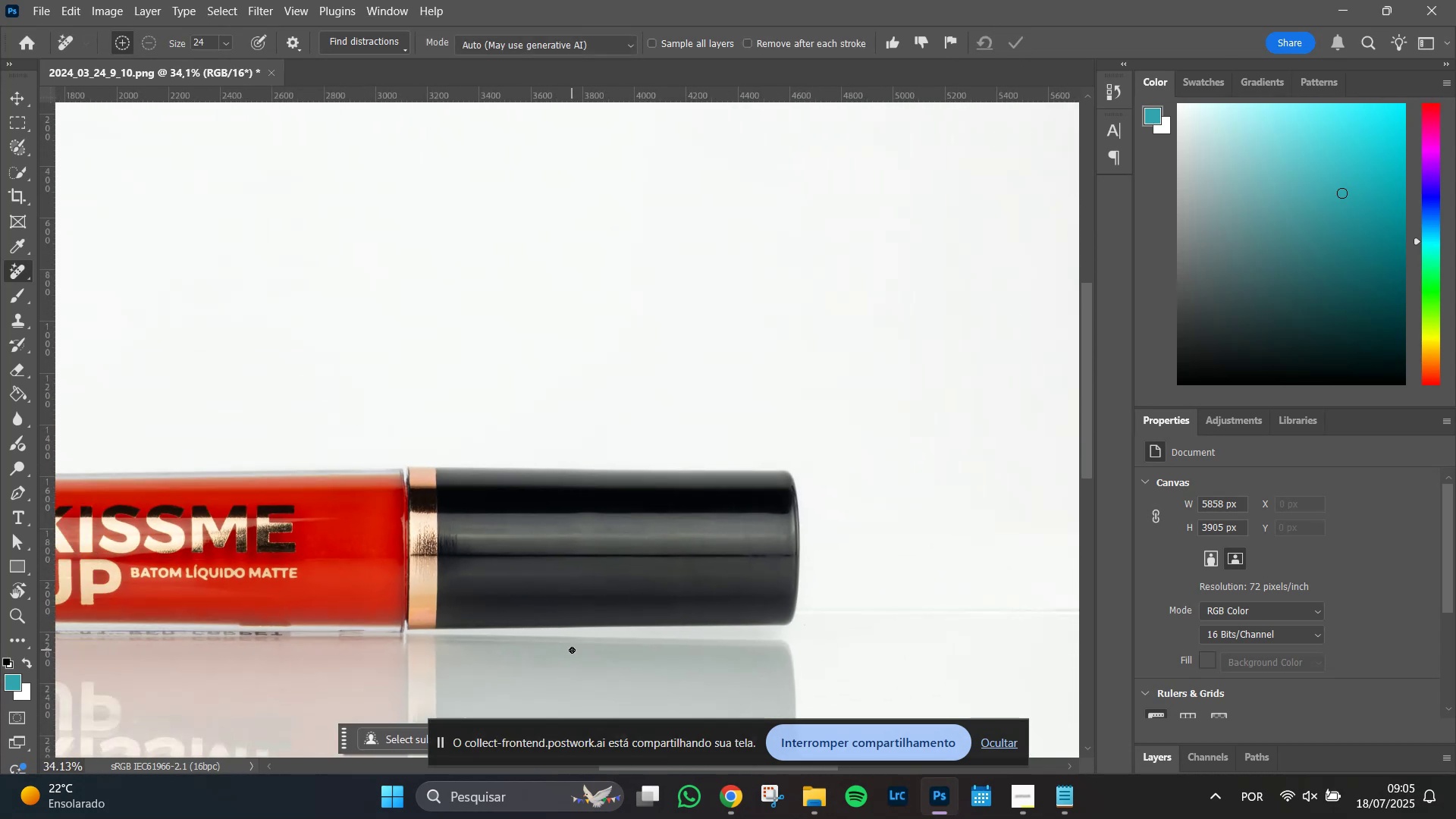 
key(Alt+AltLeft)
 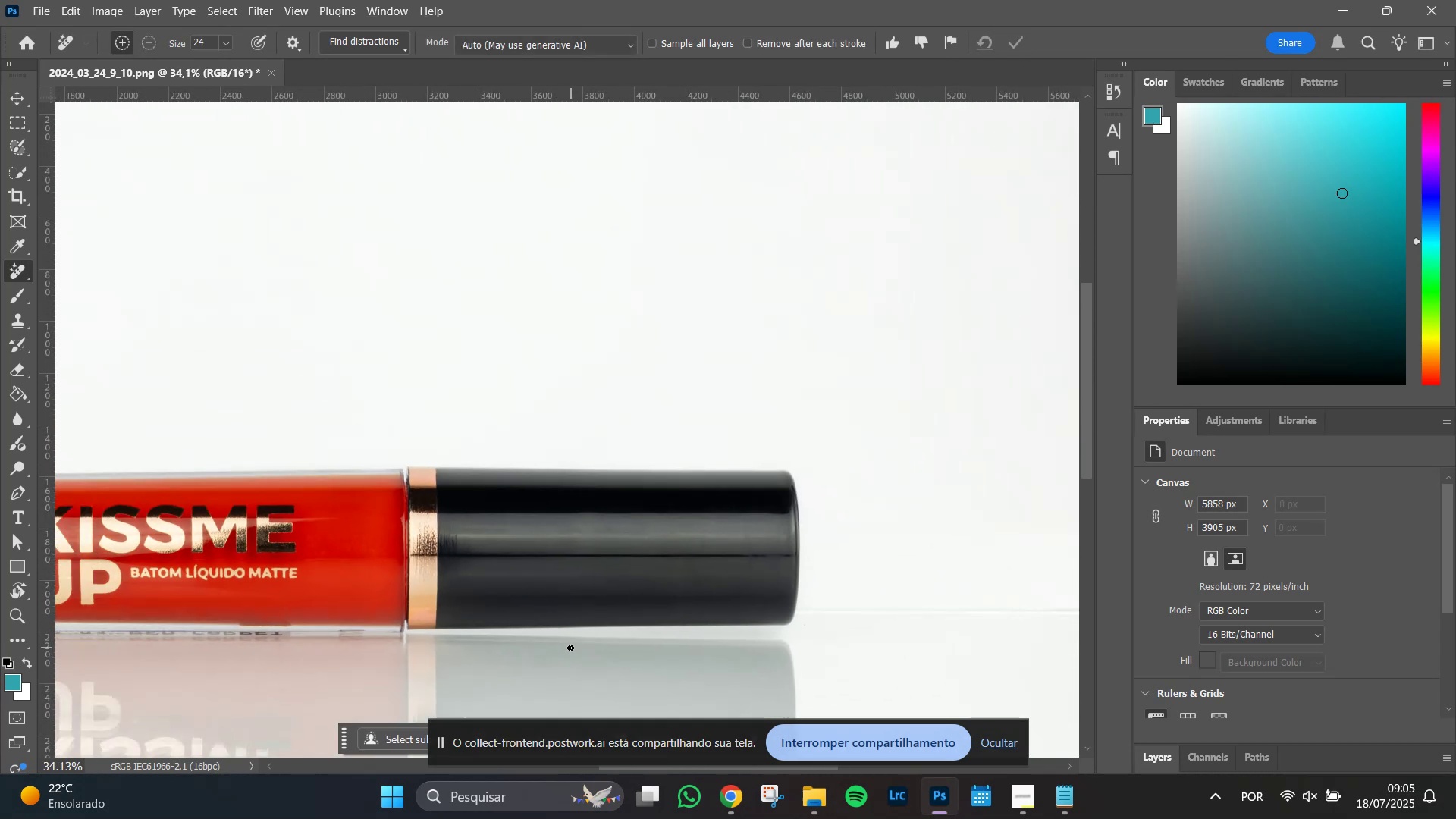 
key(Alt+AltLeft)
 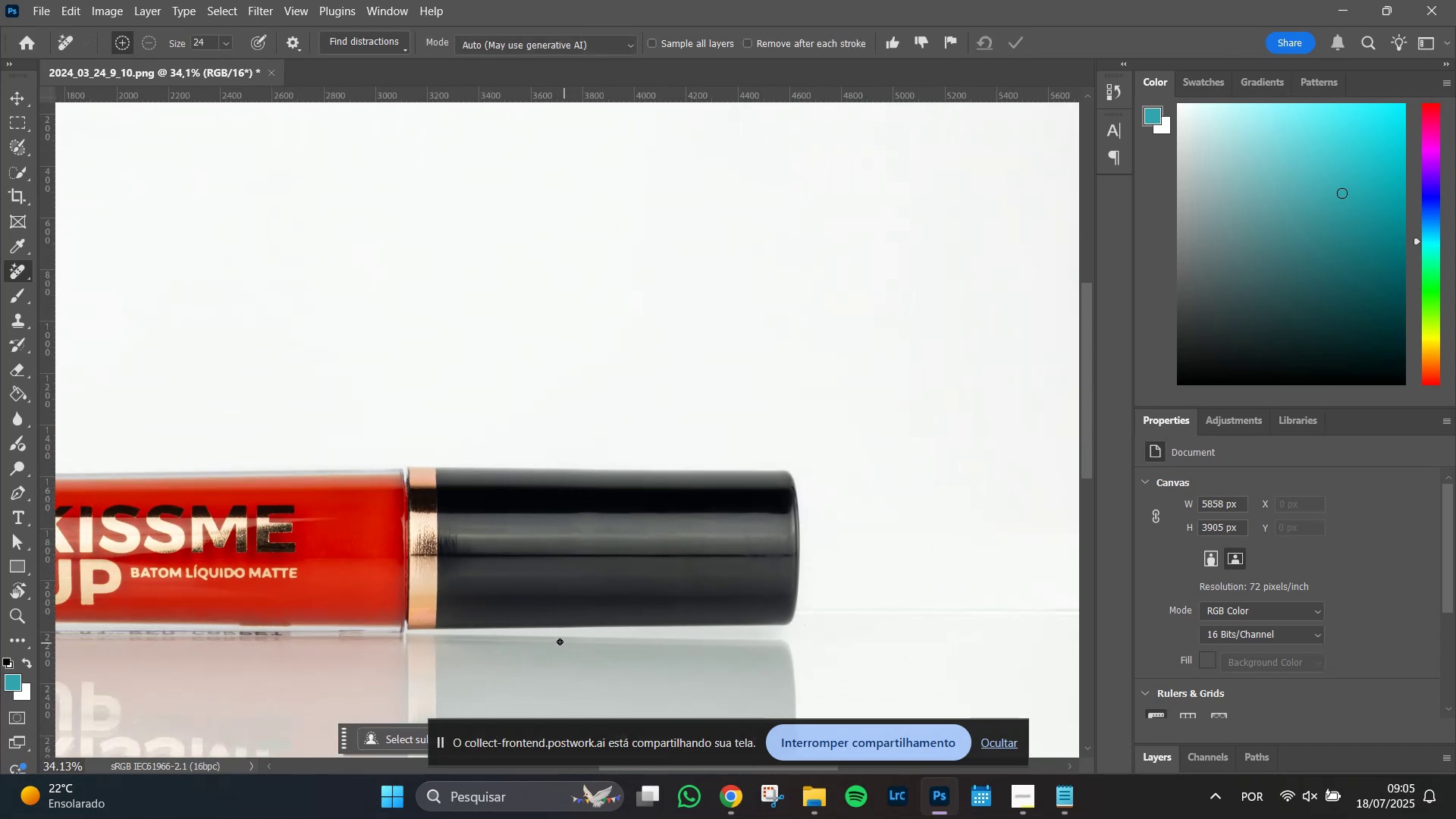 
hold_key(key=Space, duration=1.51)
 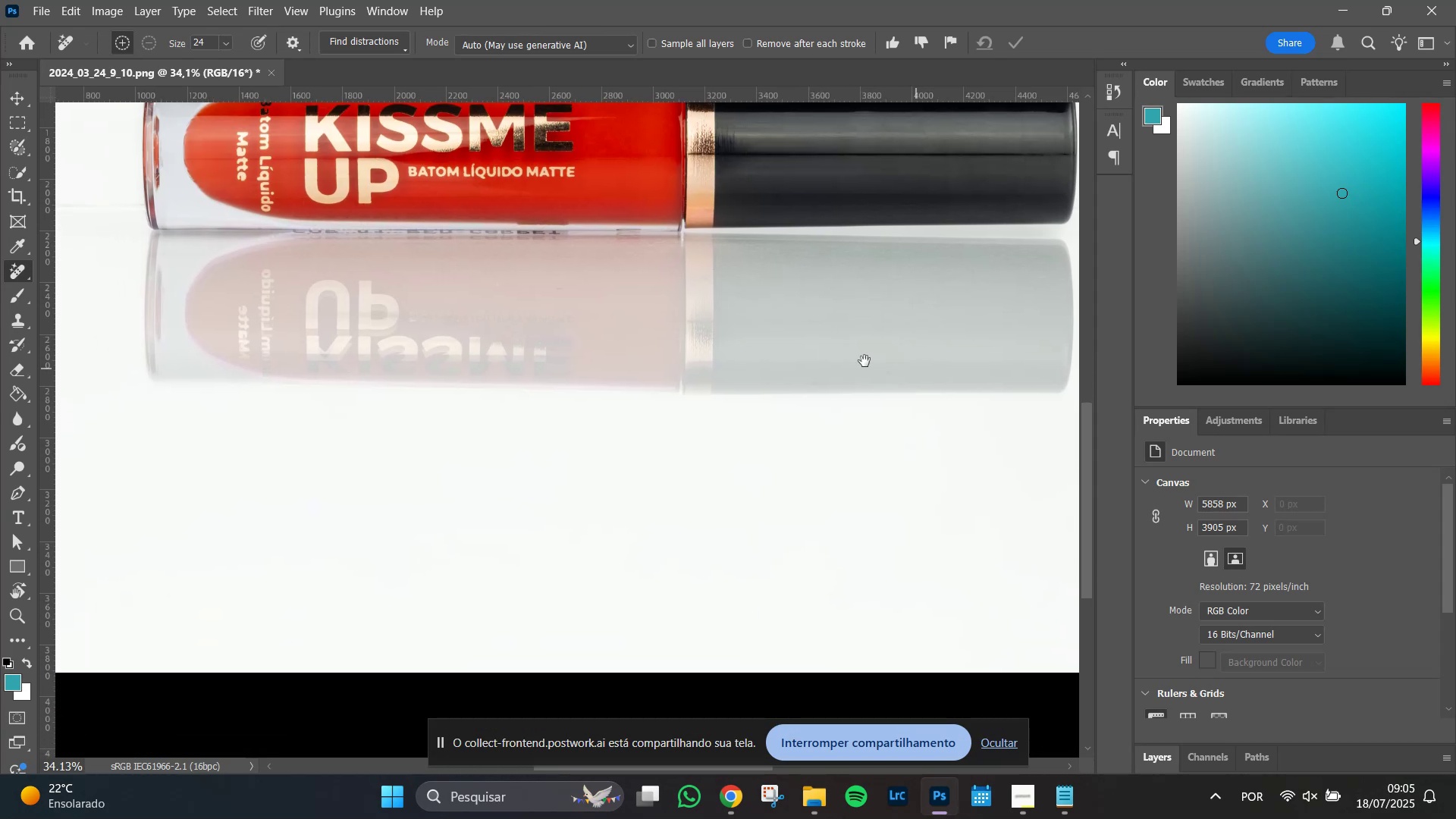 
left_click_drag(start_coordinate=[531, 635], to_coordinate=[810, 237])
 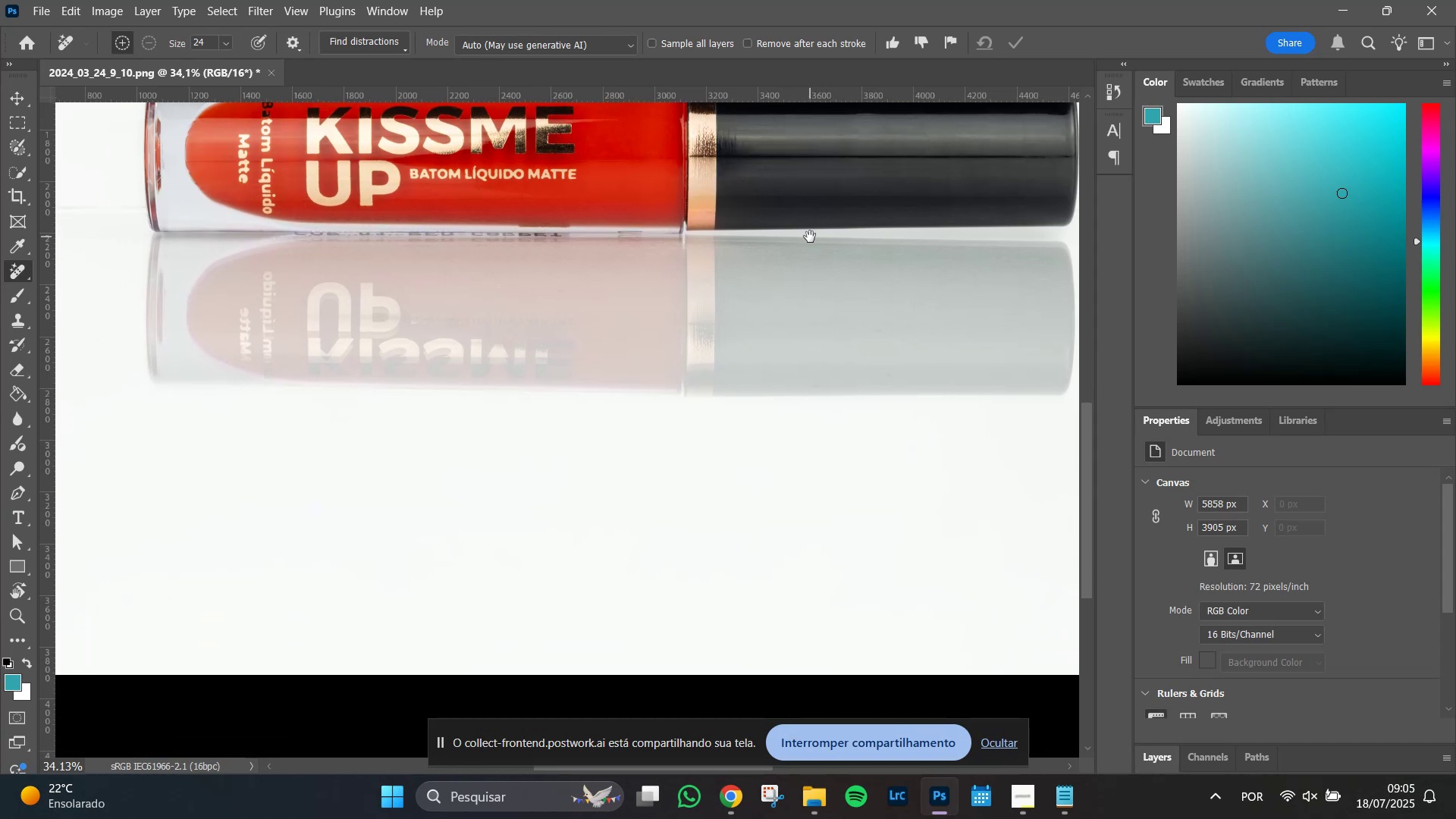 
hold_key(key=Space, duration=1.51)
 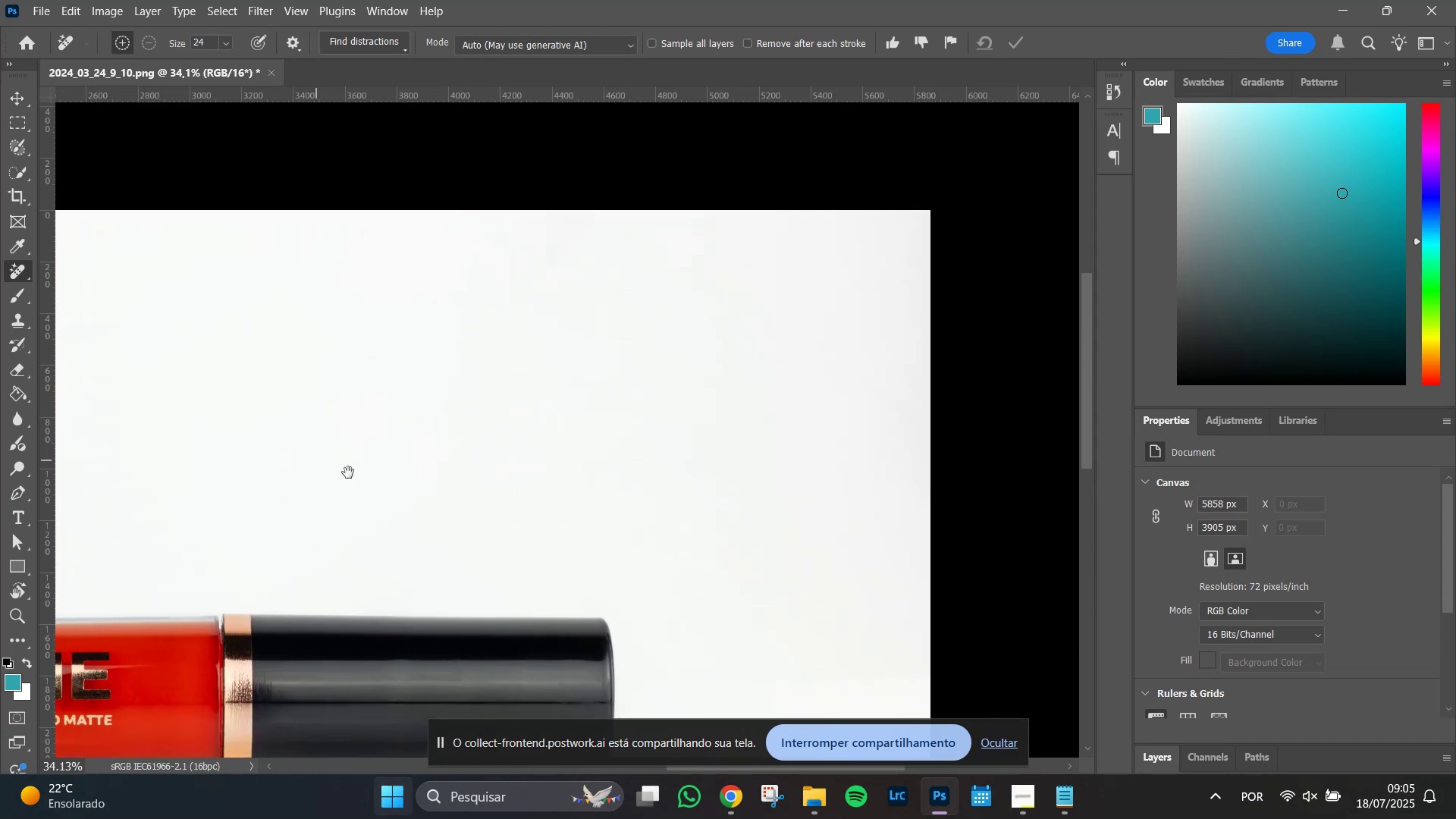 
left_click_drag(start_coordinate=[931, 375], to_coordinate=[366, 806])
 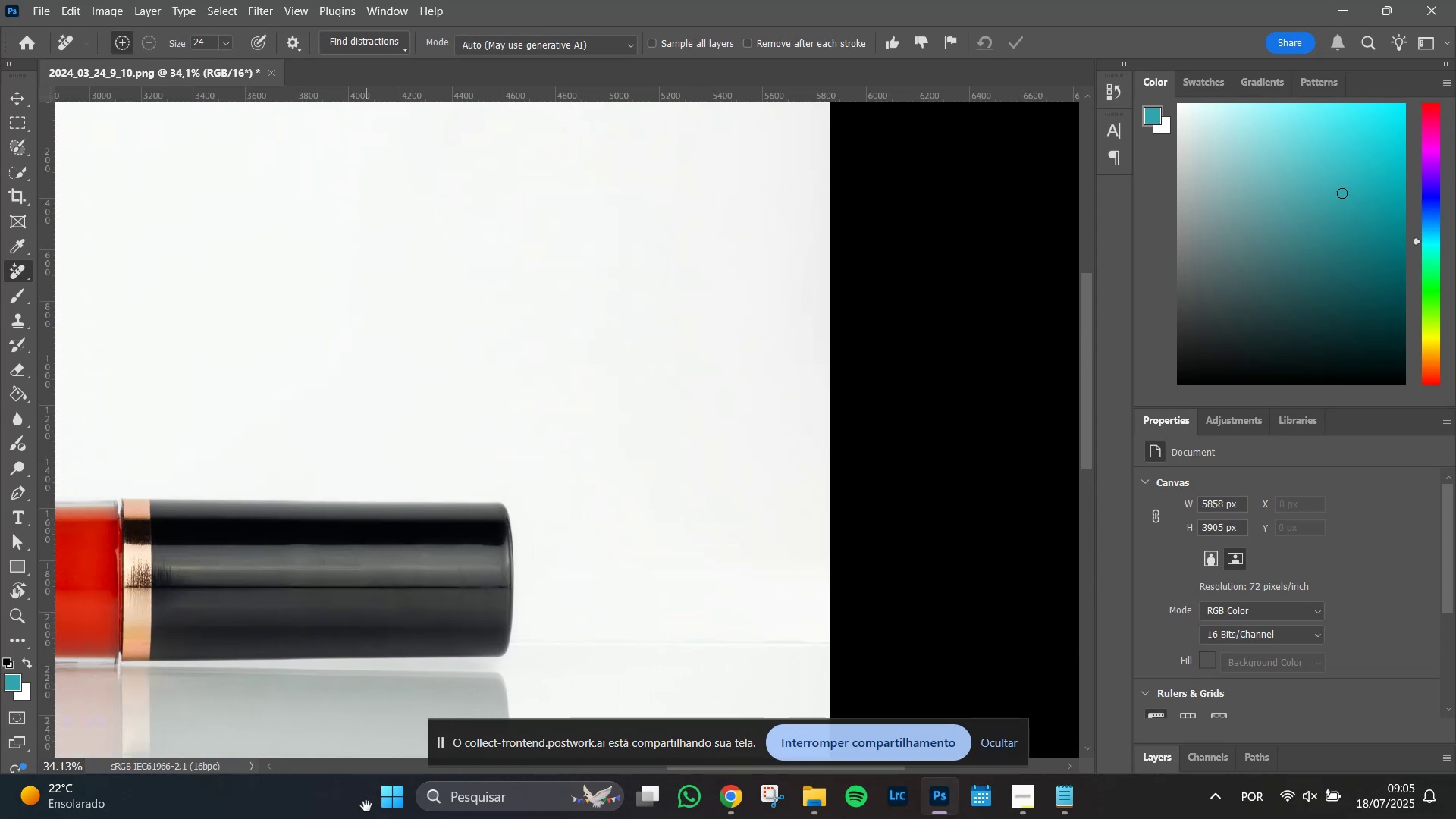 
hold_key(key=Space, duration=1.51)
 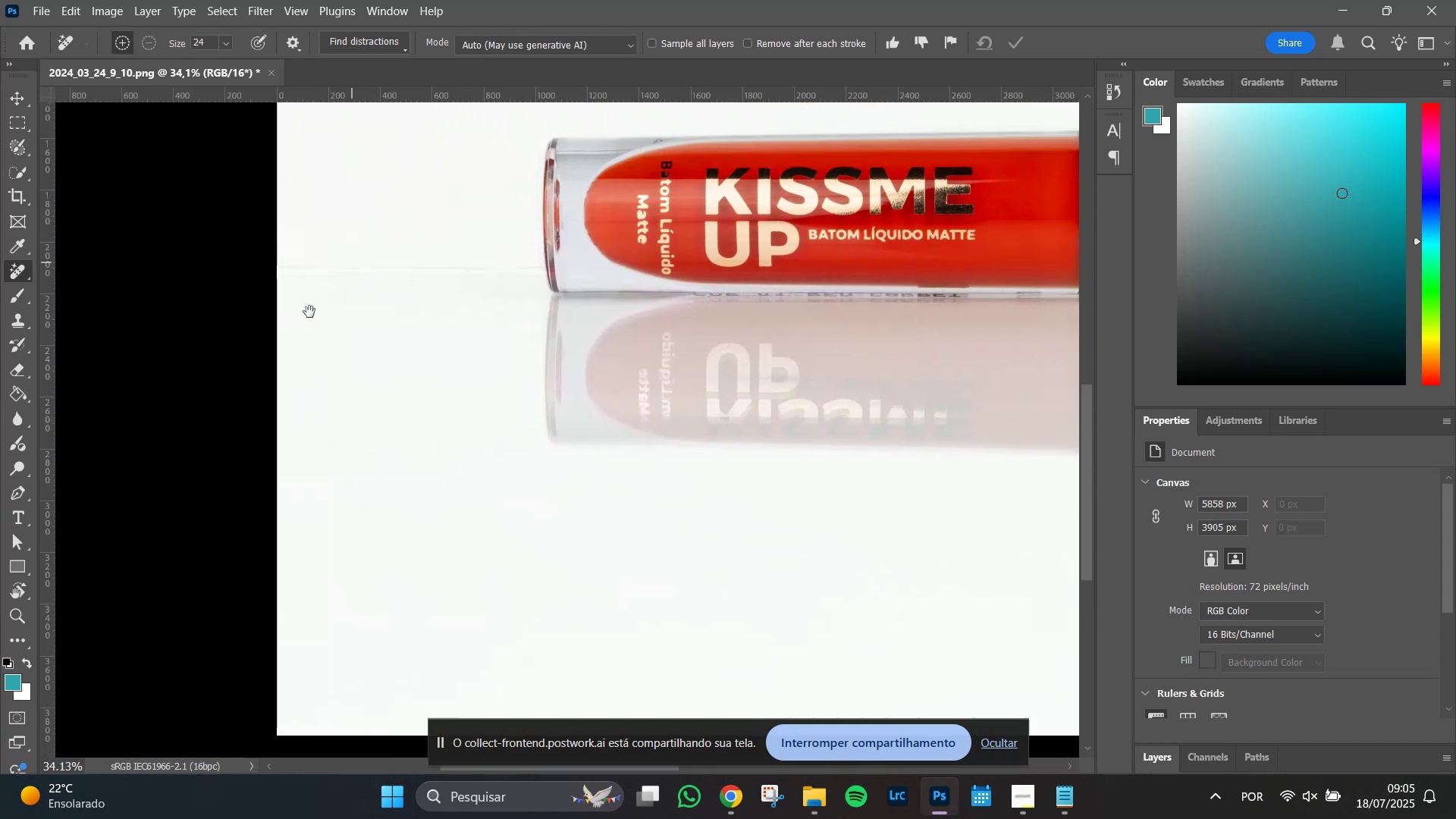 
left_click_drag(start_coordinate=[306, 444], to_coordinate=[939, 293])
 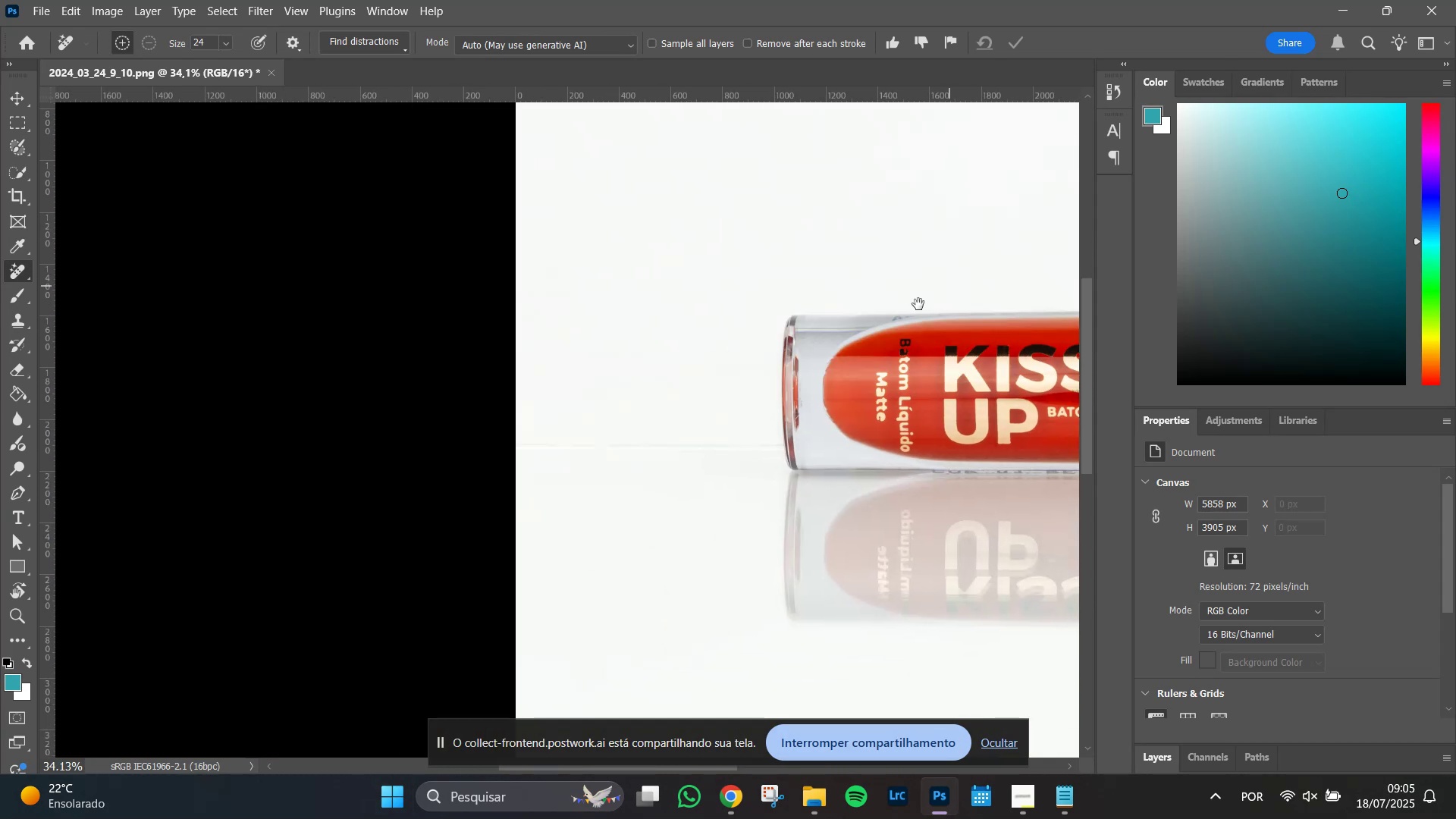 
left_click_drag(start_coordinate=[897, 313], to_coordinate=[140, 334])
 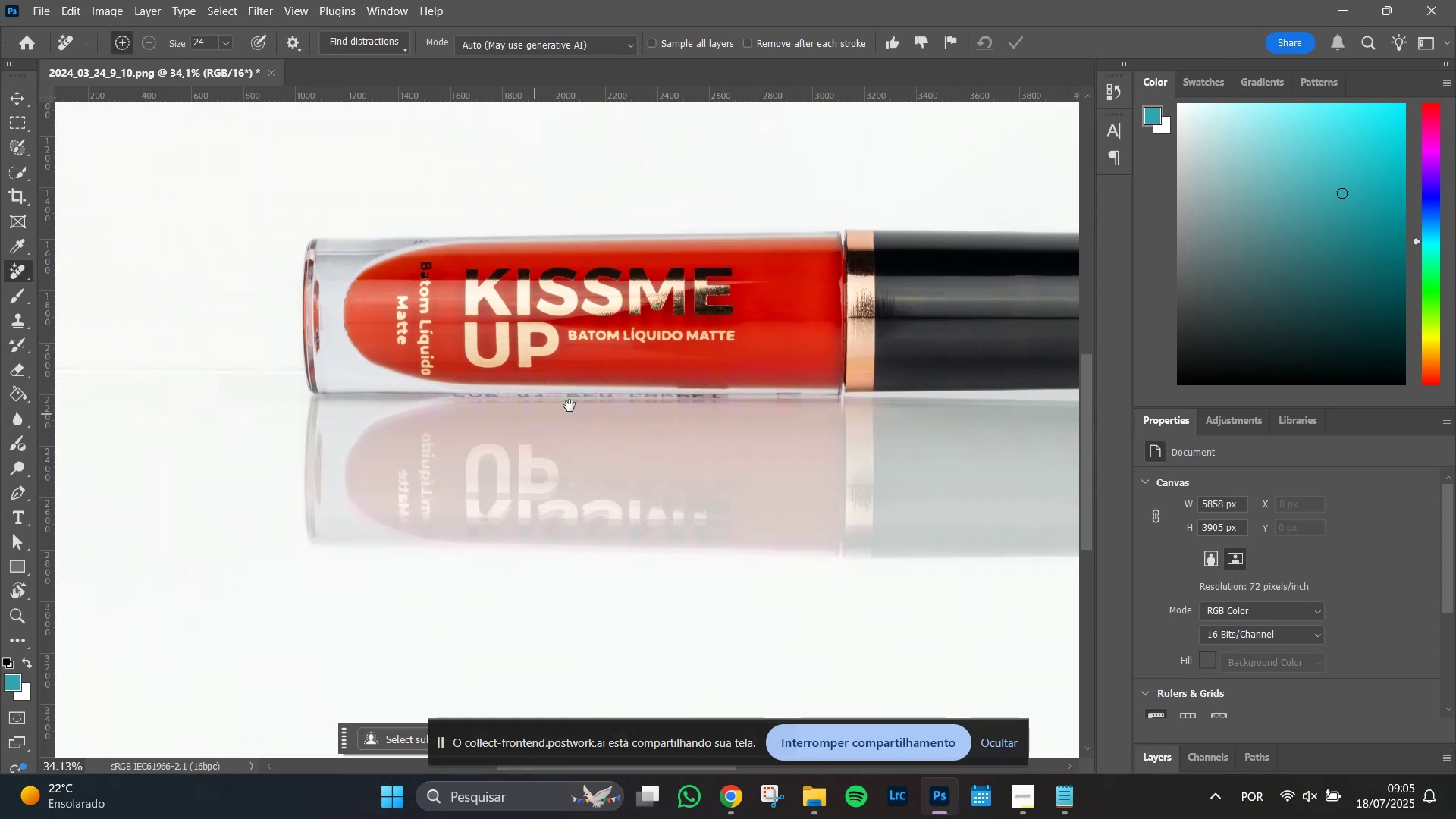 
hold_key(key=Space, duration=1.51)
 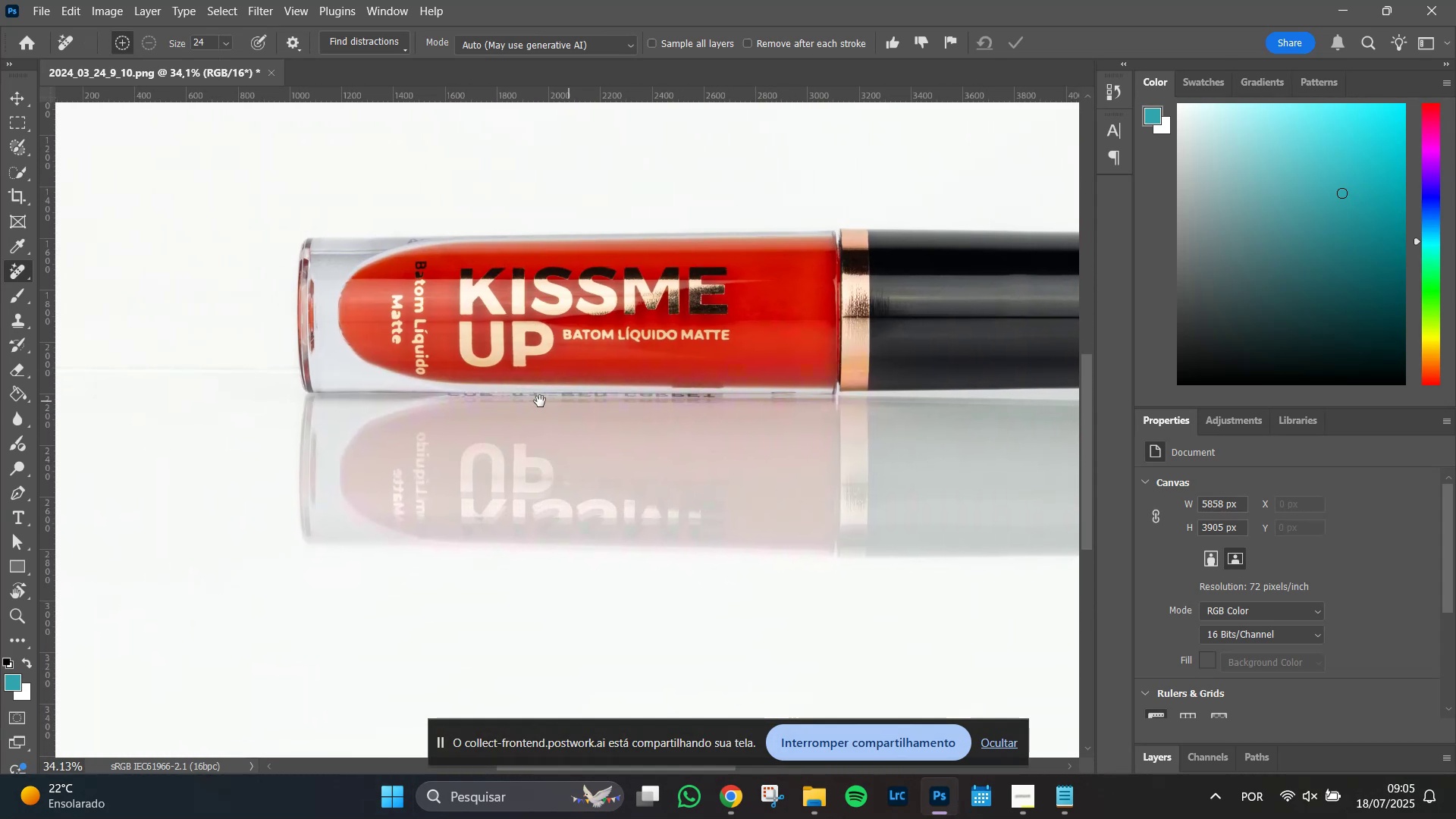 
hold_key(key=Space, duration=1.26)
 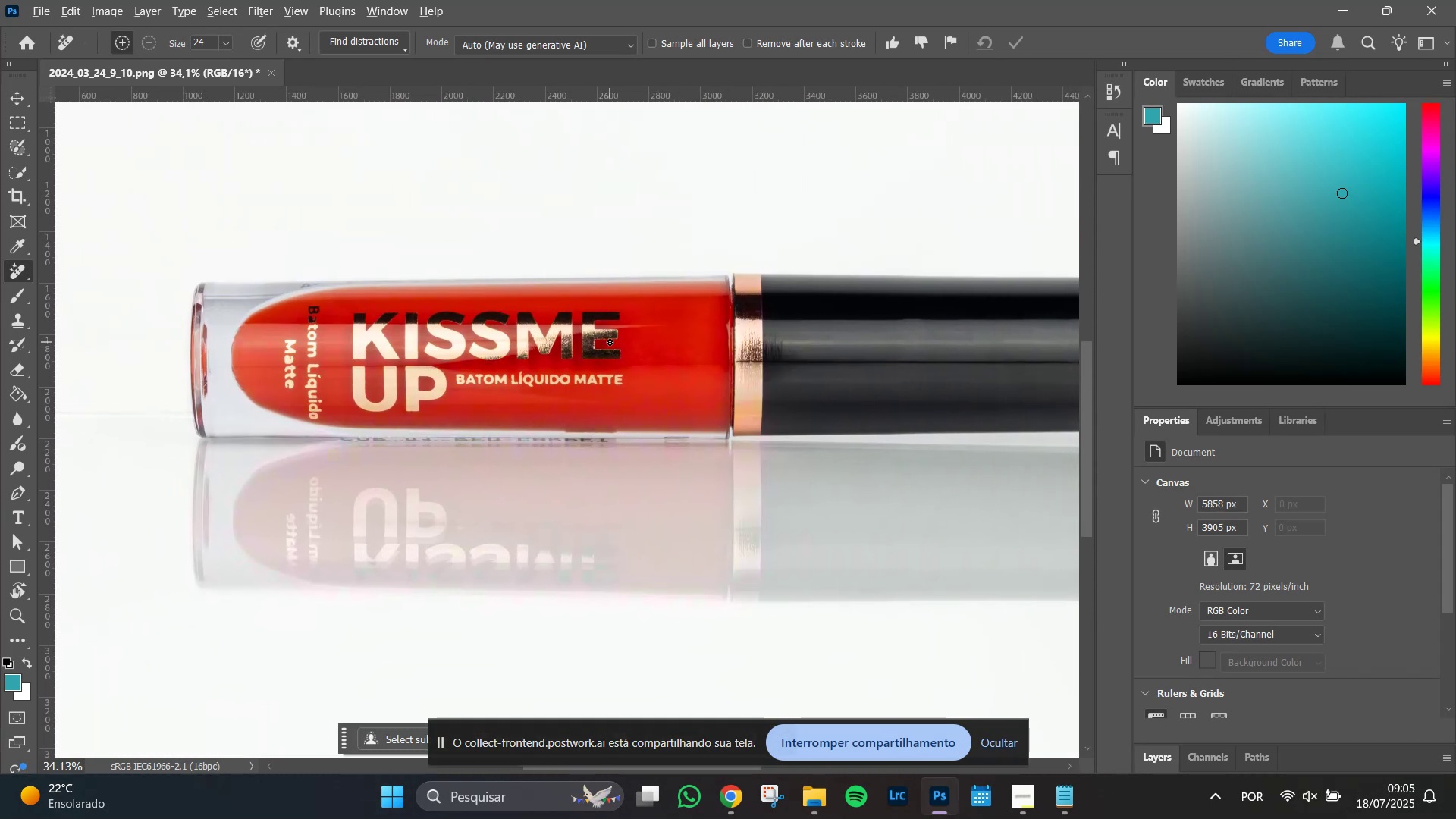 
left_click_drag(start_coordinate=[579, 402], to_coordinate=[466, 446])
 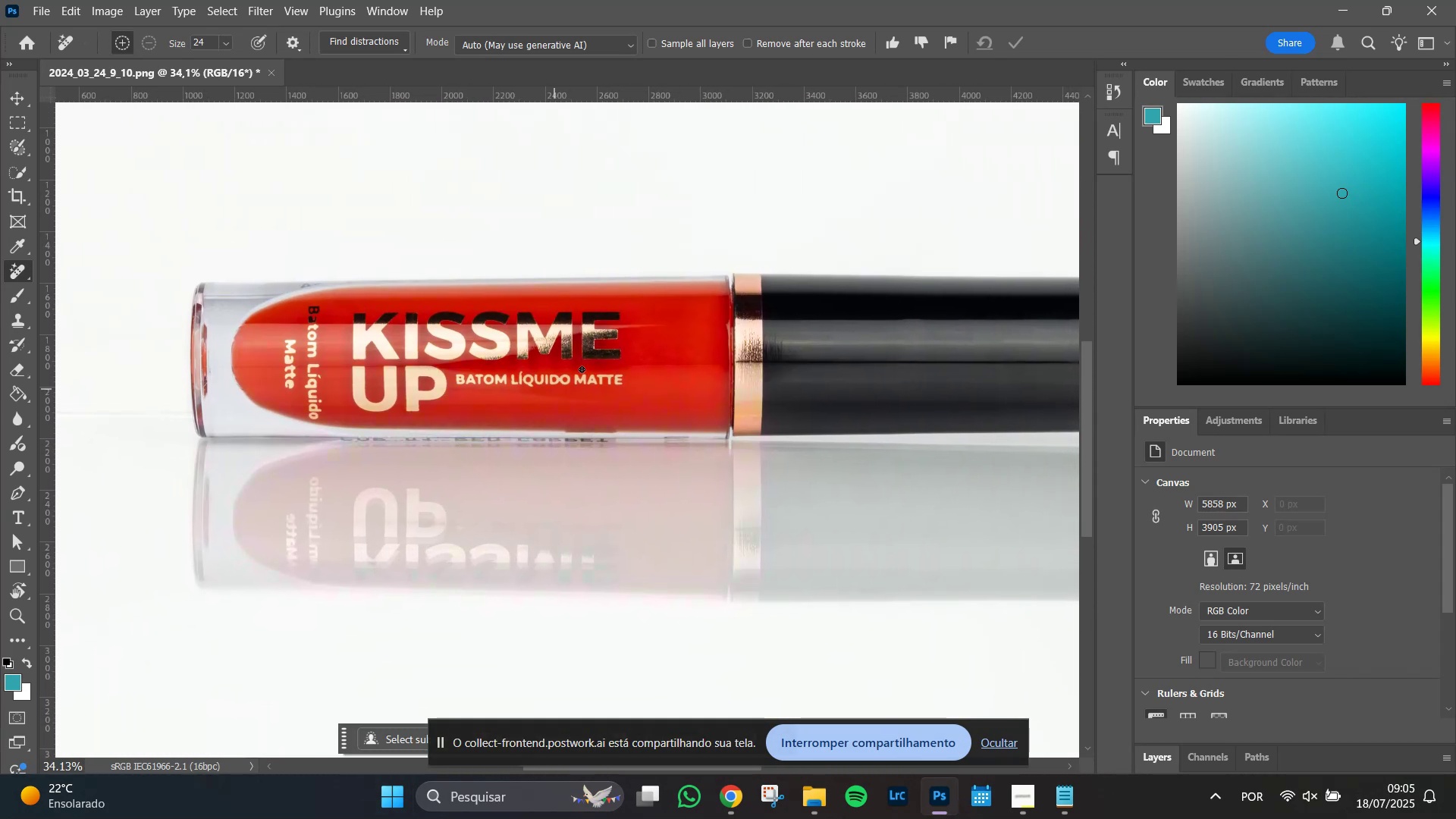 
hold_key(key=AltLeft, duration=1.51)
scroll: coordinate [610, 340], scroll_direction: up, amount: 20.0
 